 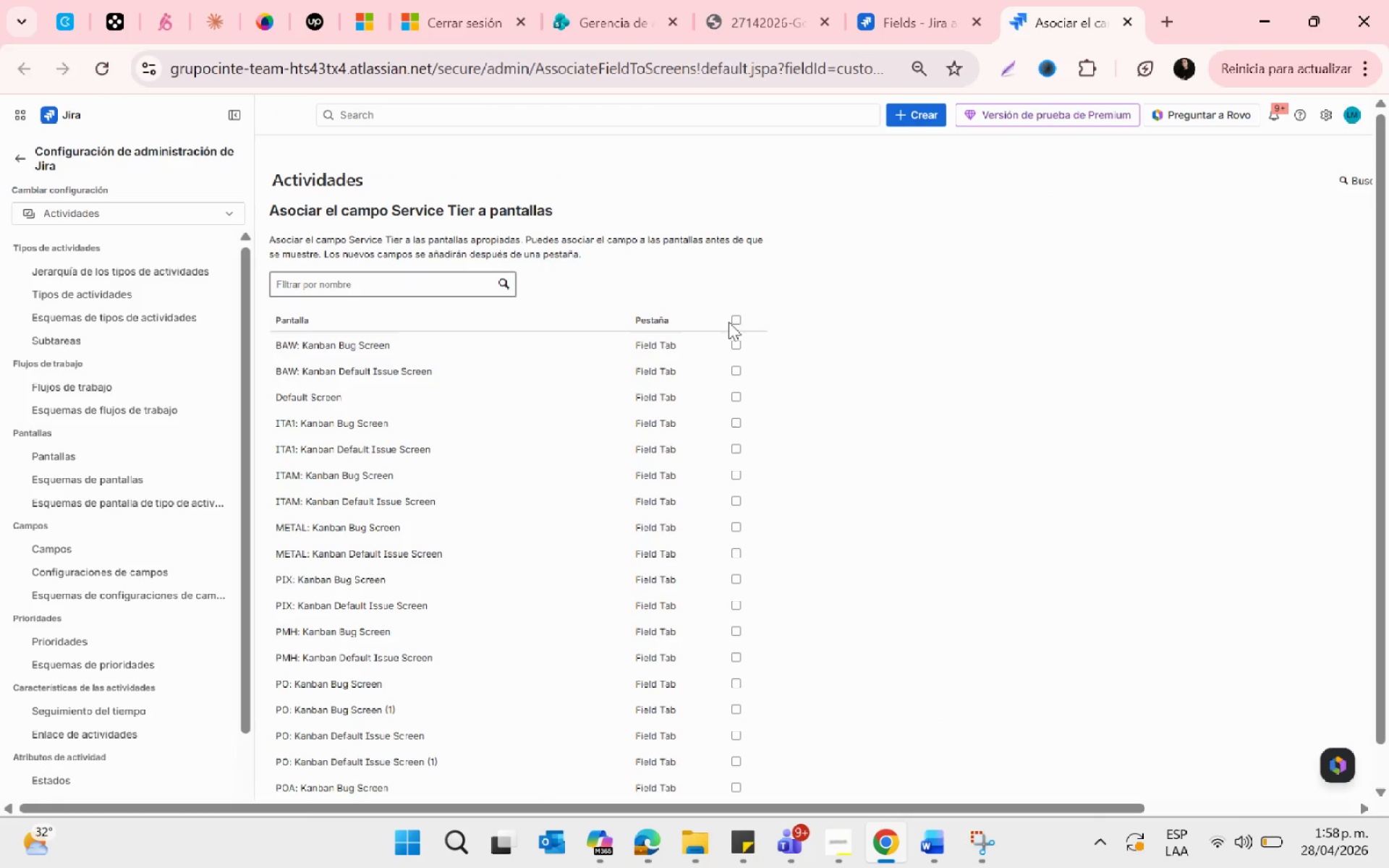 
left_click([734, 319])
 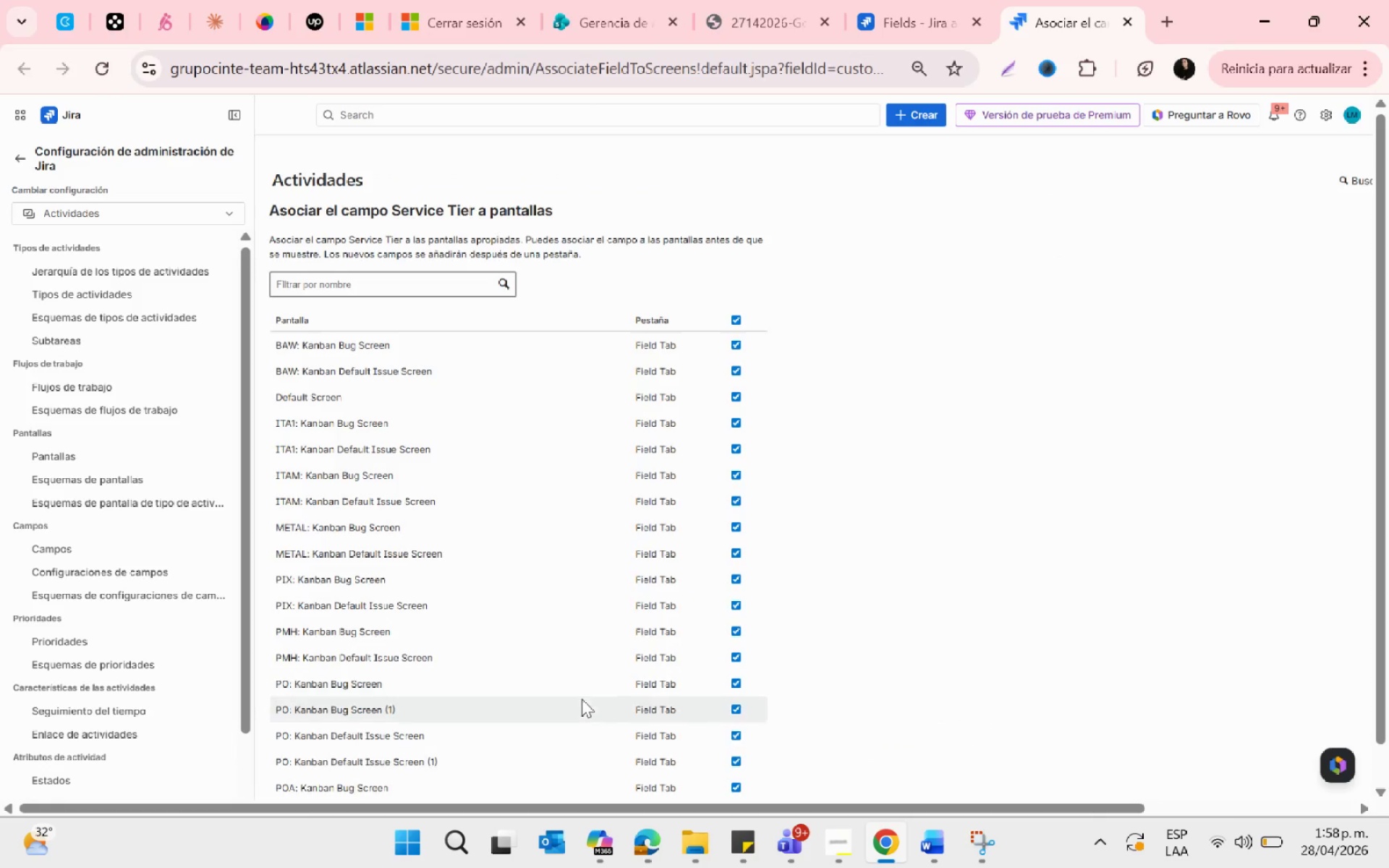 
scroll: coordinate [481, 753], scroll_direction: down, amount: 23.0
 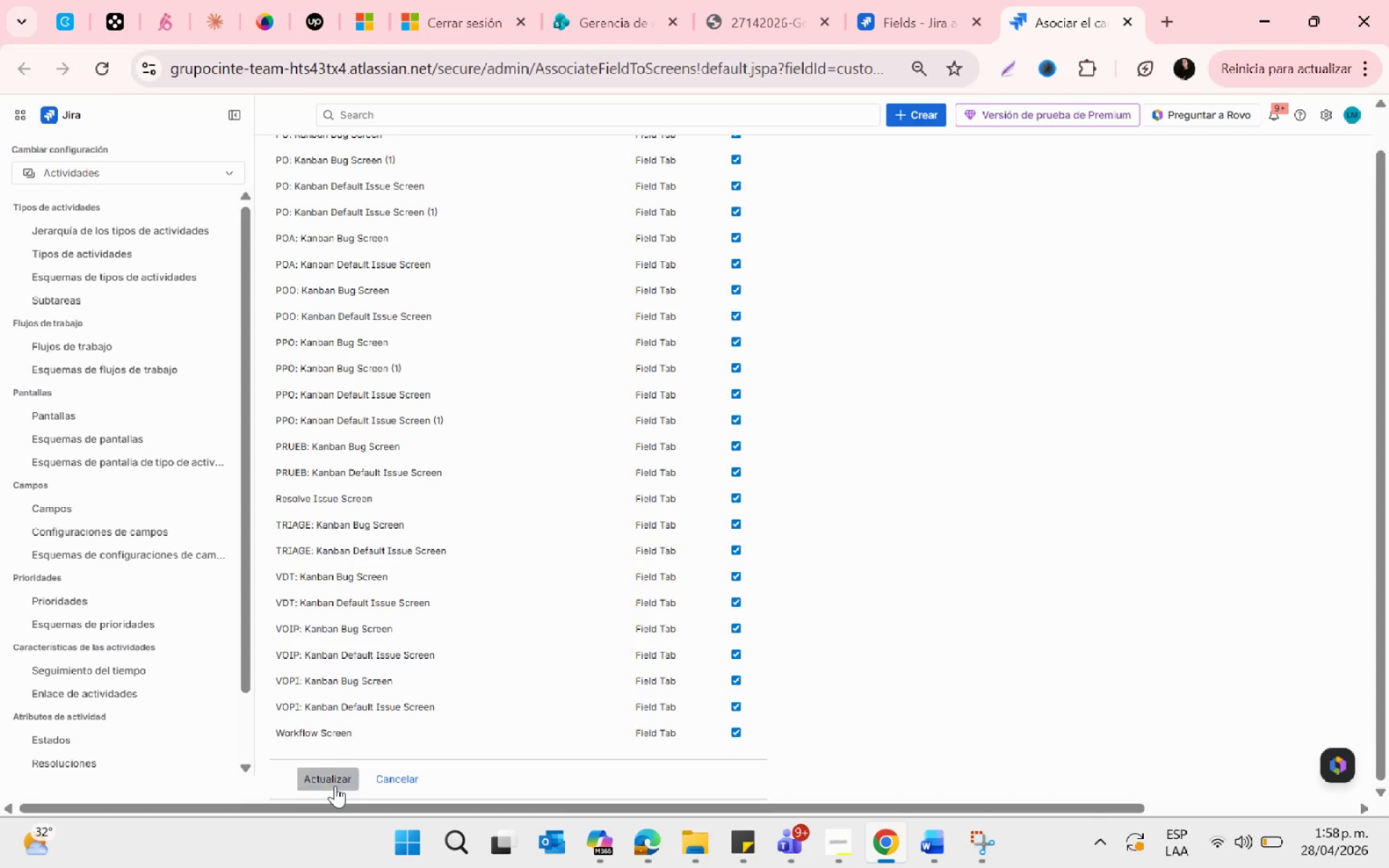 
left_click([335, 786])
 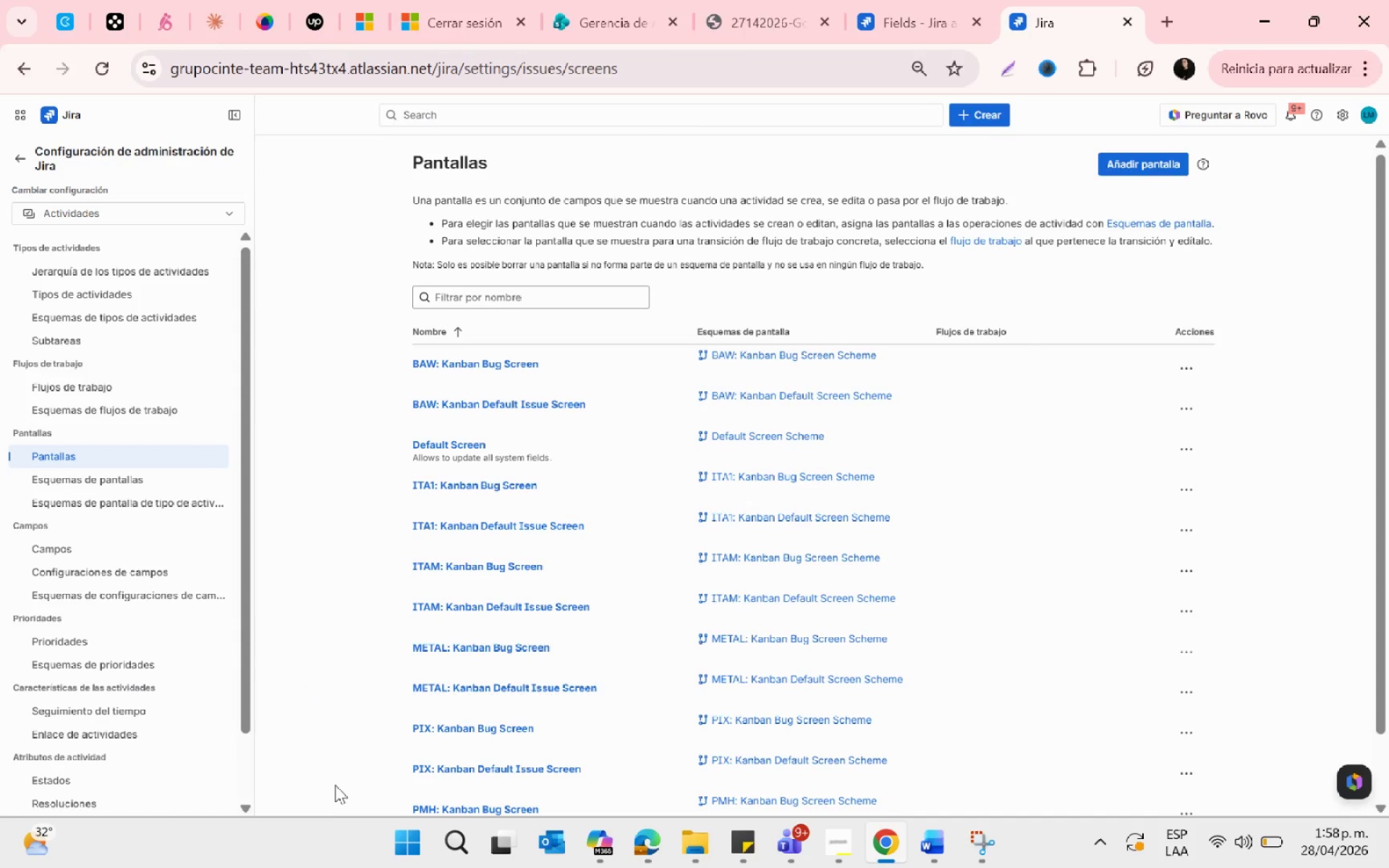 
wait(6.62)
 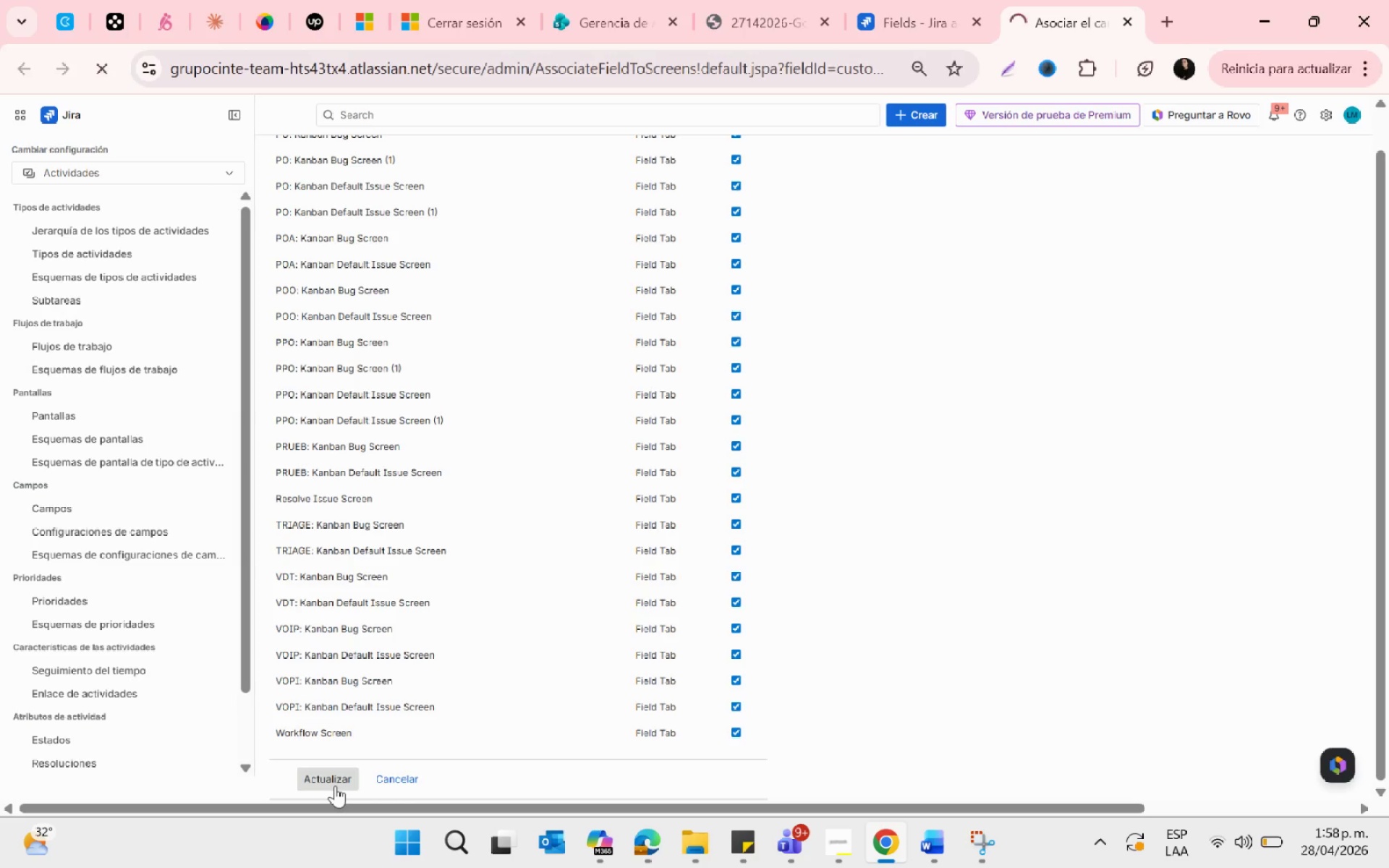 
left_click([1130, 24])
 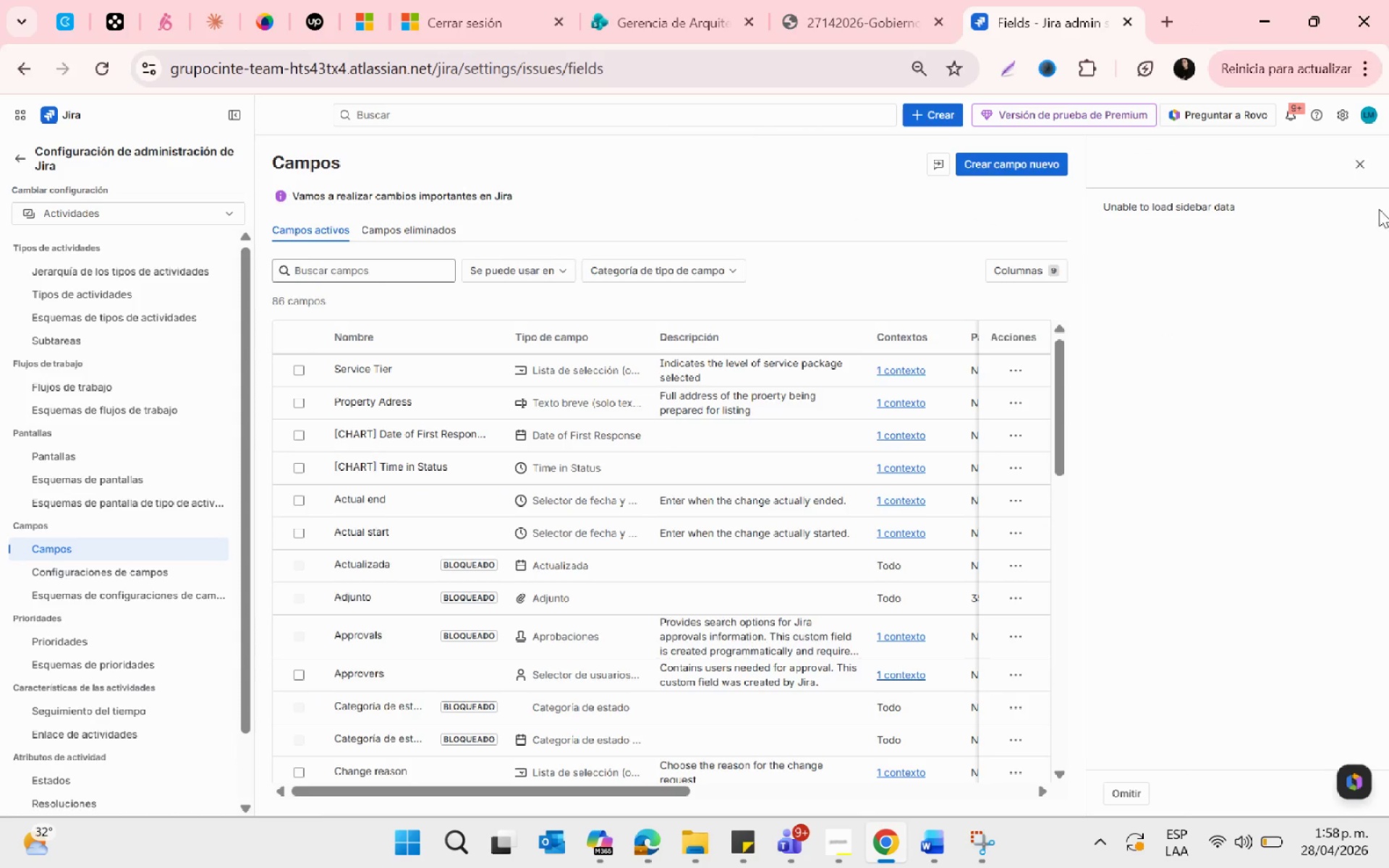 
left_click([1369, 161])
 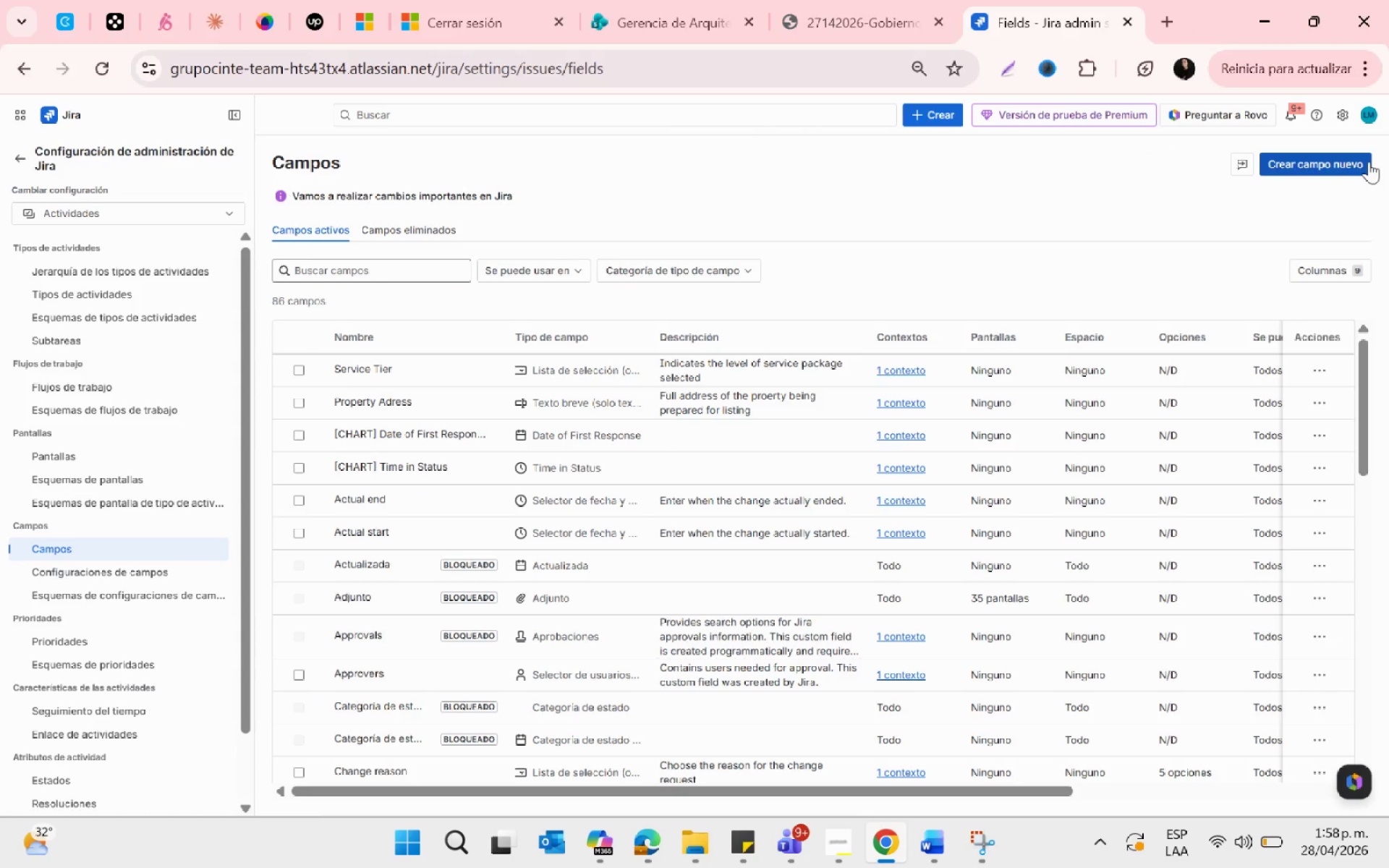 
left_click([1317, 171])
 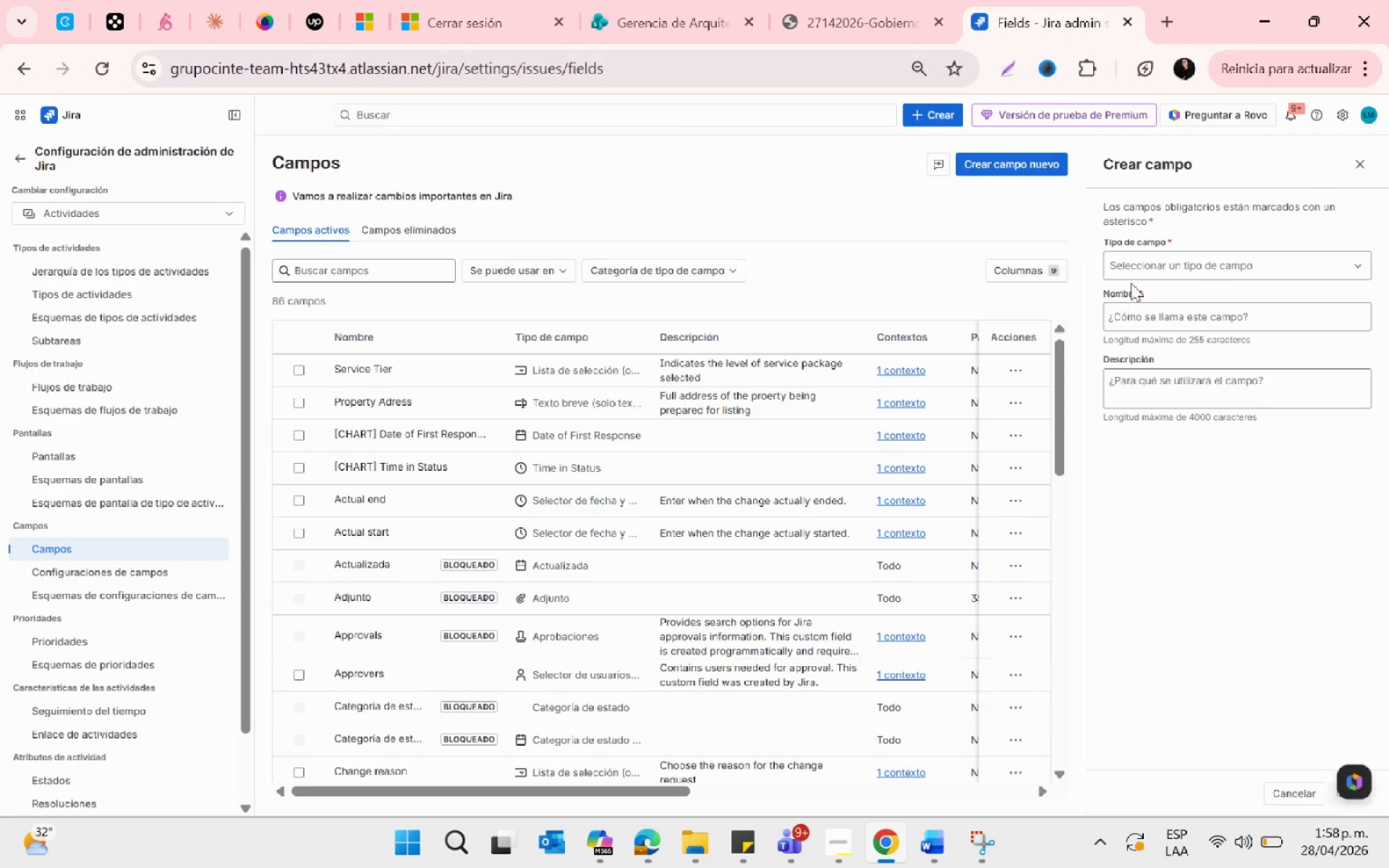 
left_click([1131, 271])
 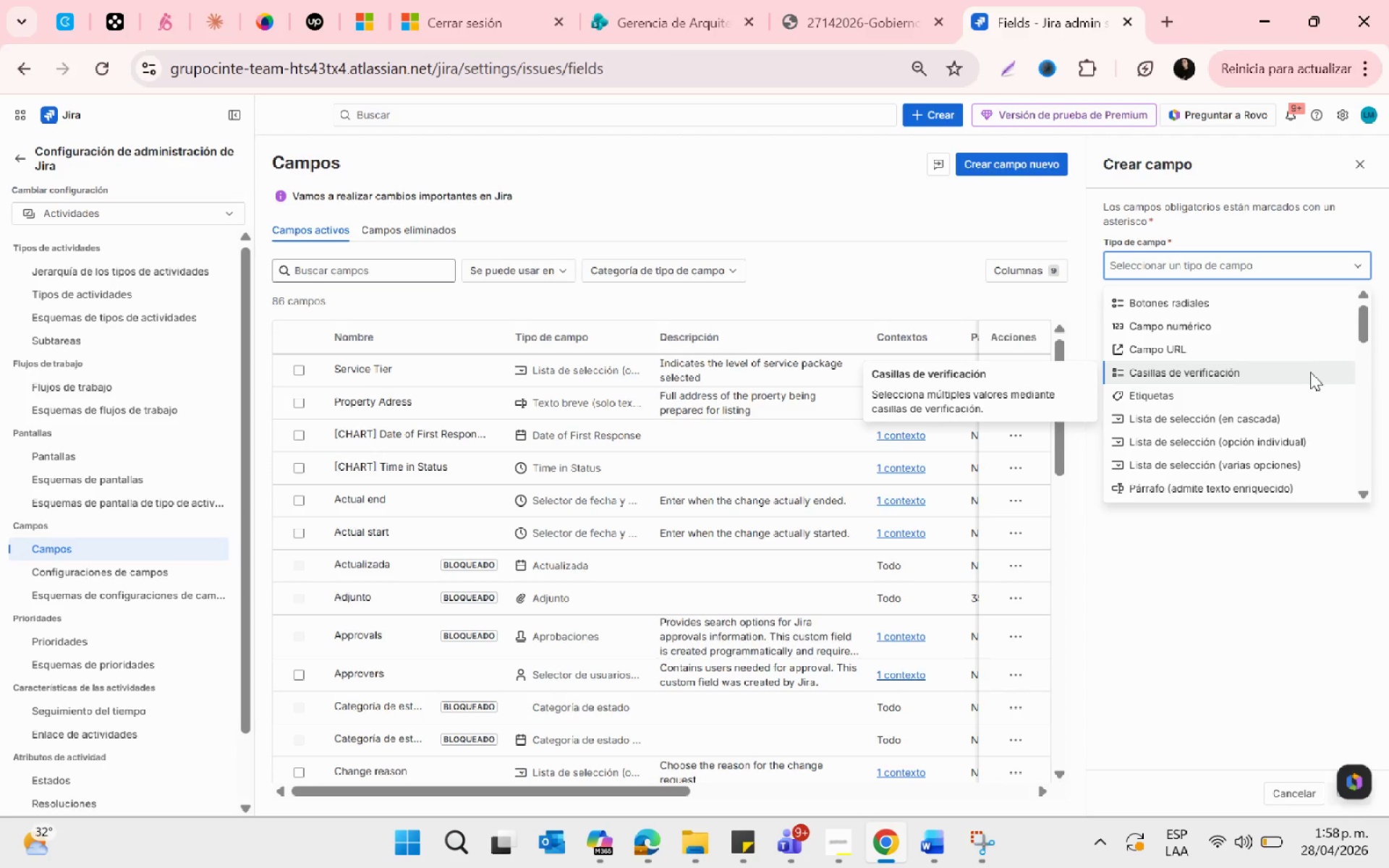 
wait(10.69)
 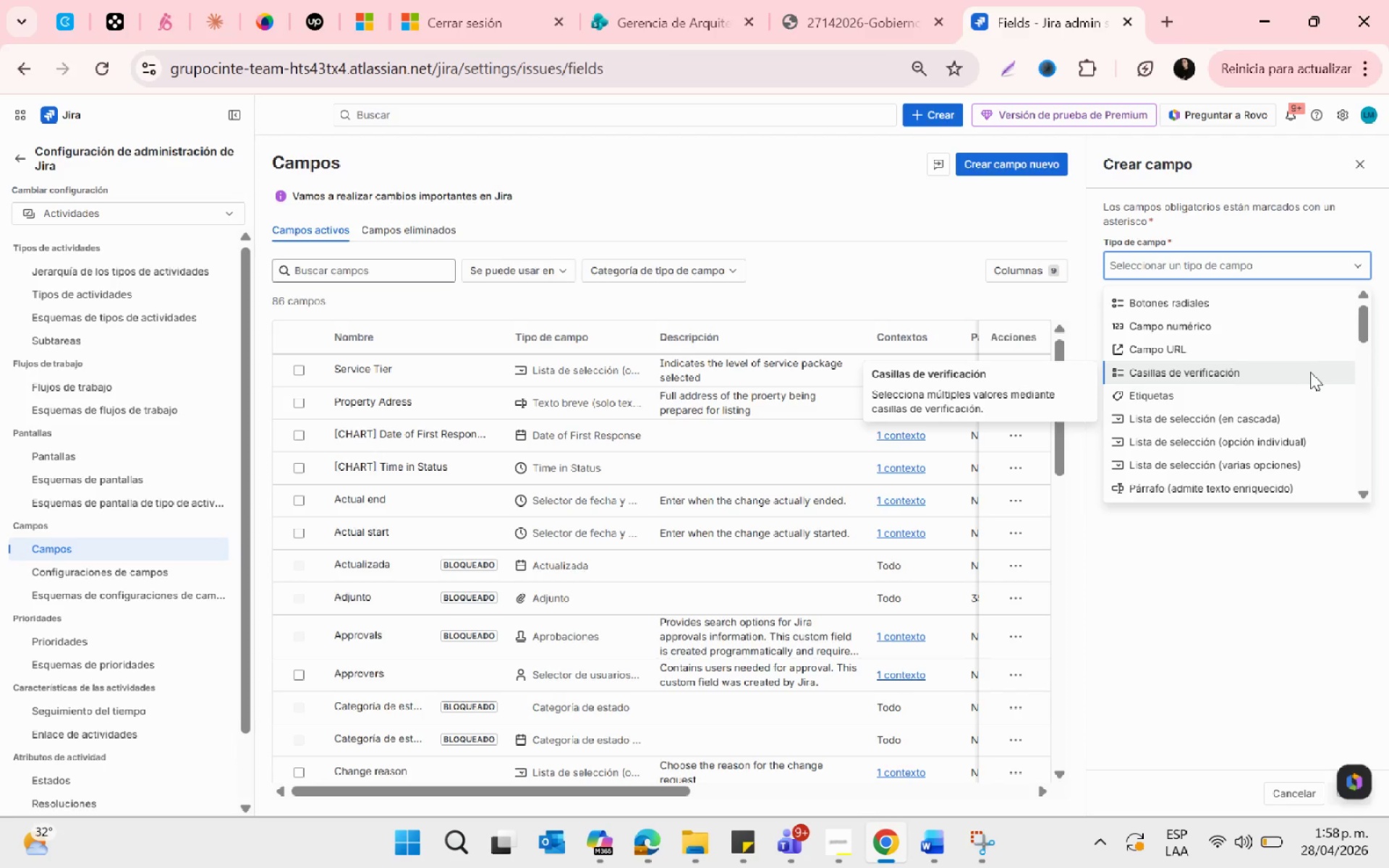 
scroll: coordinate [1234, 437], scroll_direction: down, amount: 2.0
 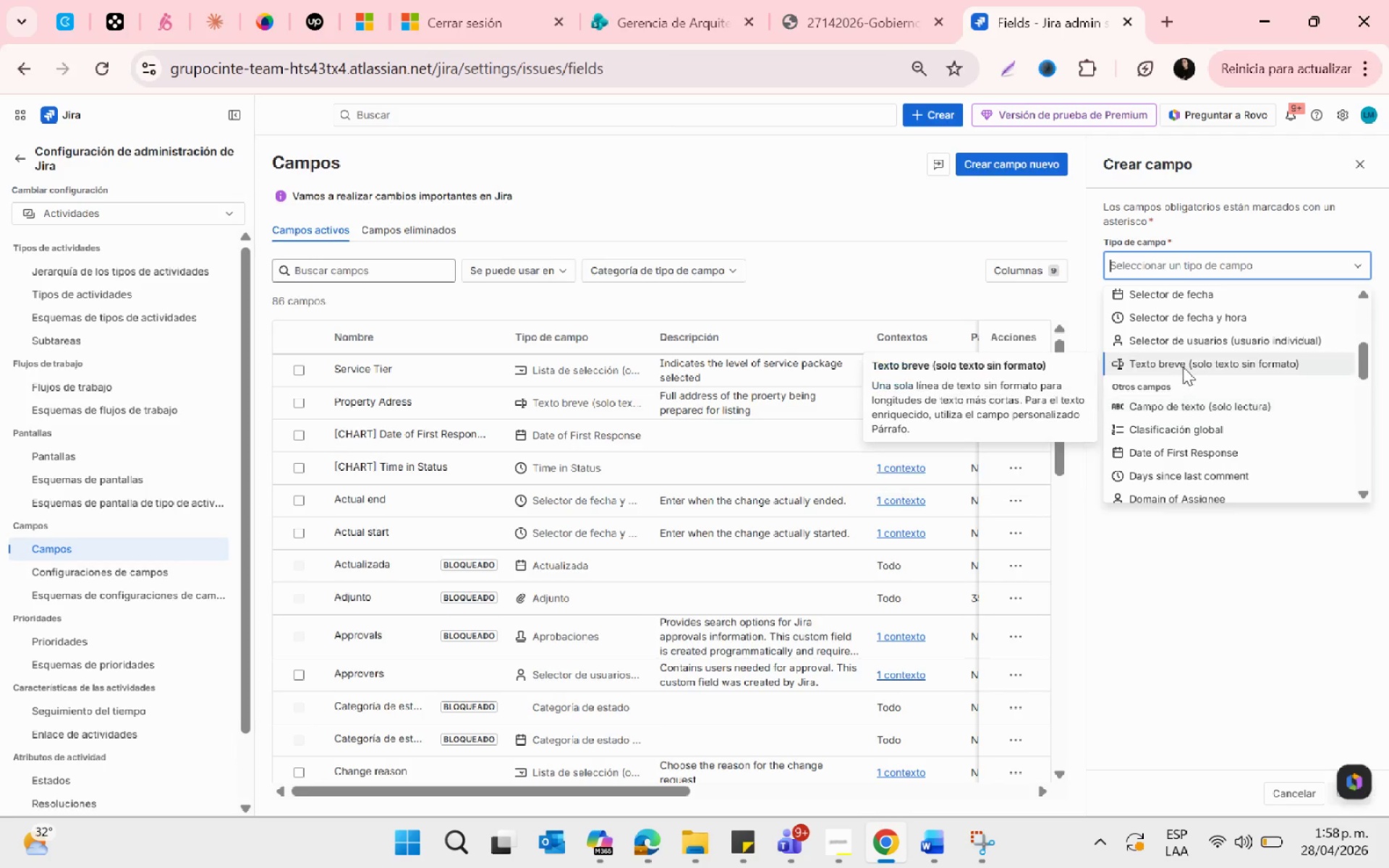 
left_click([1182, 366])
 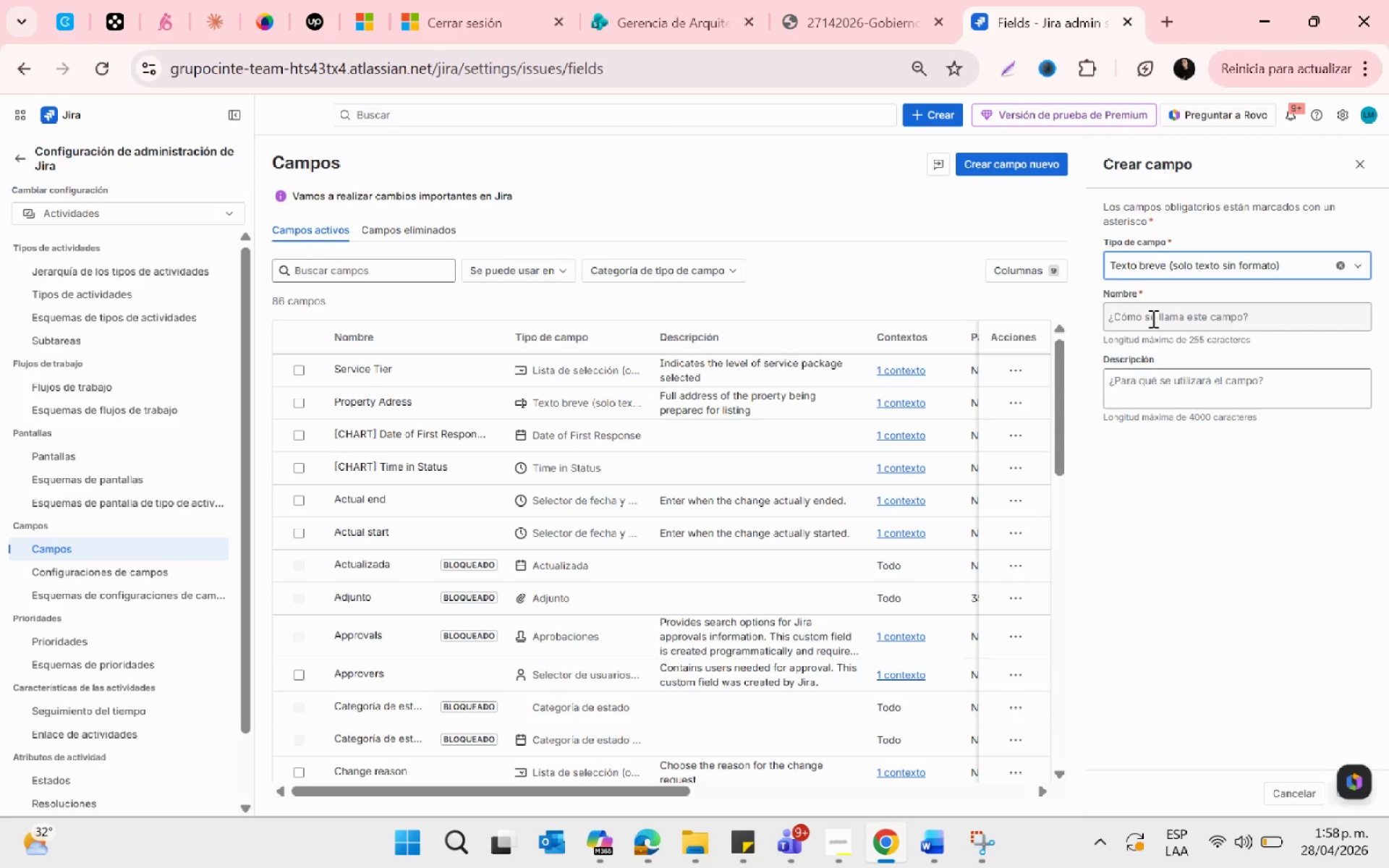 
left_click([1152, 318])
 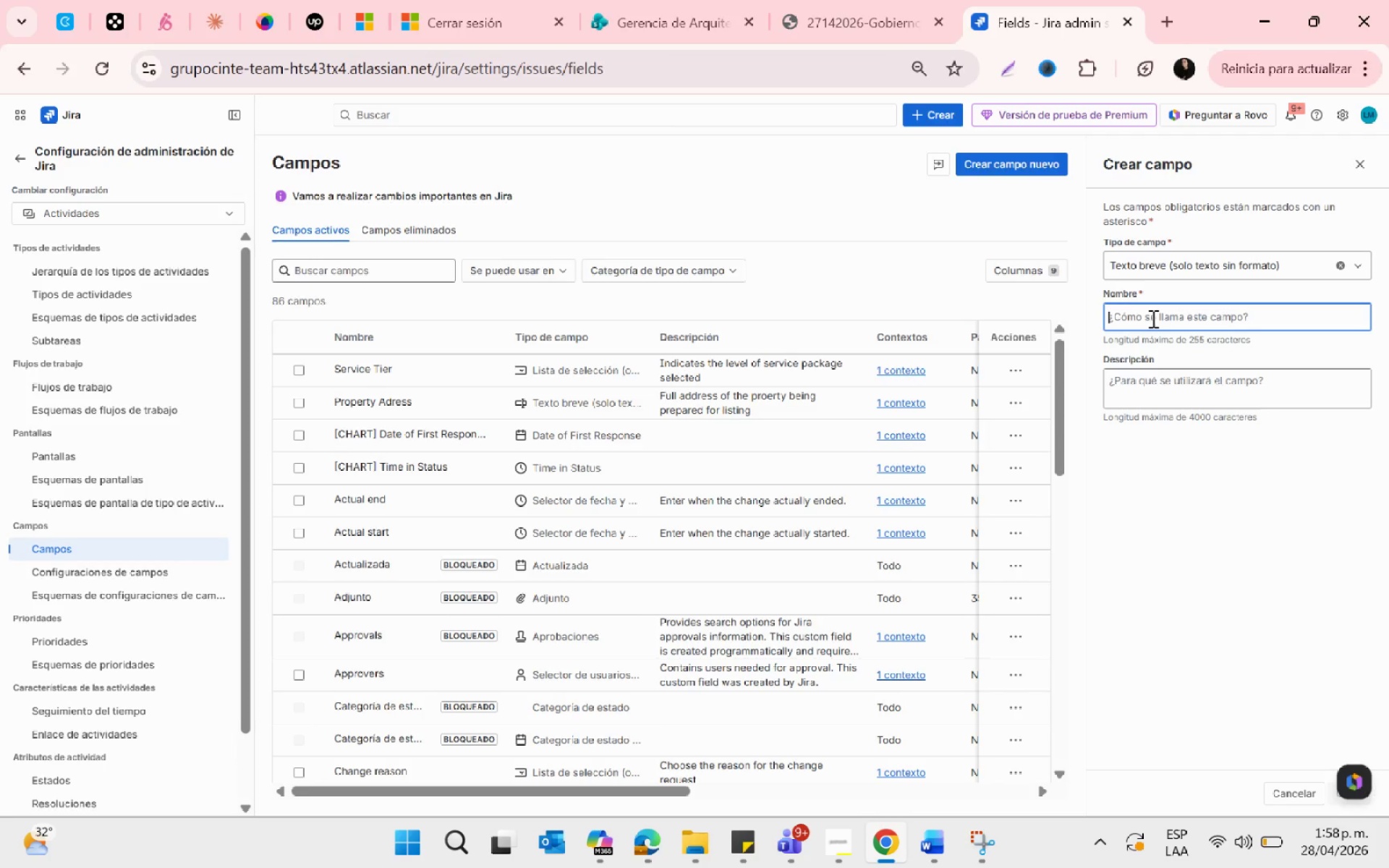 
type(Lockbox Code)
 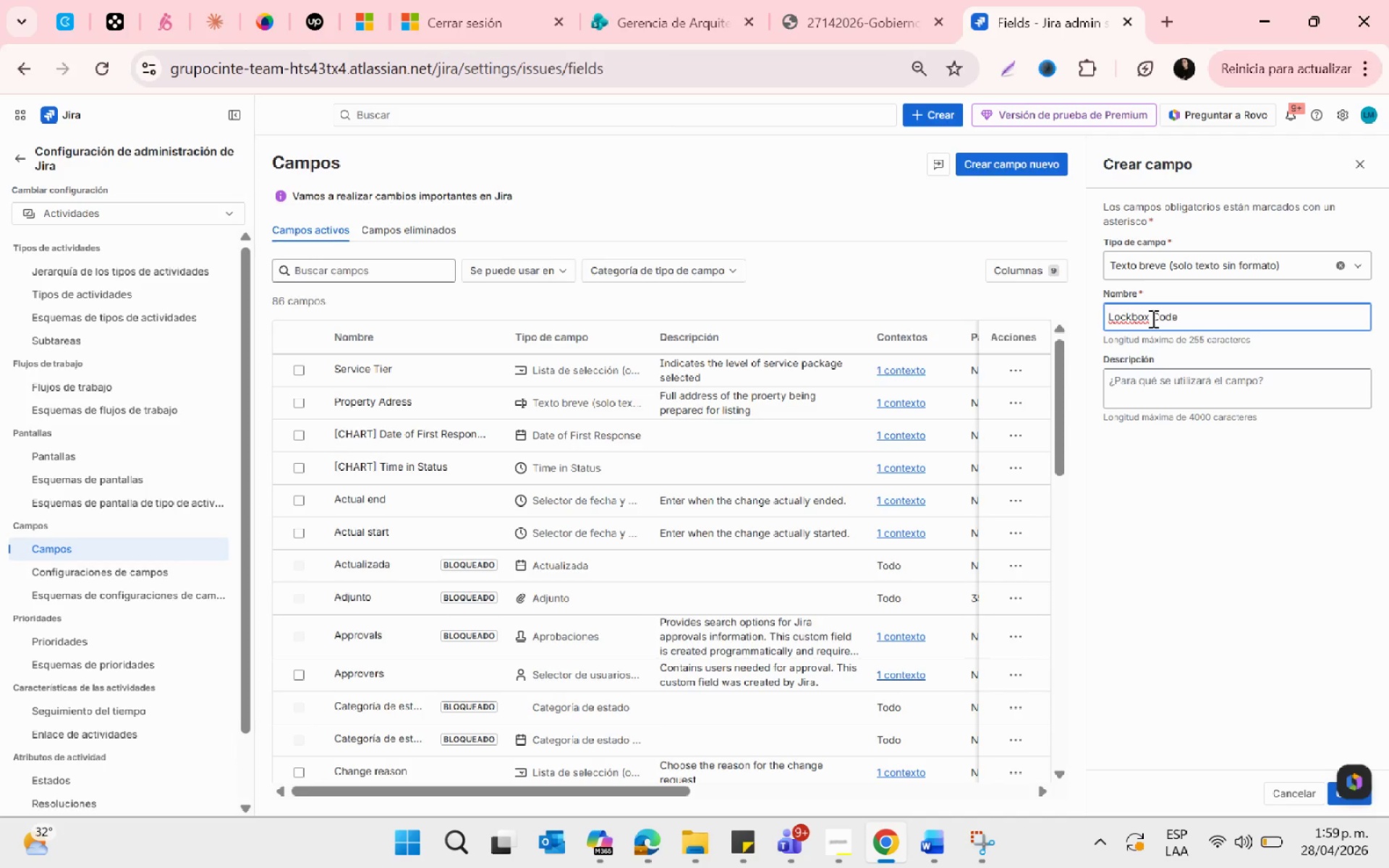 
left_click([1199, 390])
 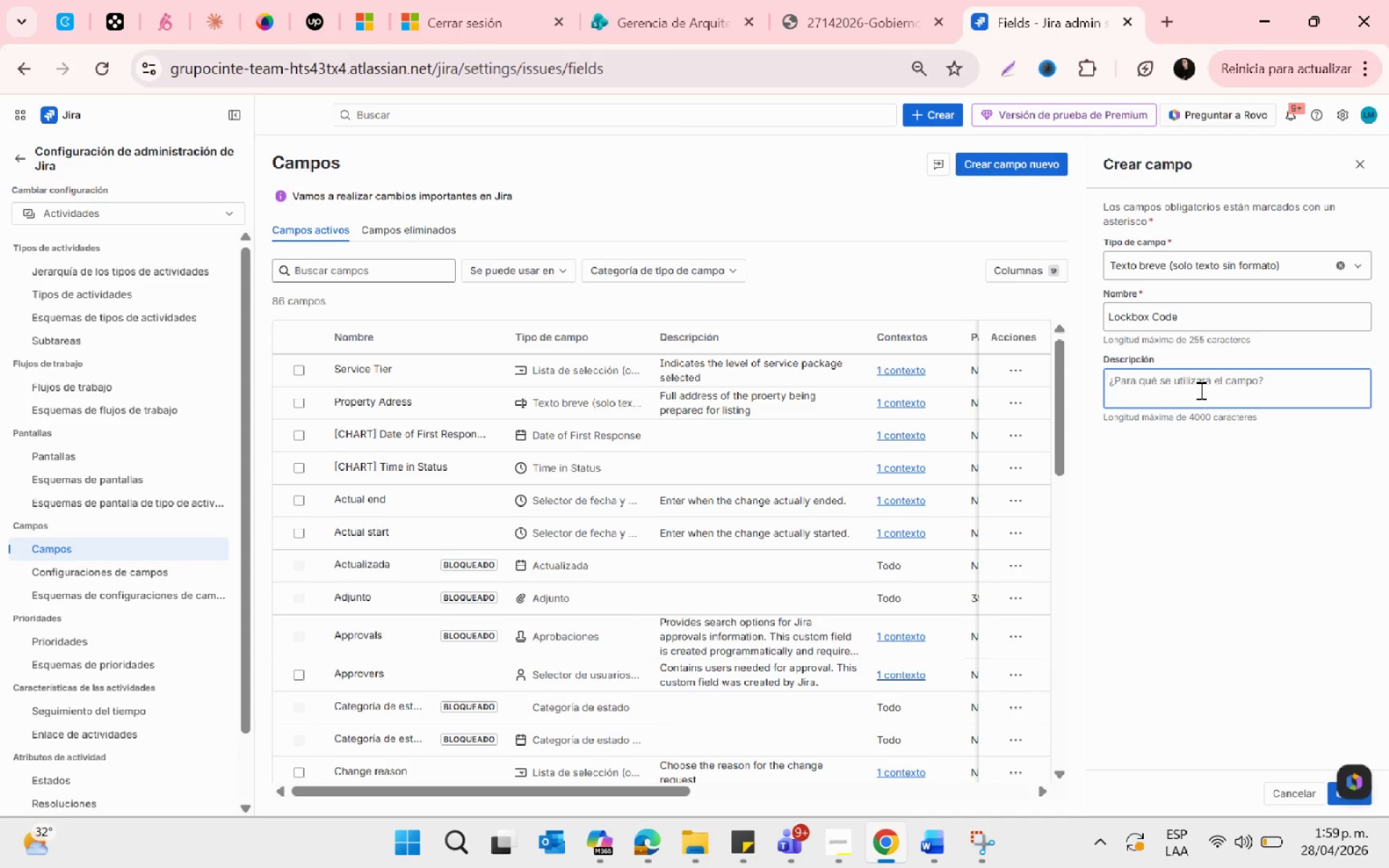 
type(Acces cor)
key(Backspace)
type(de used by vendors to enter d)
key(Backspace)
type(the property)
 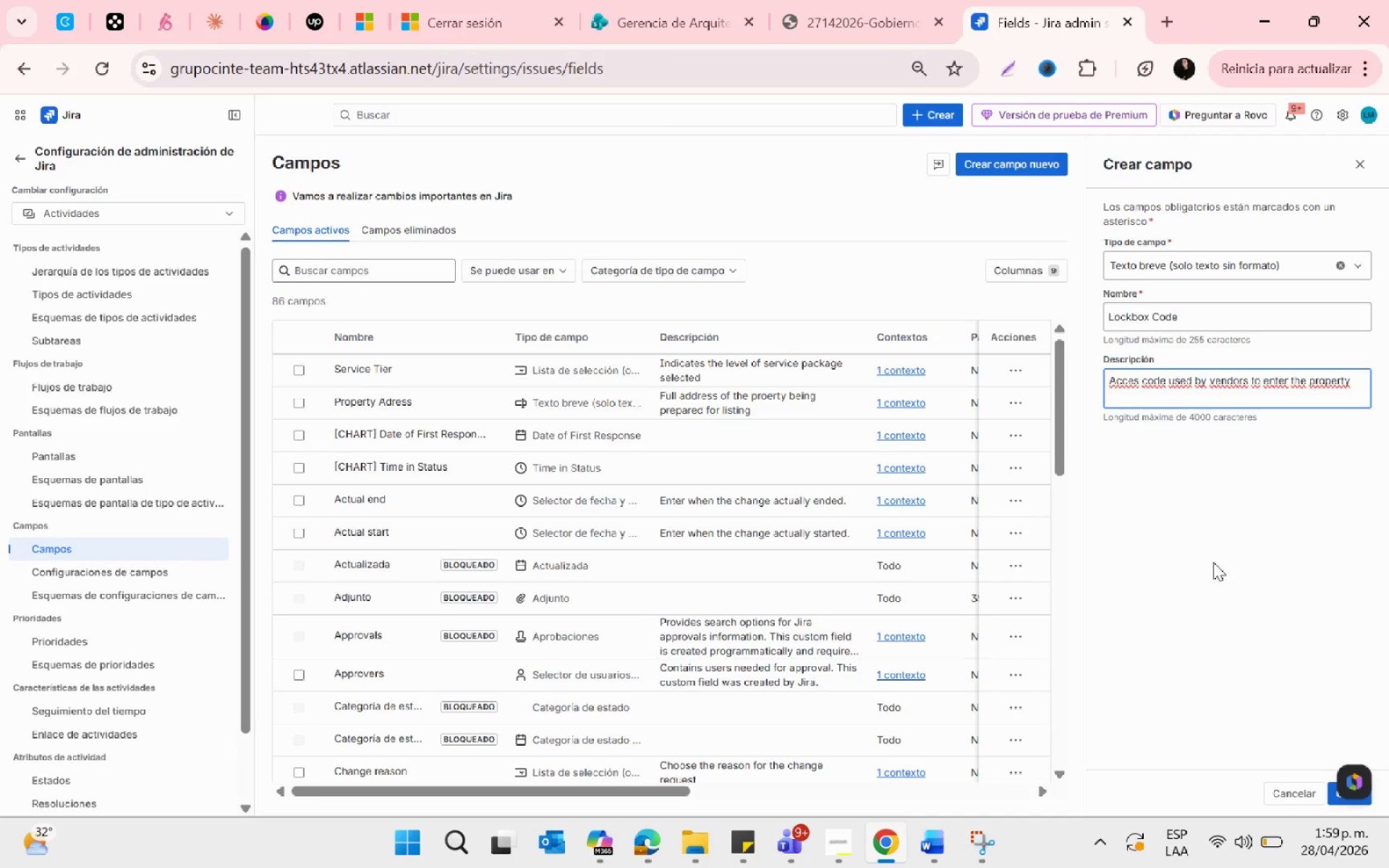 
key(PrintScreen)
 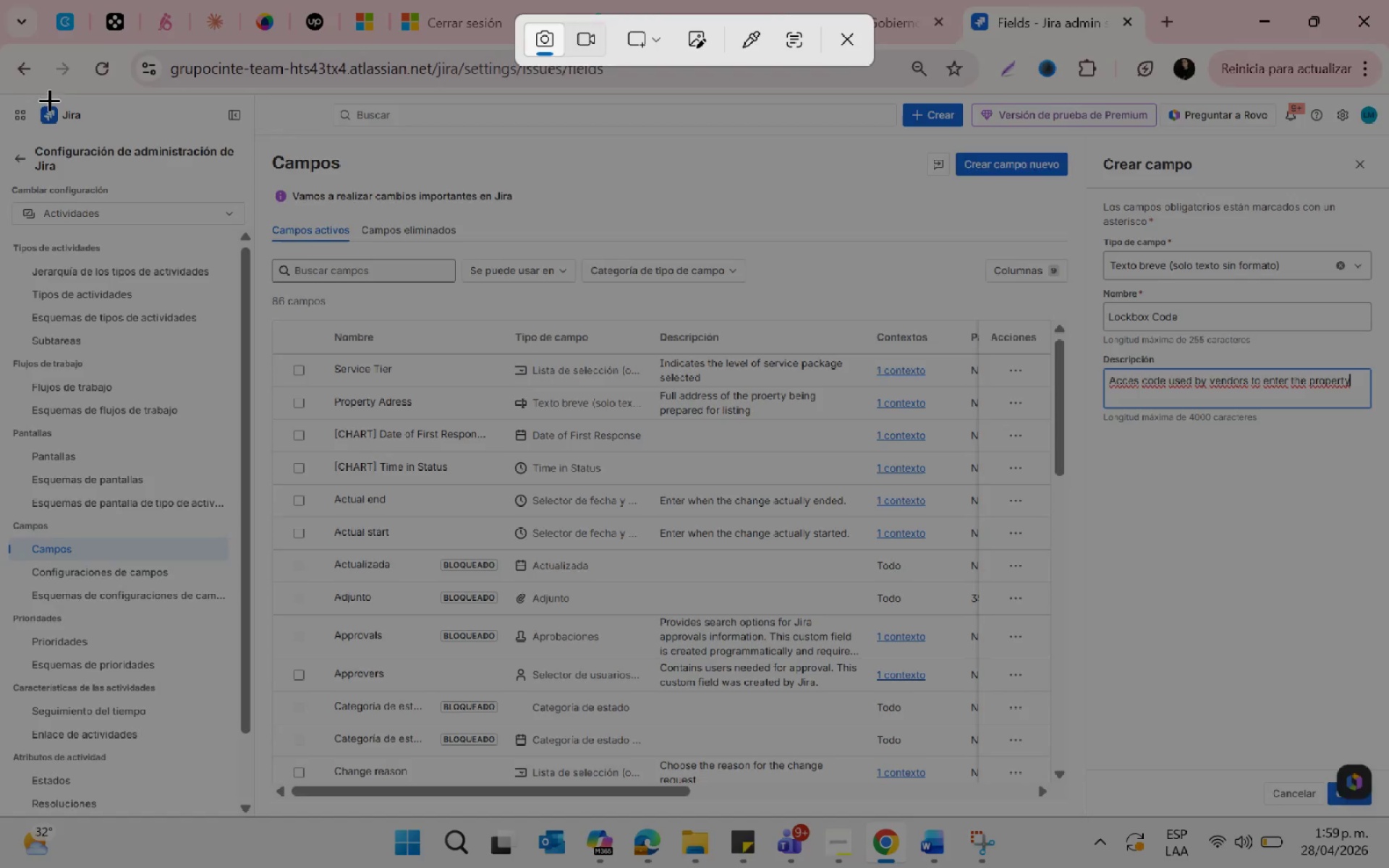 
left_click_drag(start_coordinate=[14, 95], to_coordinate=[1381, 813])
 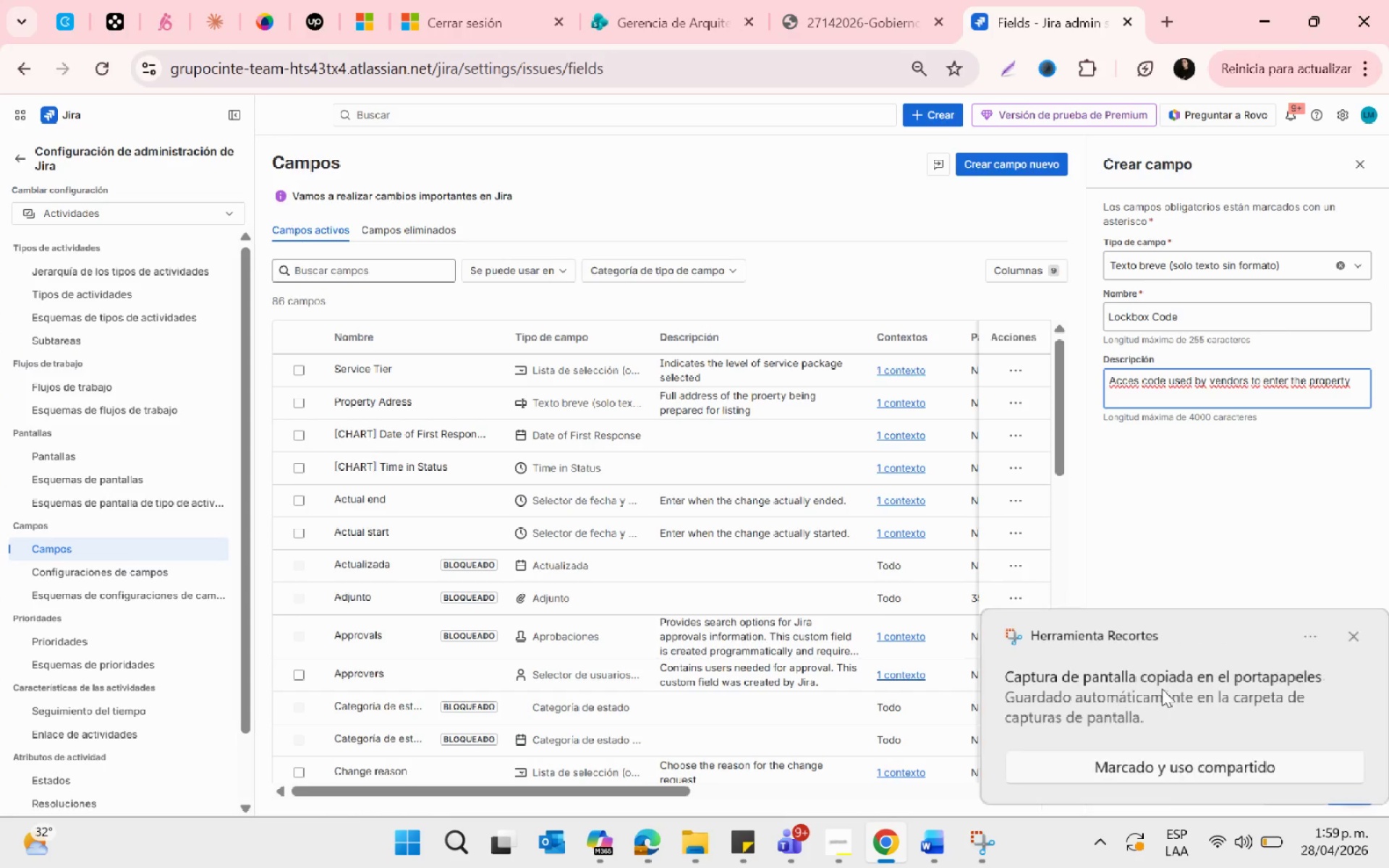 
left_click([1163, 663])
 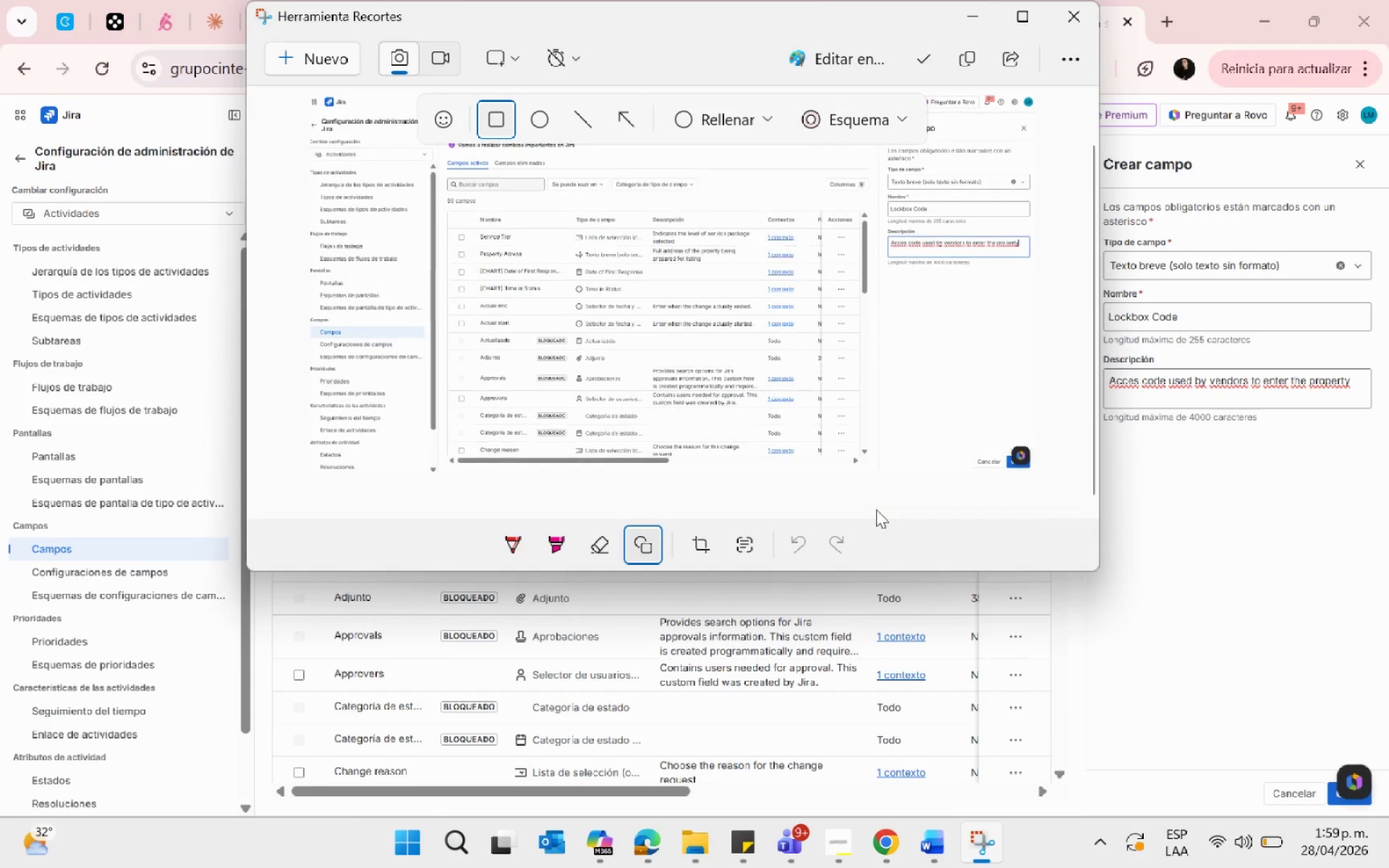 
mouse_move([547, 104])
 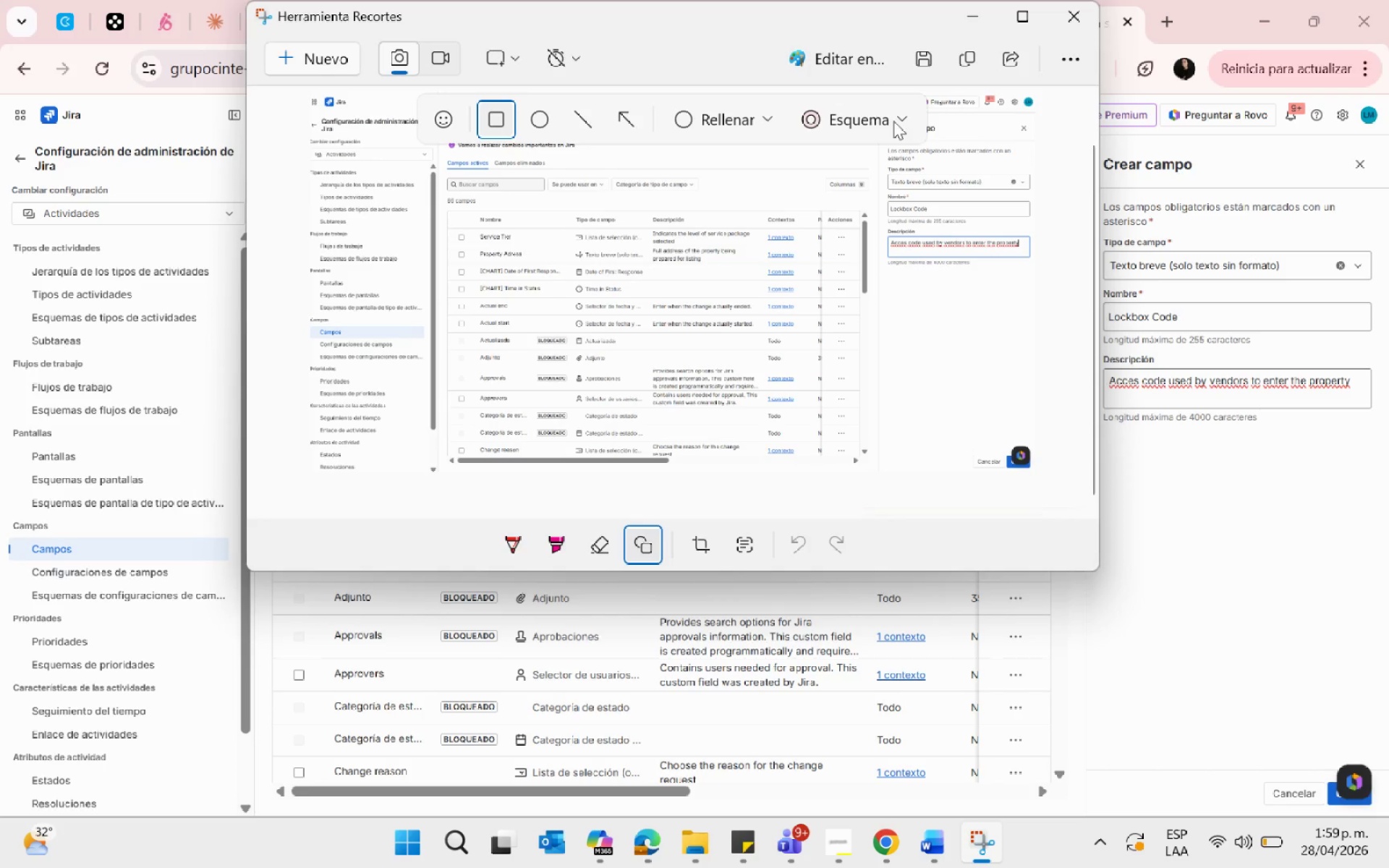 
left_click_drag(start_coordinate=[1035, 394], to_coordinate=[878, 109])
 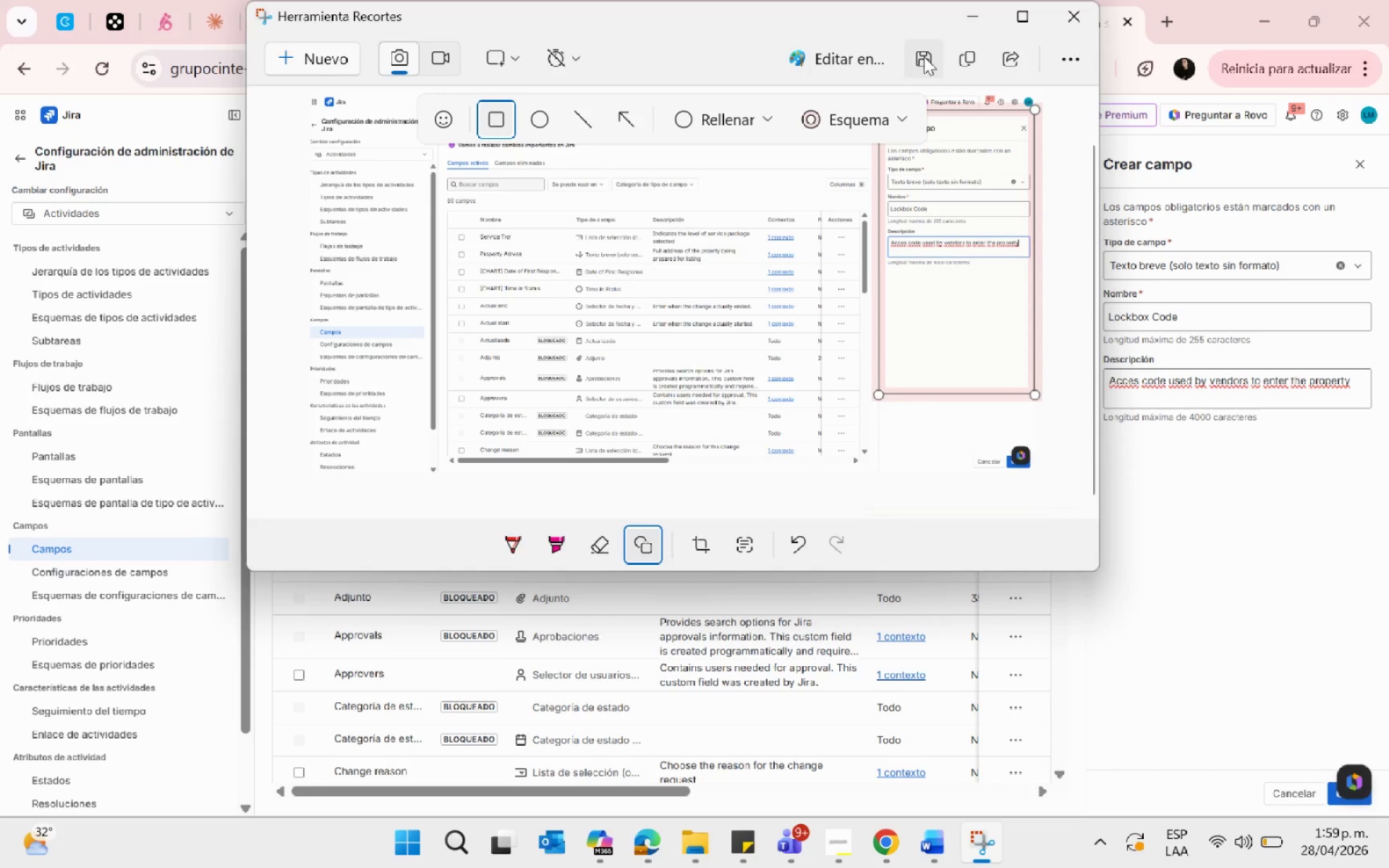 
left_click([924, 56])
 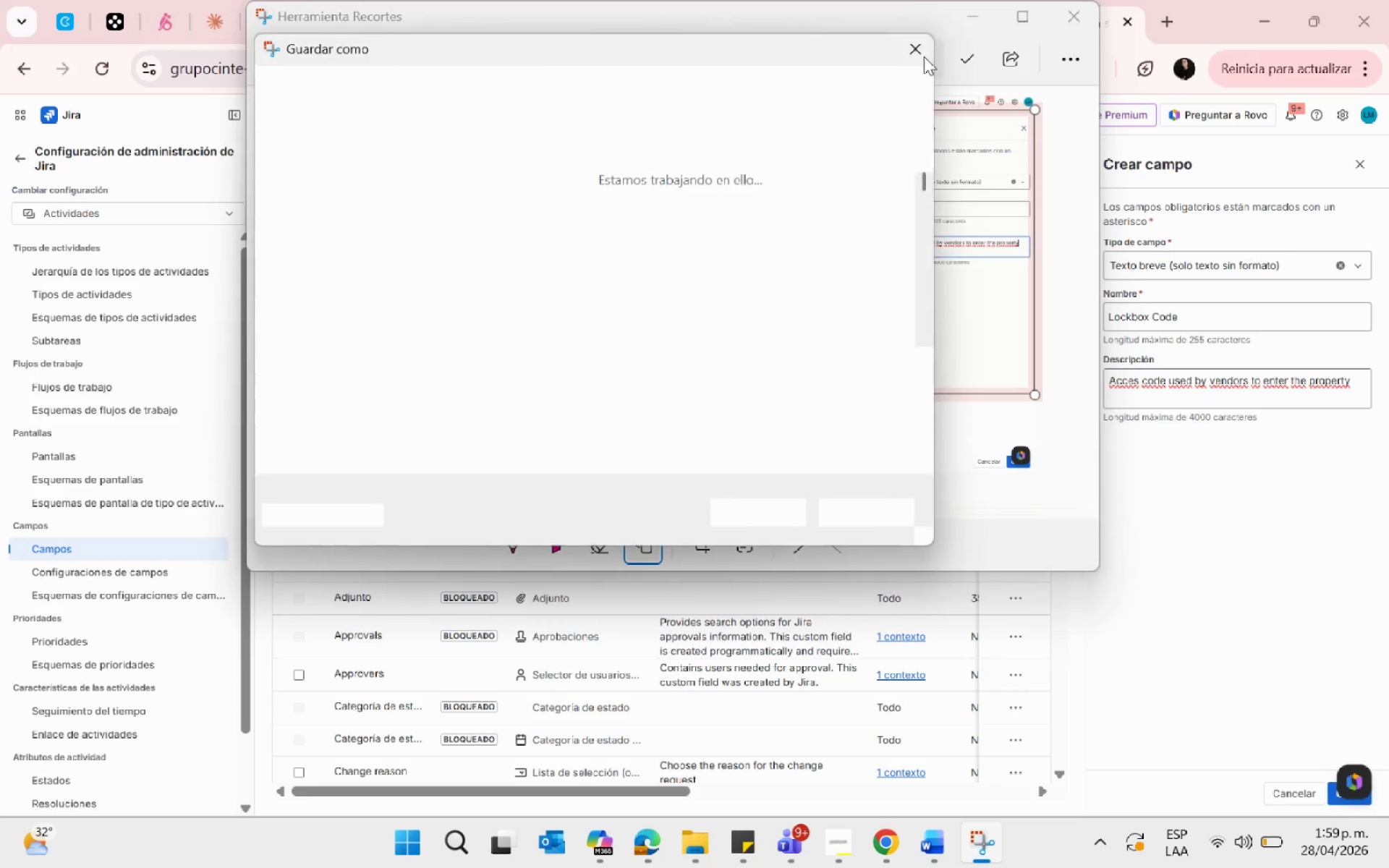 
scroll: coordinate [368, 314], scroll_direction: down, amount: 2.0
 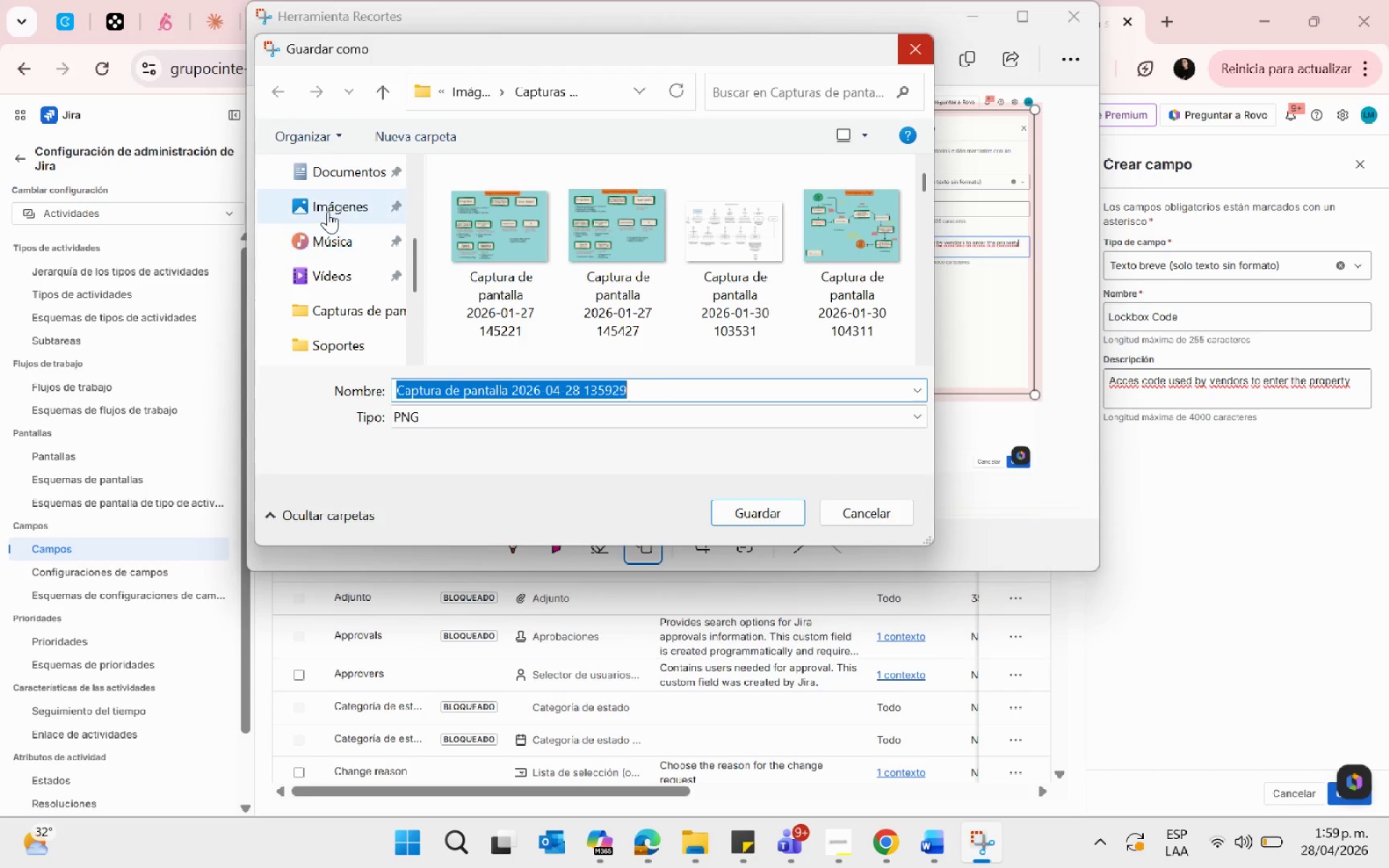 
left_click([328, 211])
 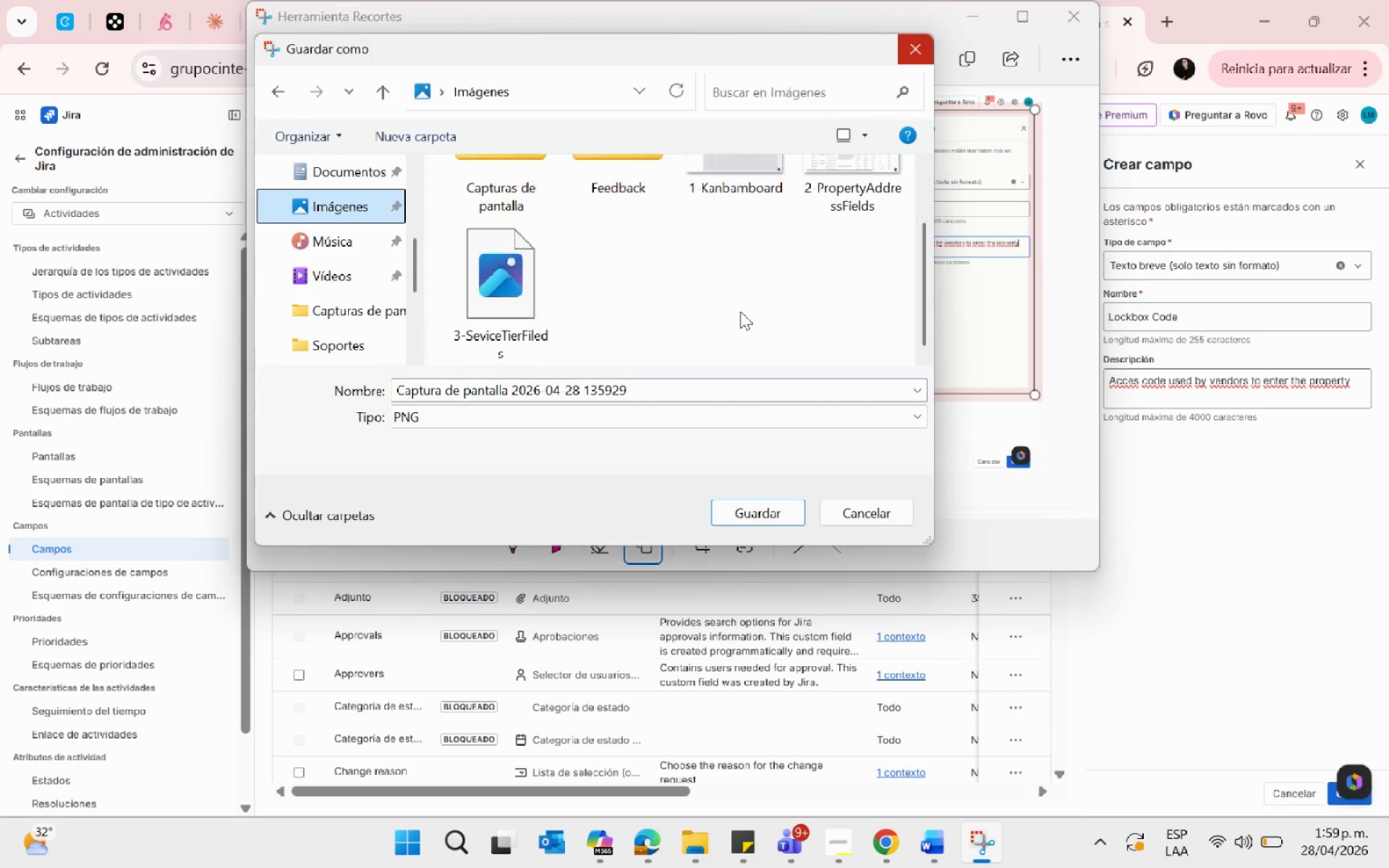 
left_click([551, 320])
 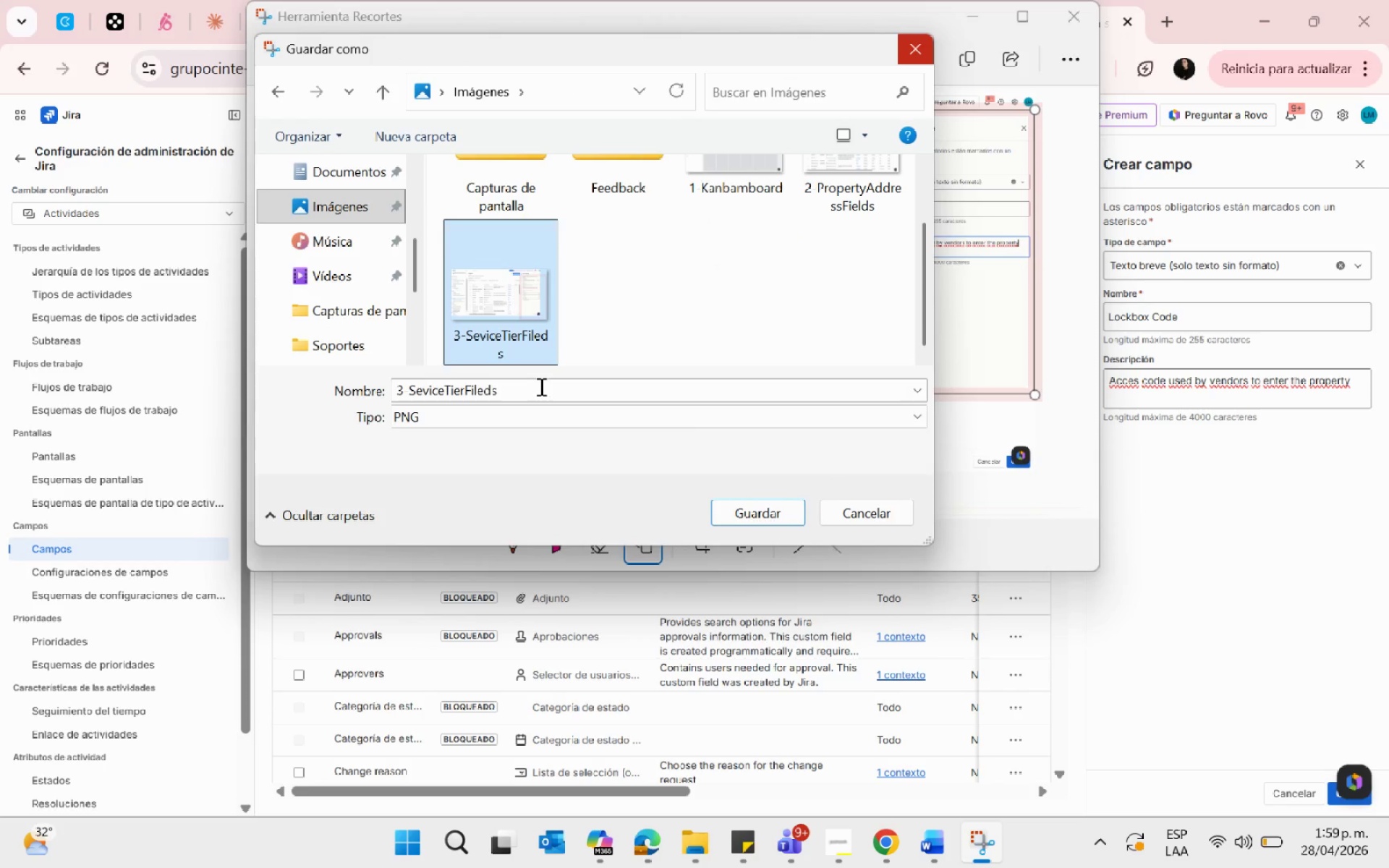 
scroll: coordinate [740, 314], scroll_direction: down, amount: 8.0
 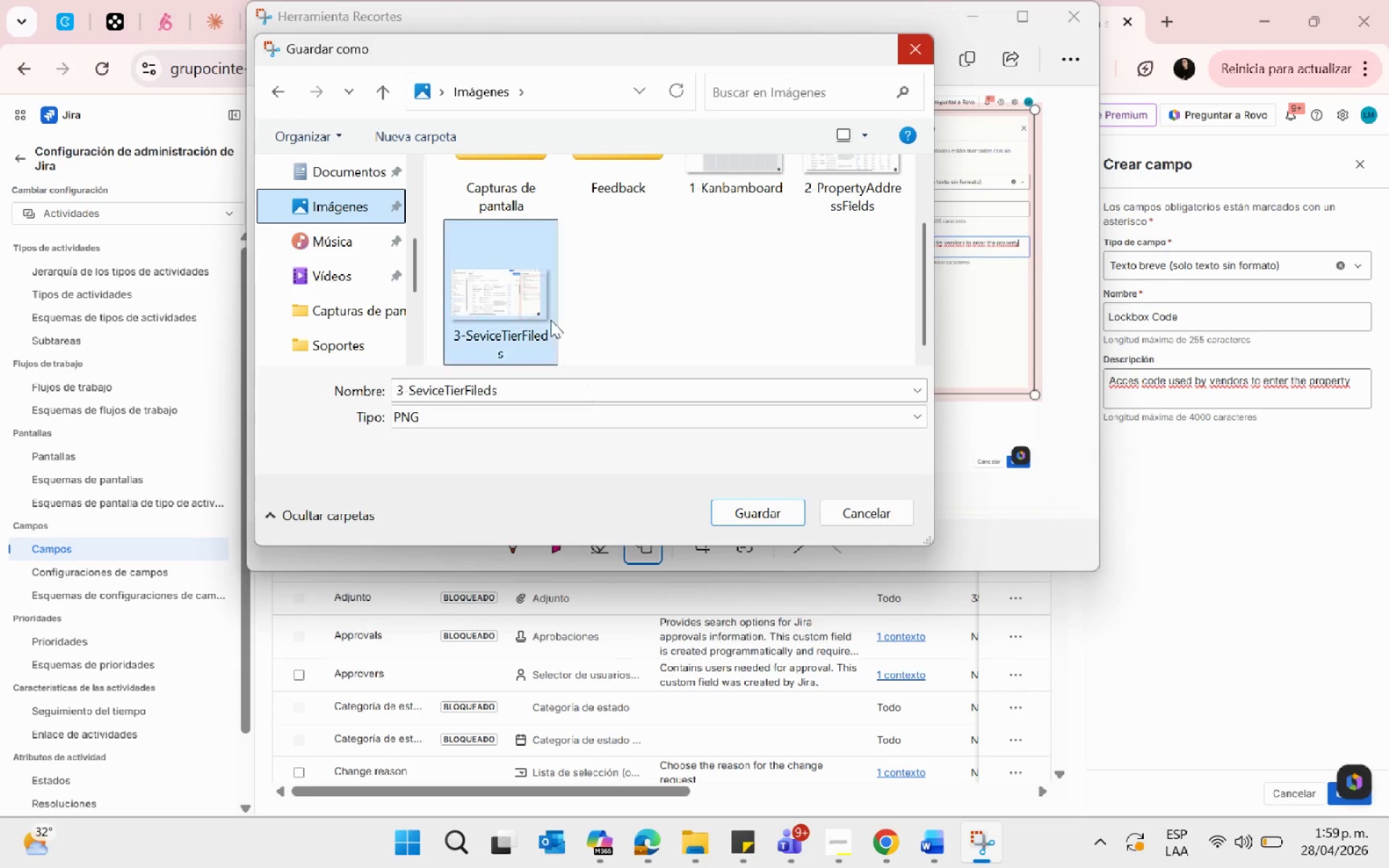 
left_click([540, 386])
 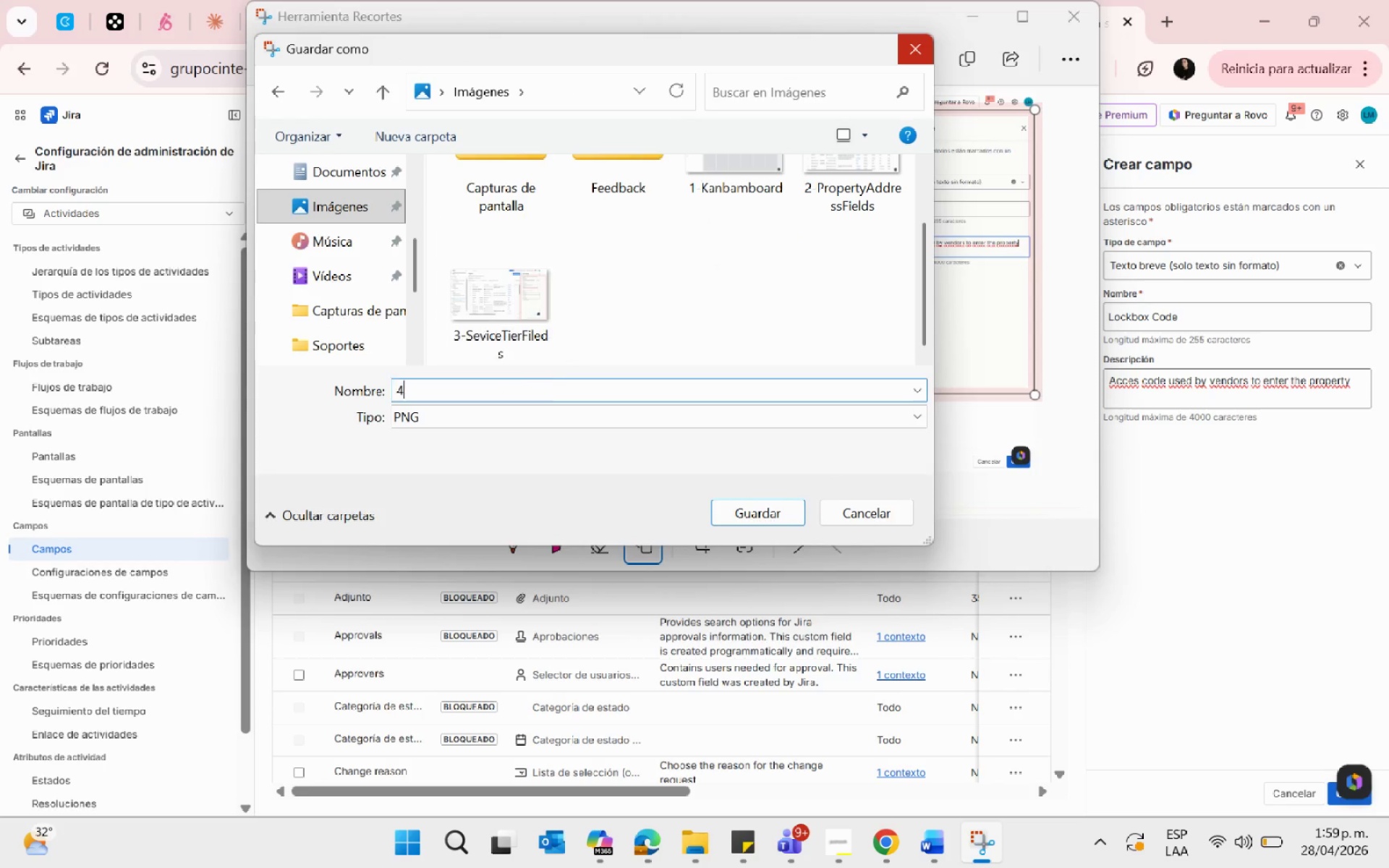 
type(4-LockboxCodeFields)
key(Backspace)
 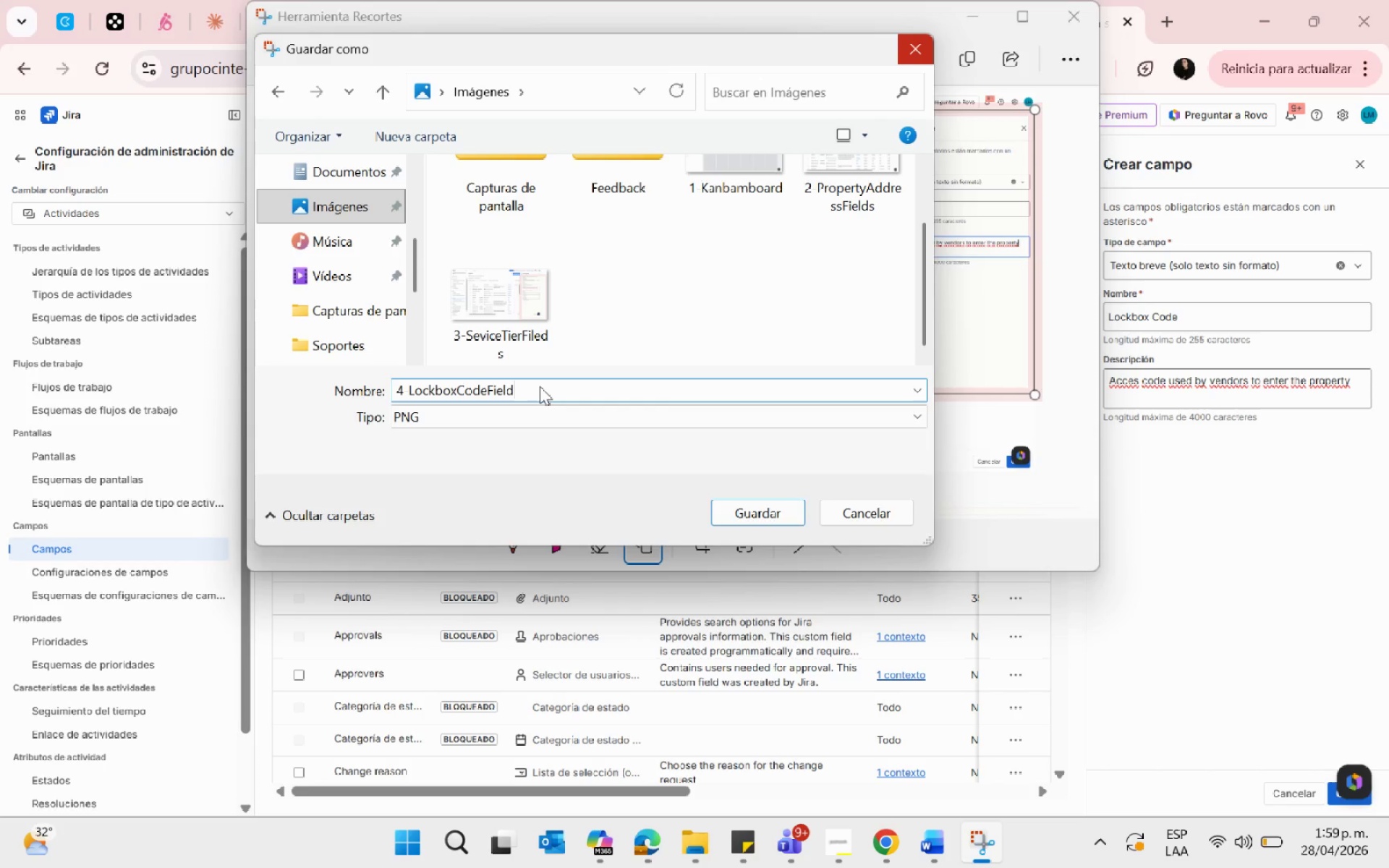 
key(Enter)
 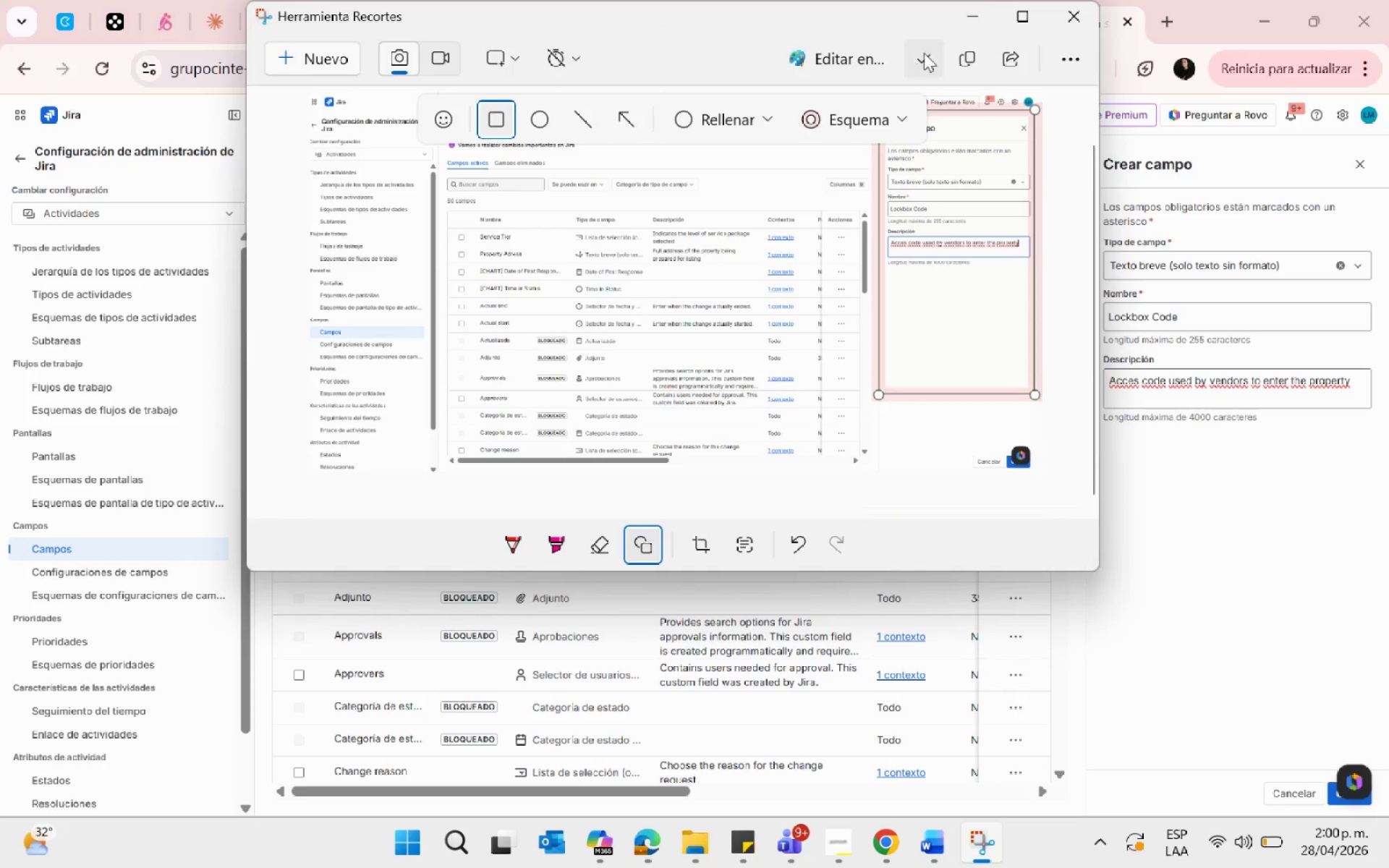 
left_click([968, 25])
 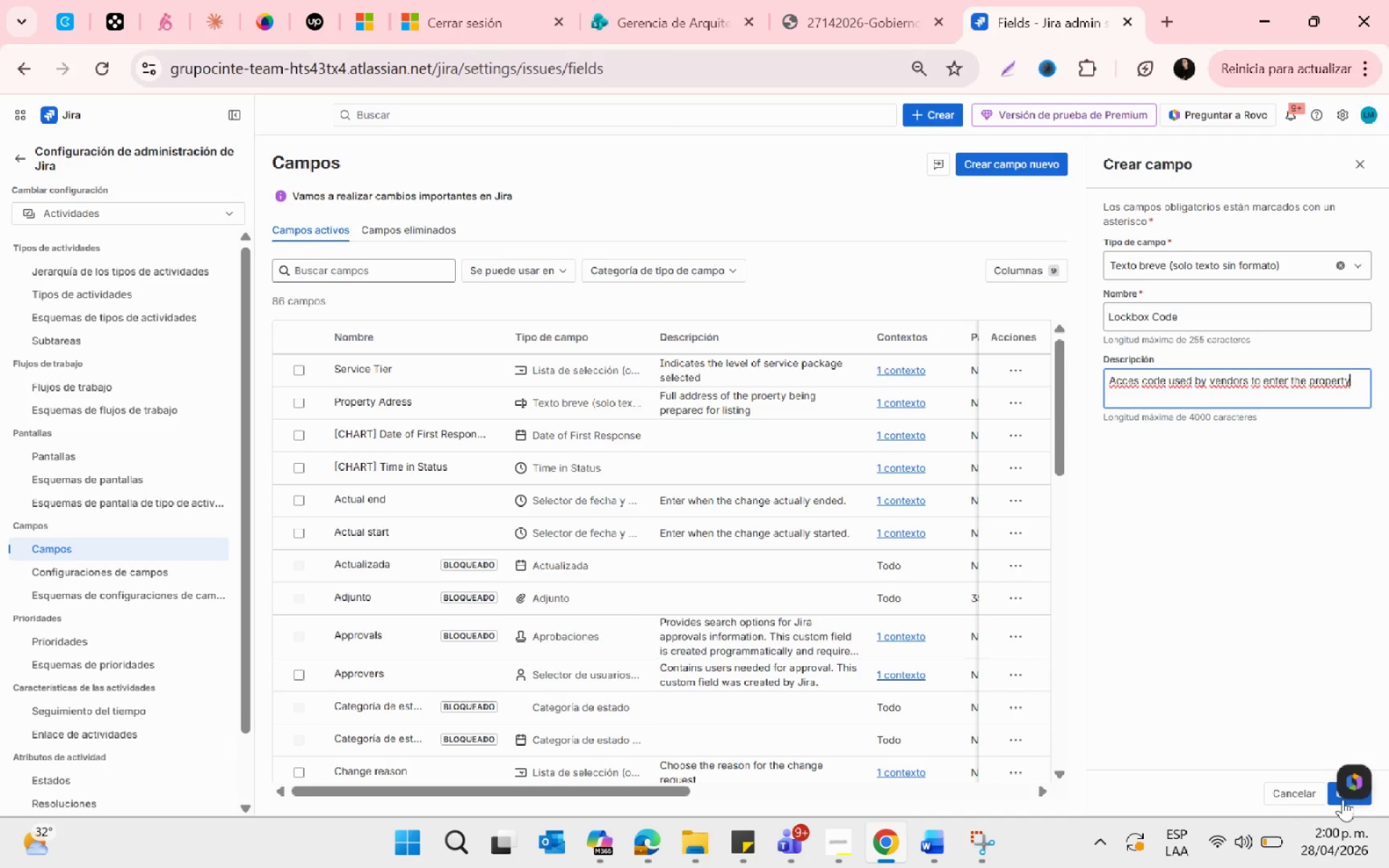 
left_click([1341, 799])
 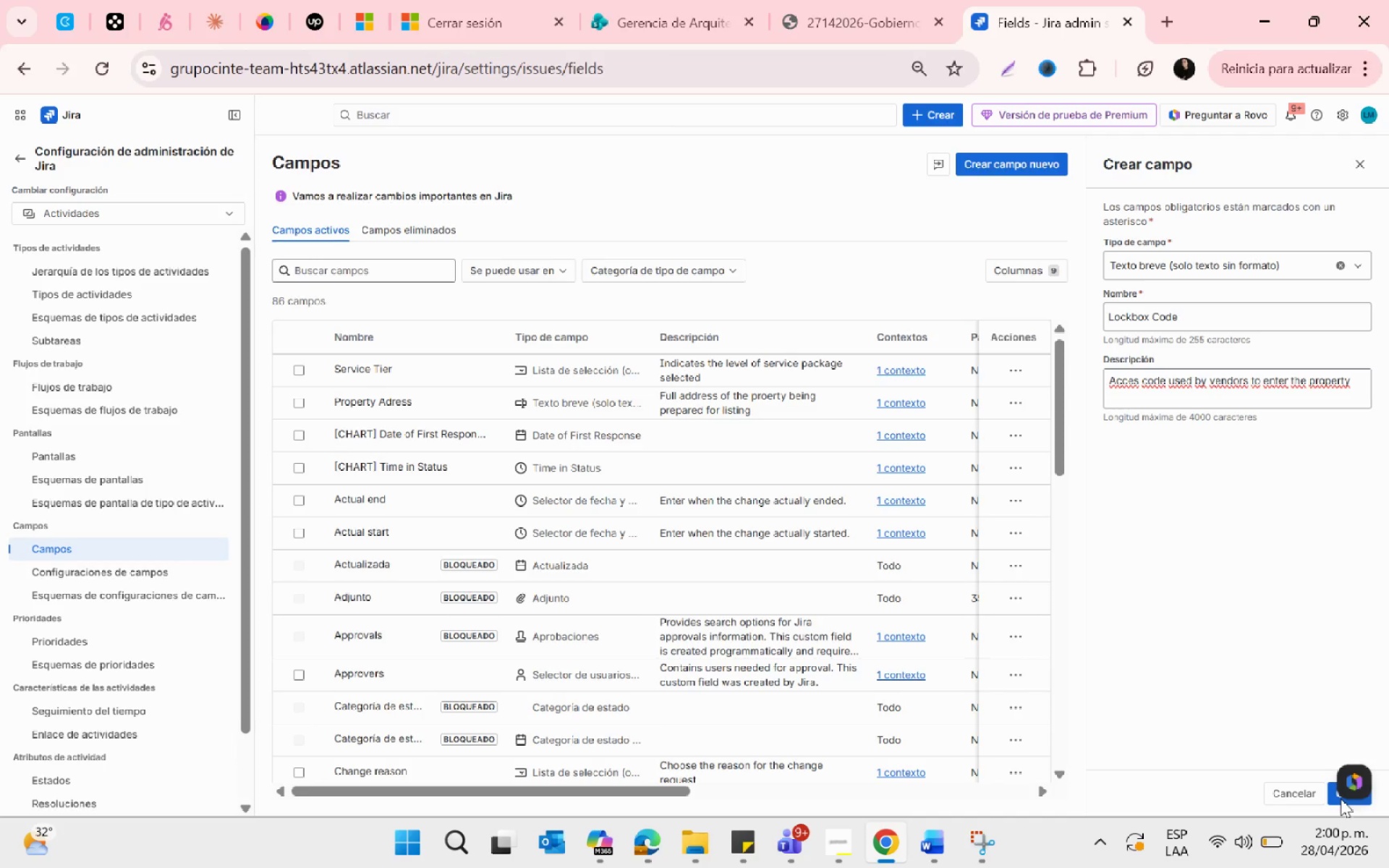 
wait(11.72)
 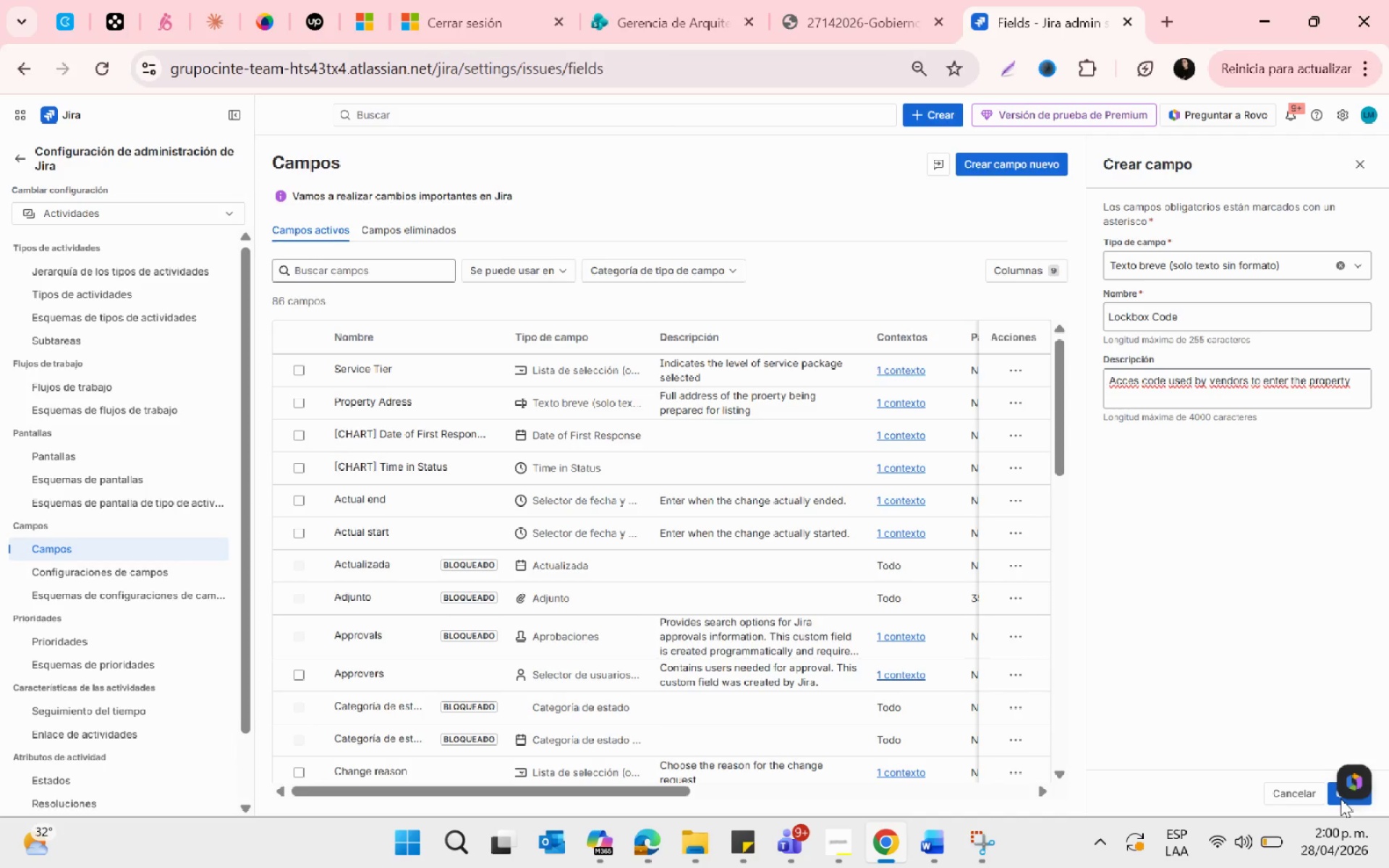 
left_click([1335, 794])
 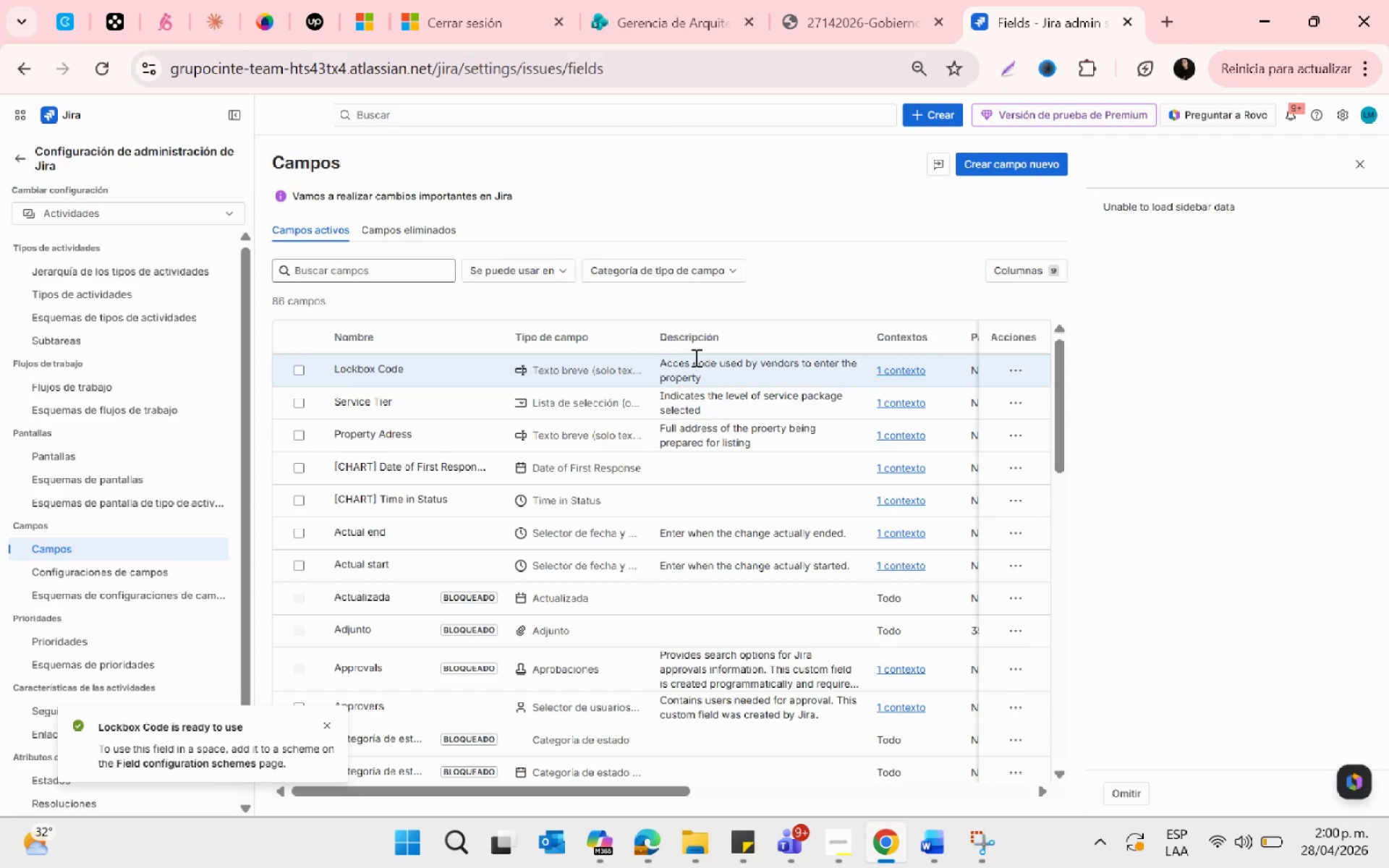 
wait(5.44)
 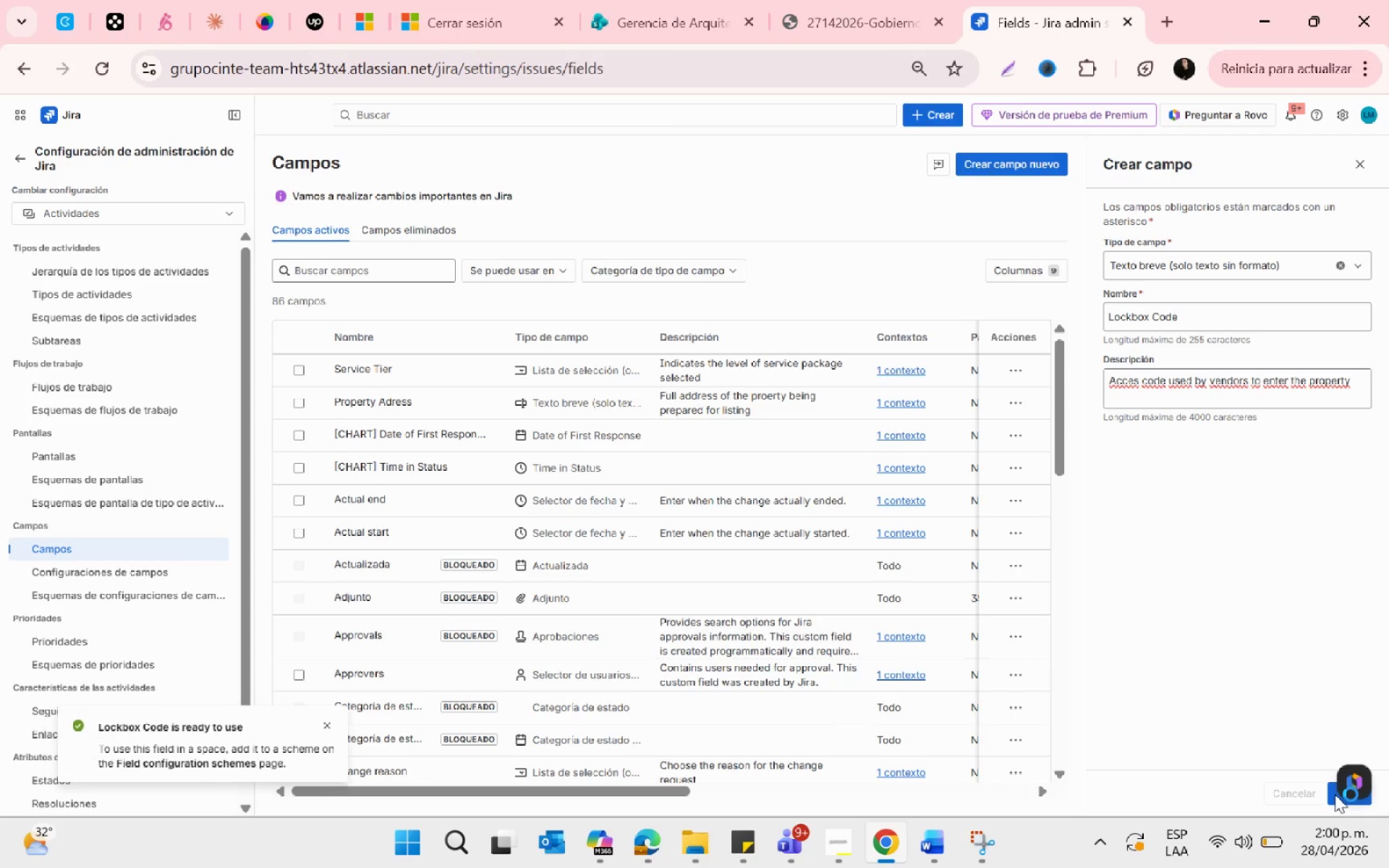 
left_click([1015, 371])
 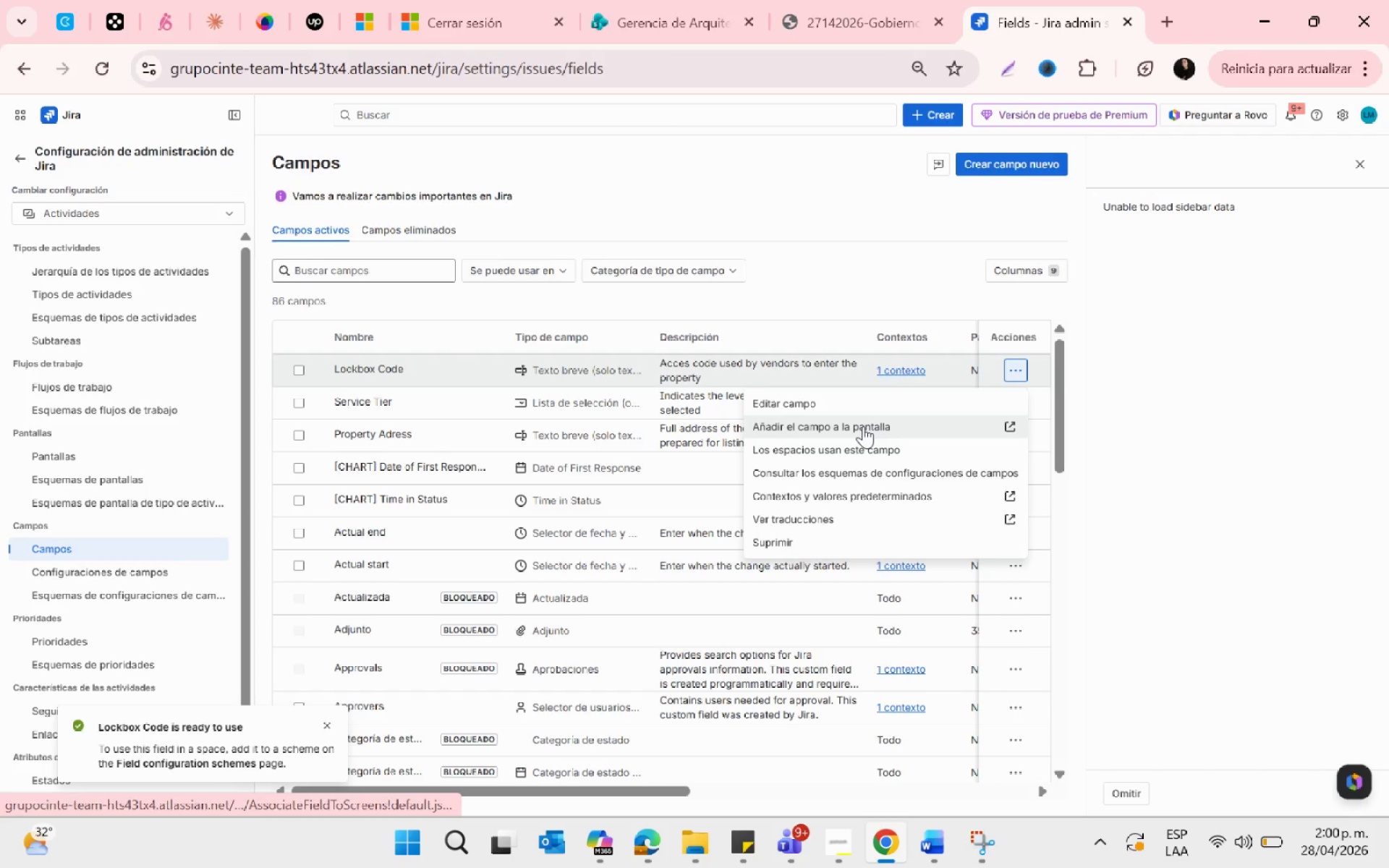 
left_click([863, 426])
 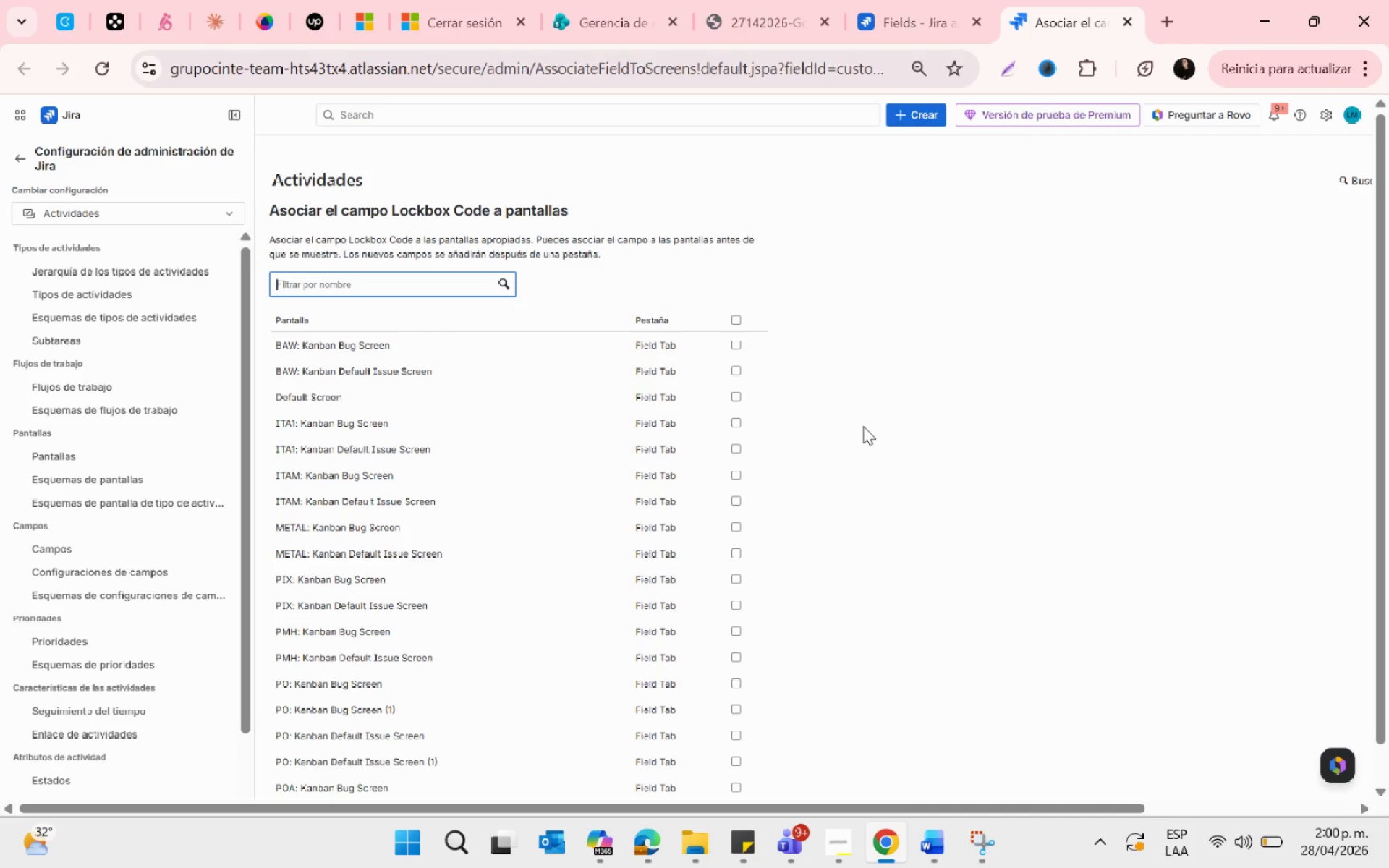 
wait(6.61)
 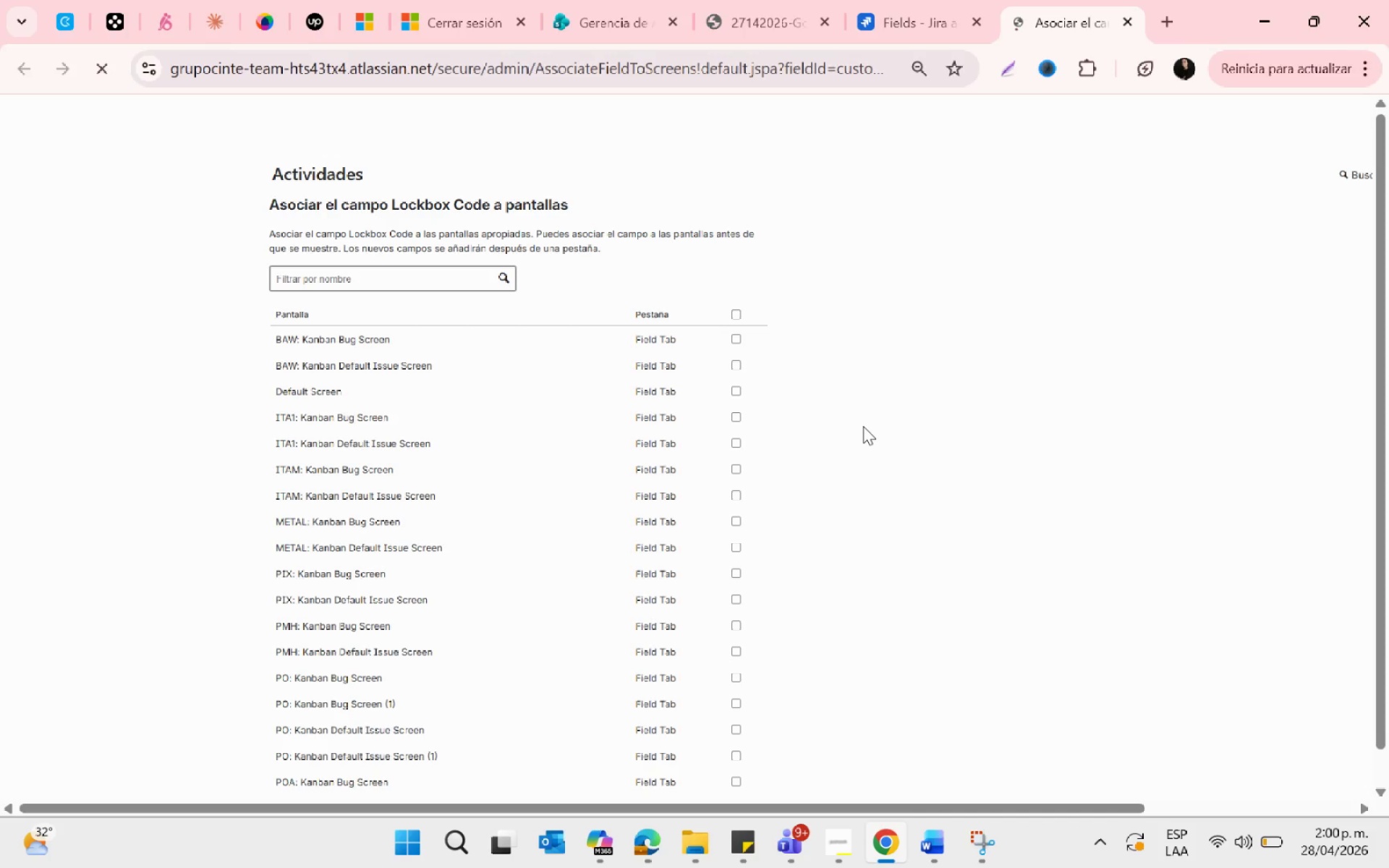 
left_click([734, 317])
 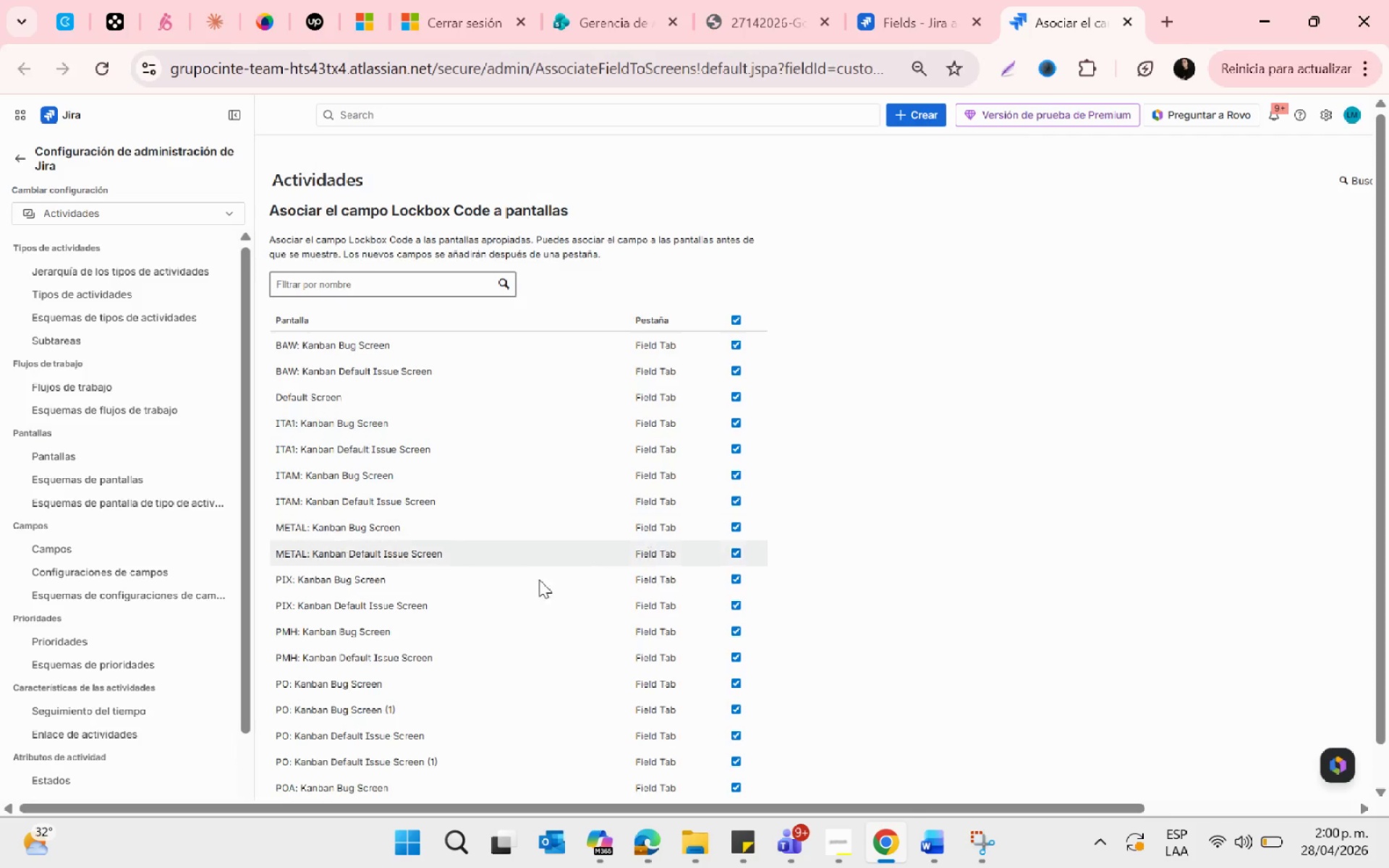 
scroll: coordinate [503, 697], scroll_direction: down, amount: 16.0
 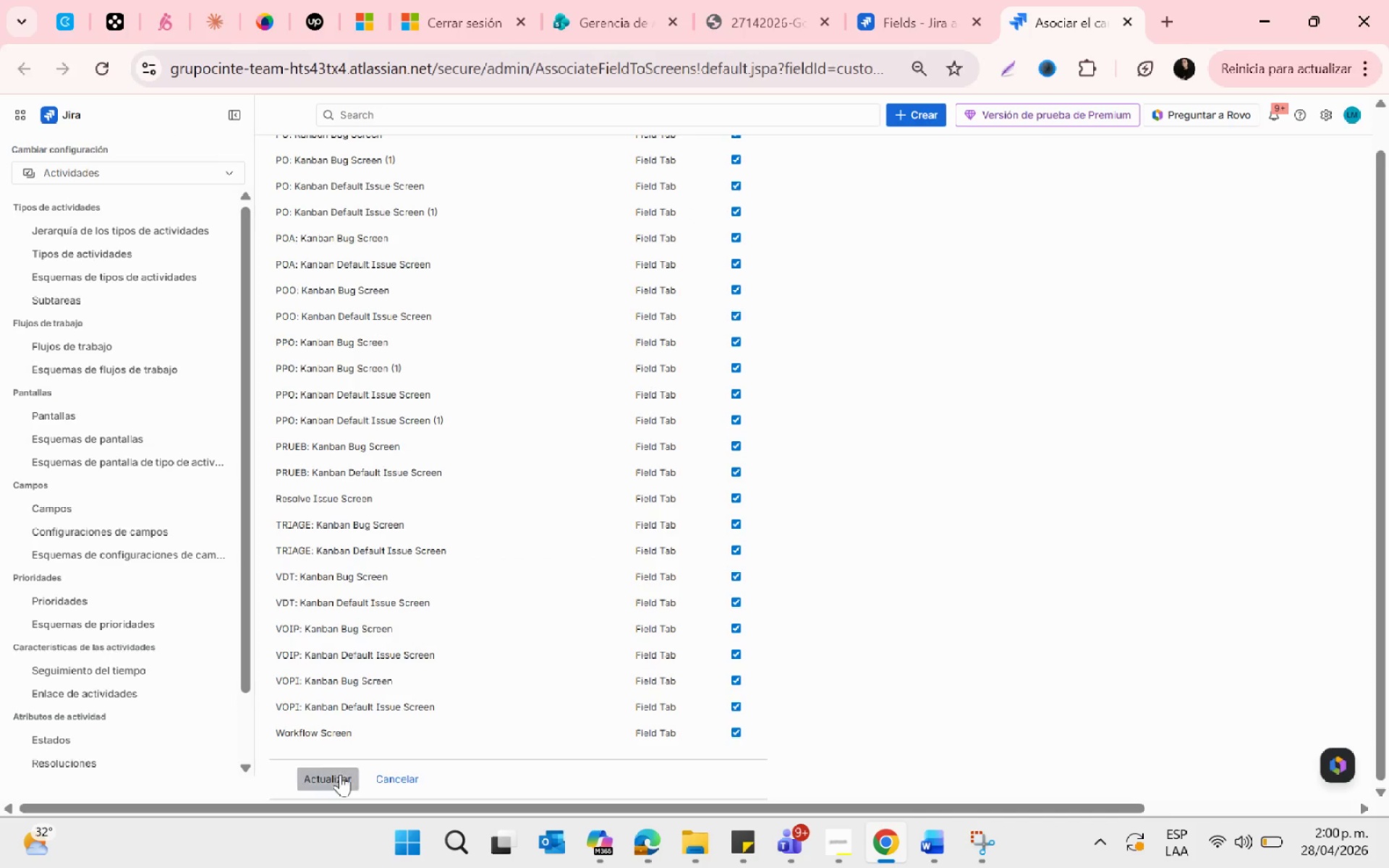 
left_click([340, 774])
 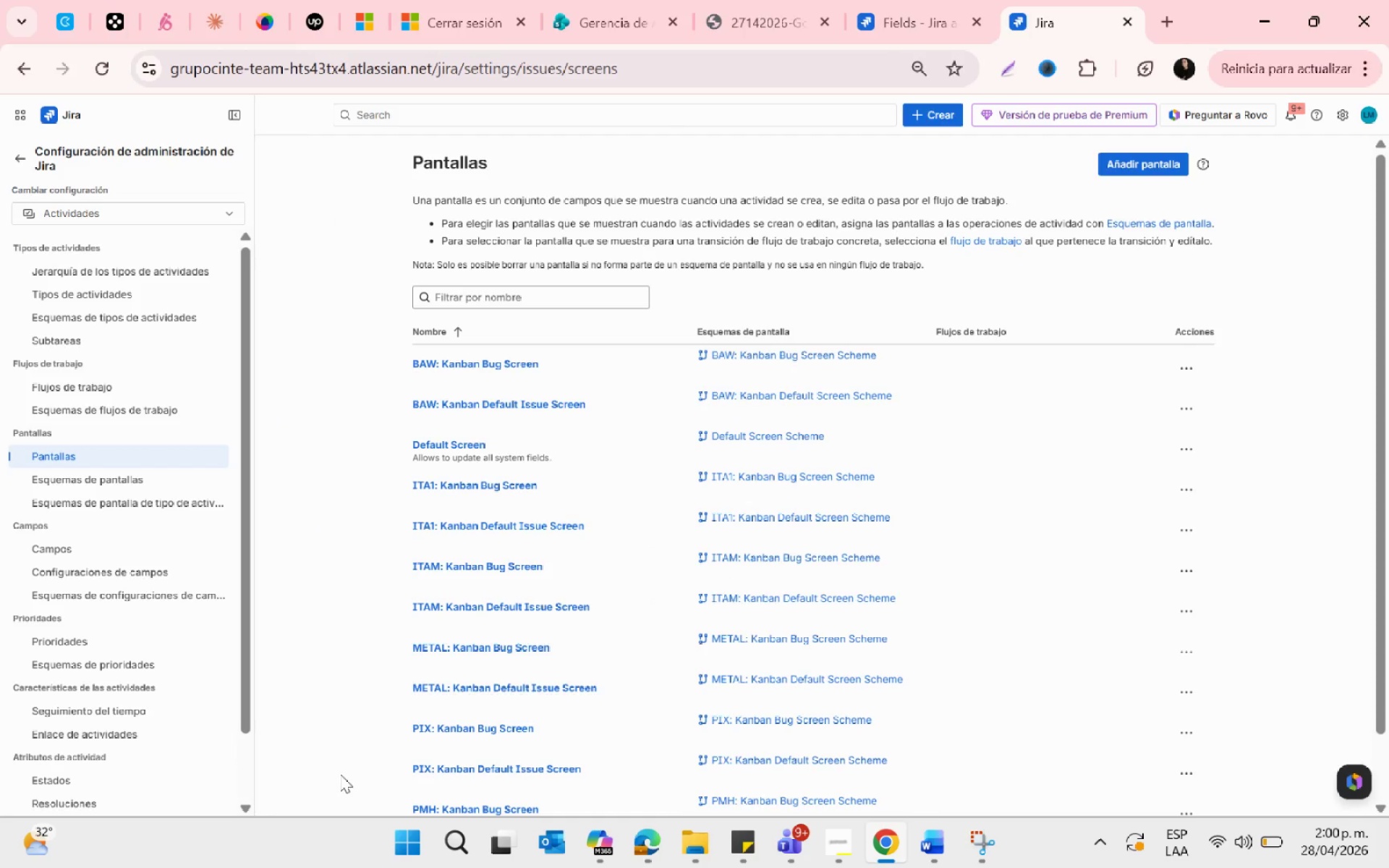 
wait(16.38)
 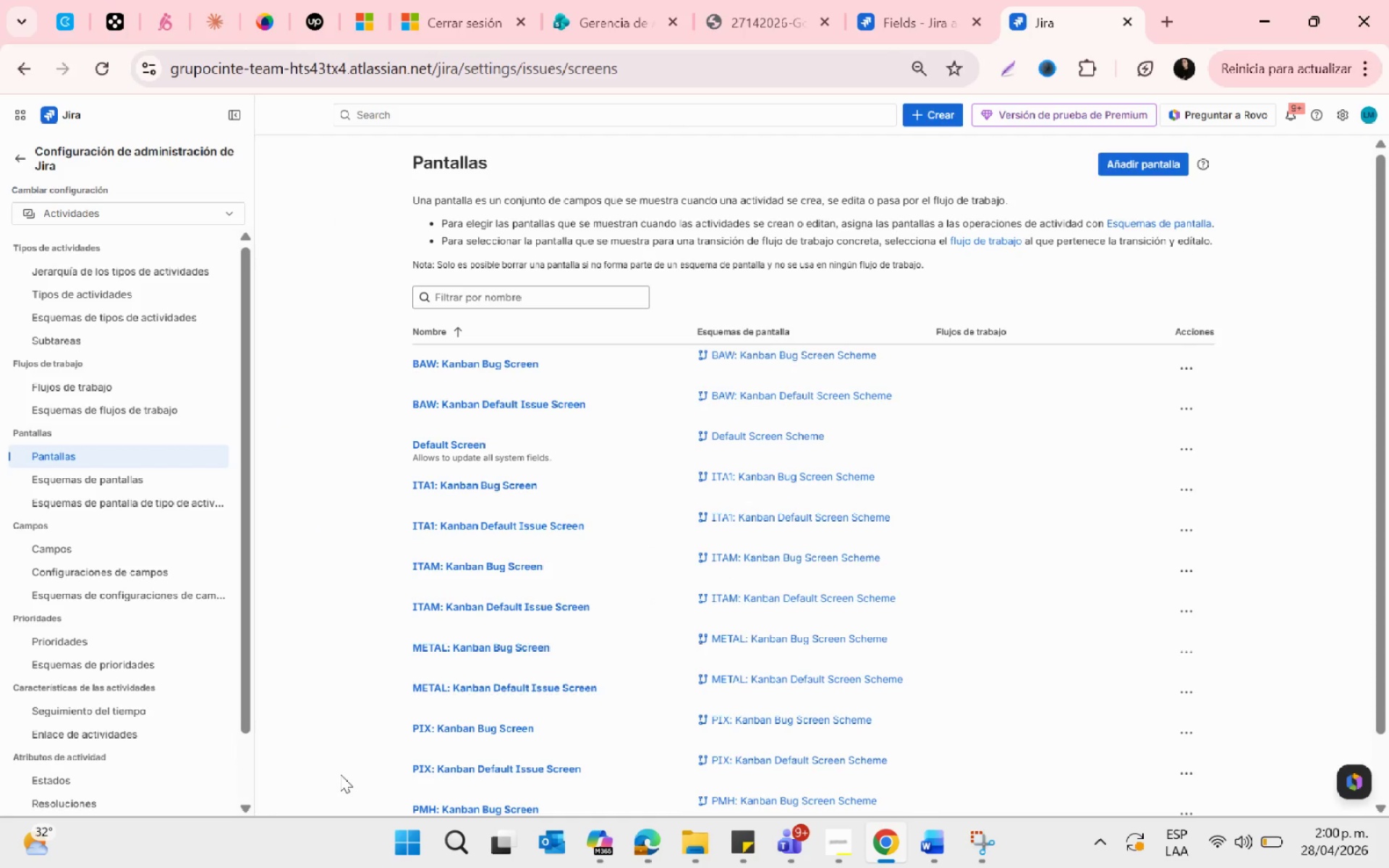 
left_click([1130, 20])
 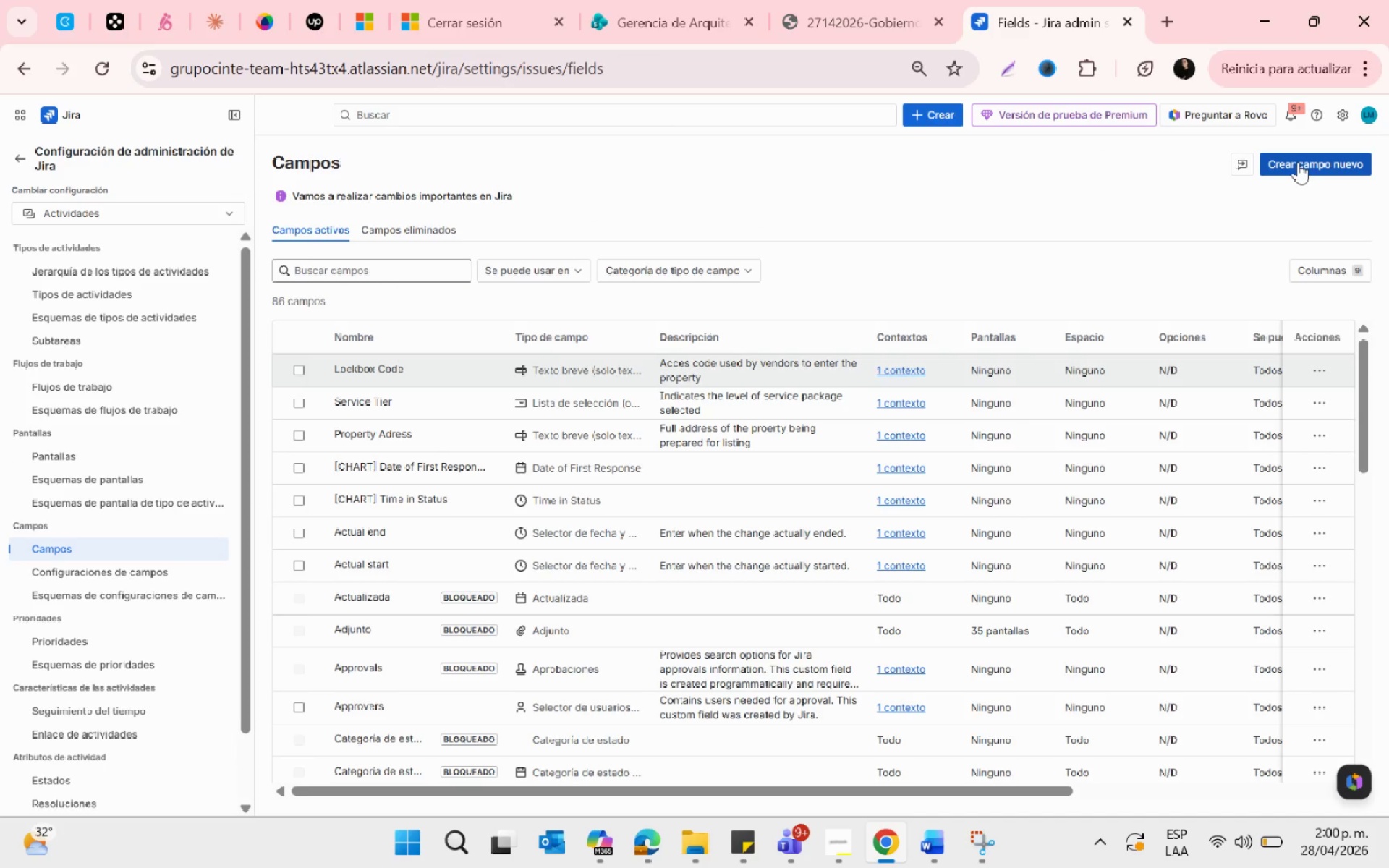 
wait(6.14)
 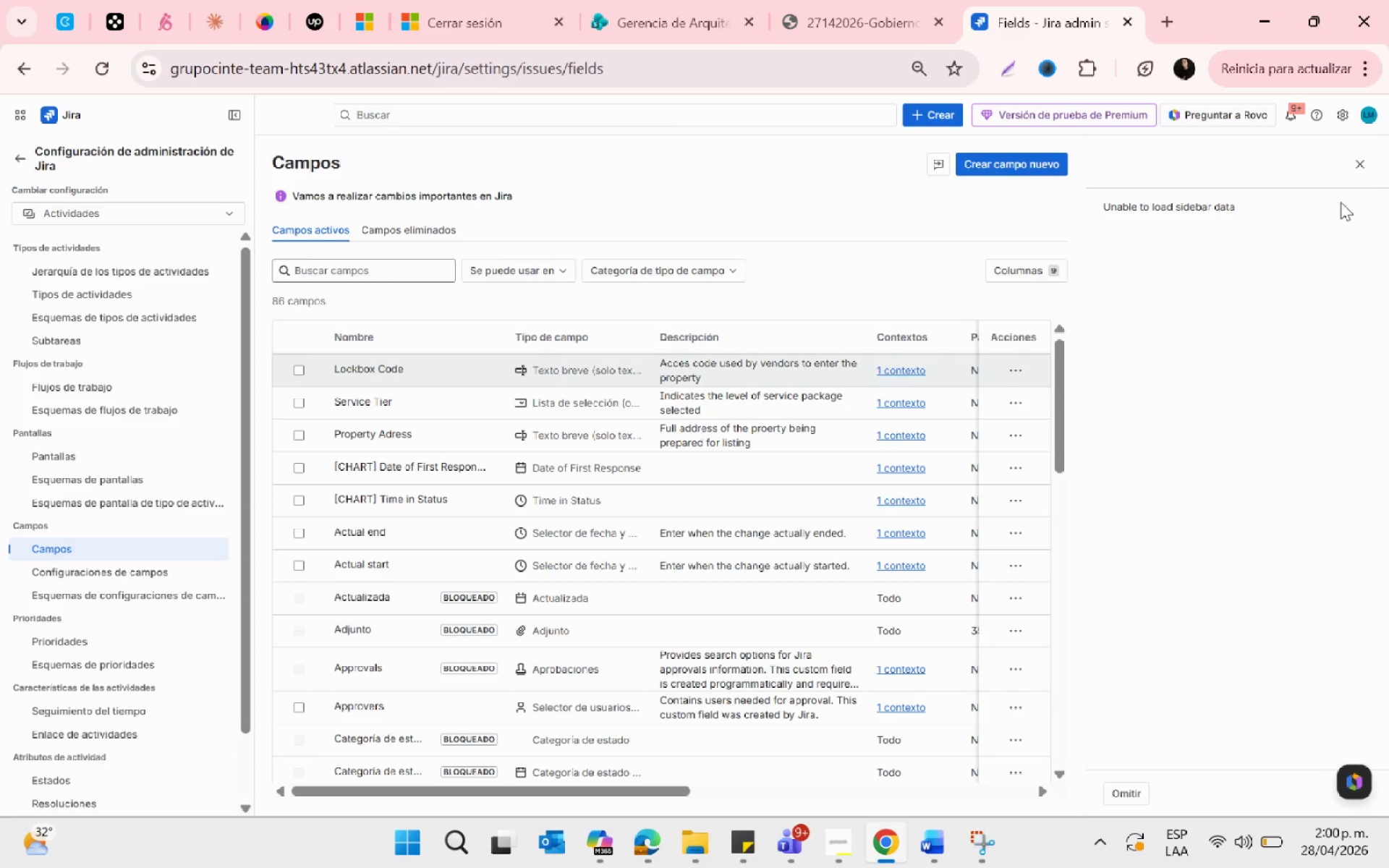 
left_click([1298, 162])
 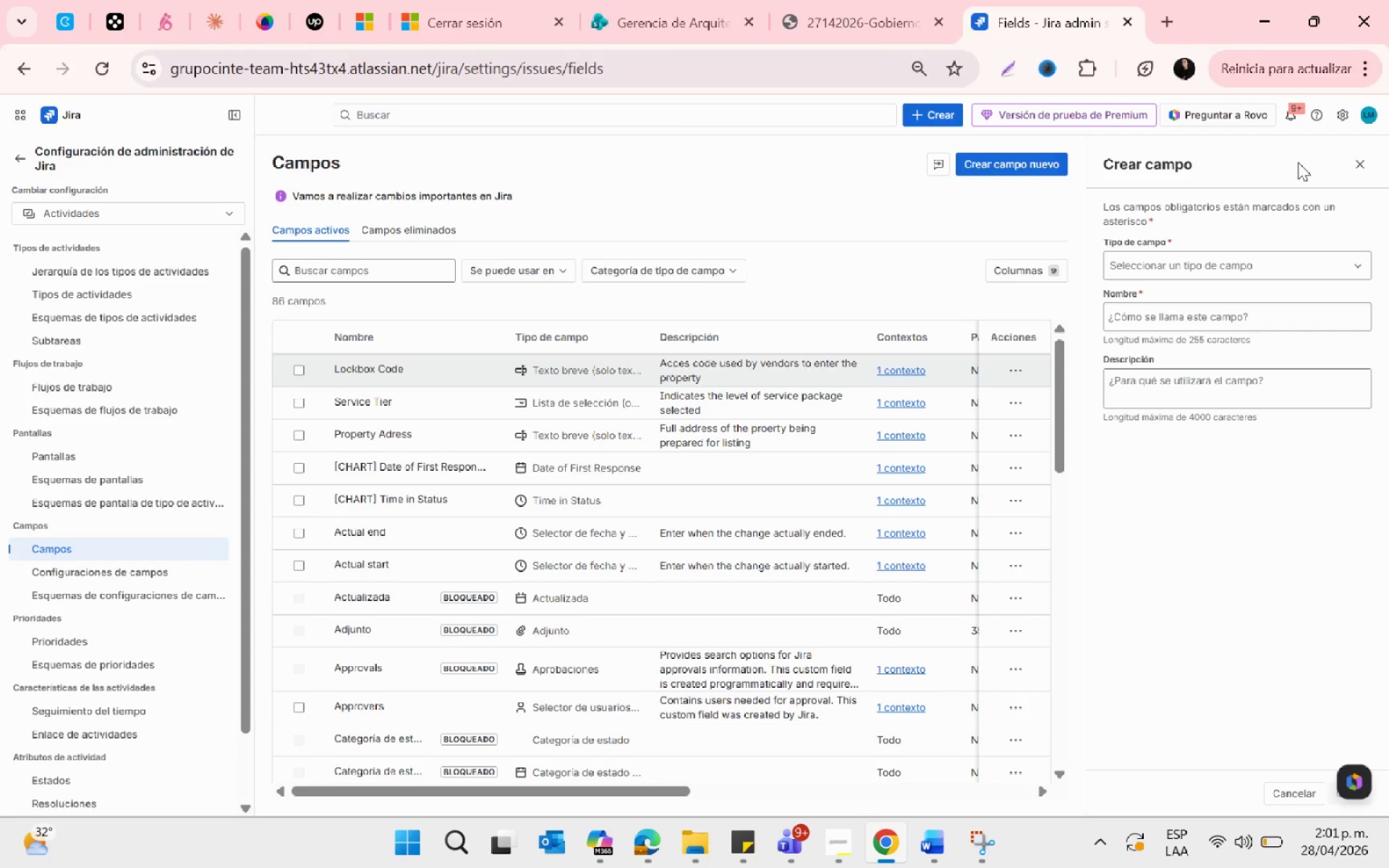 
wait(70.19)
 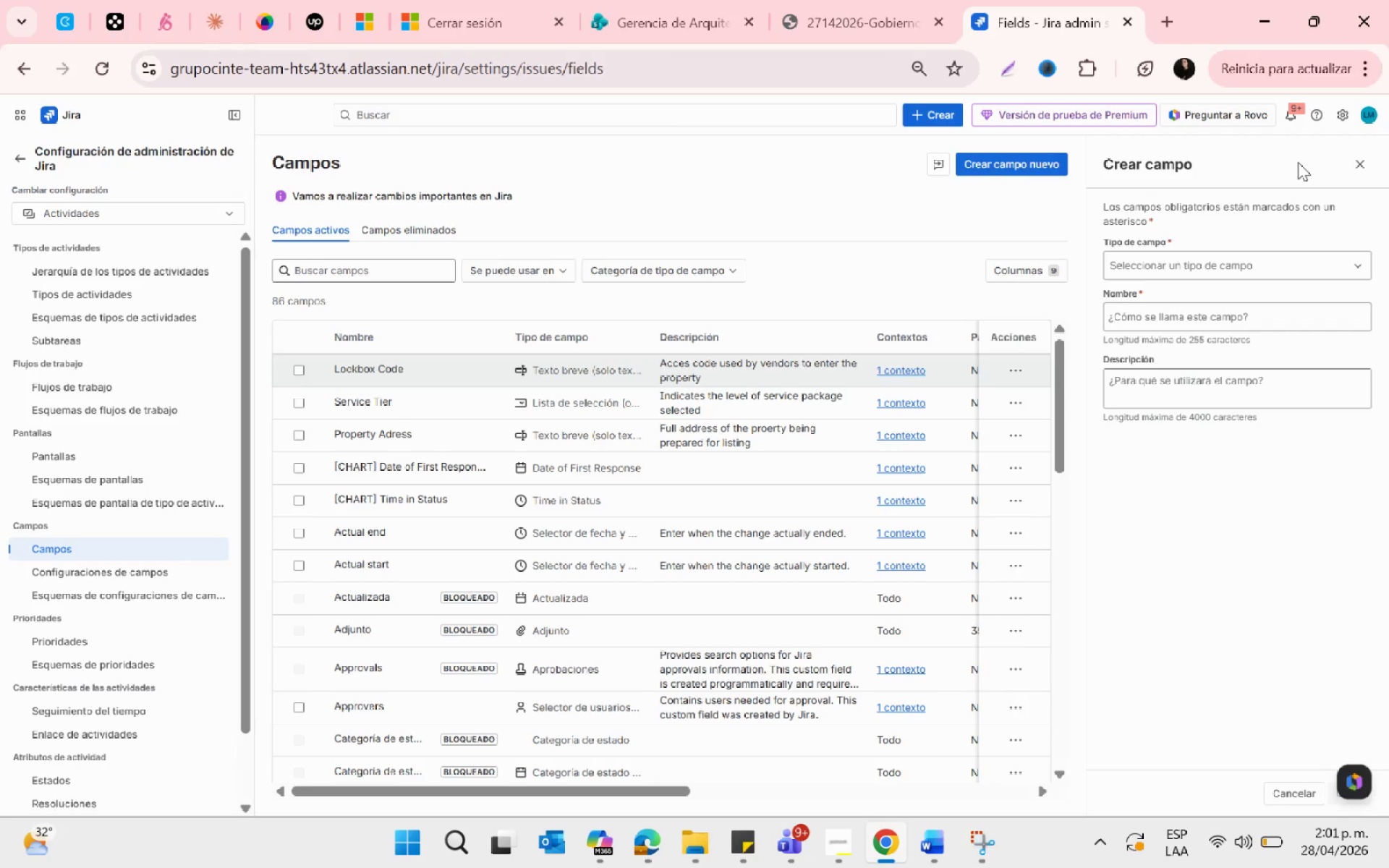 
left_click([1138, 269])
 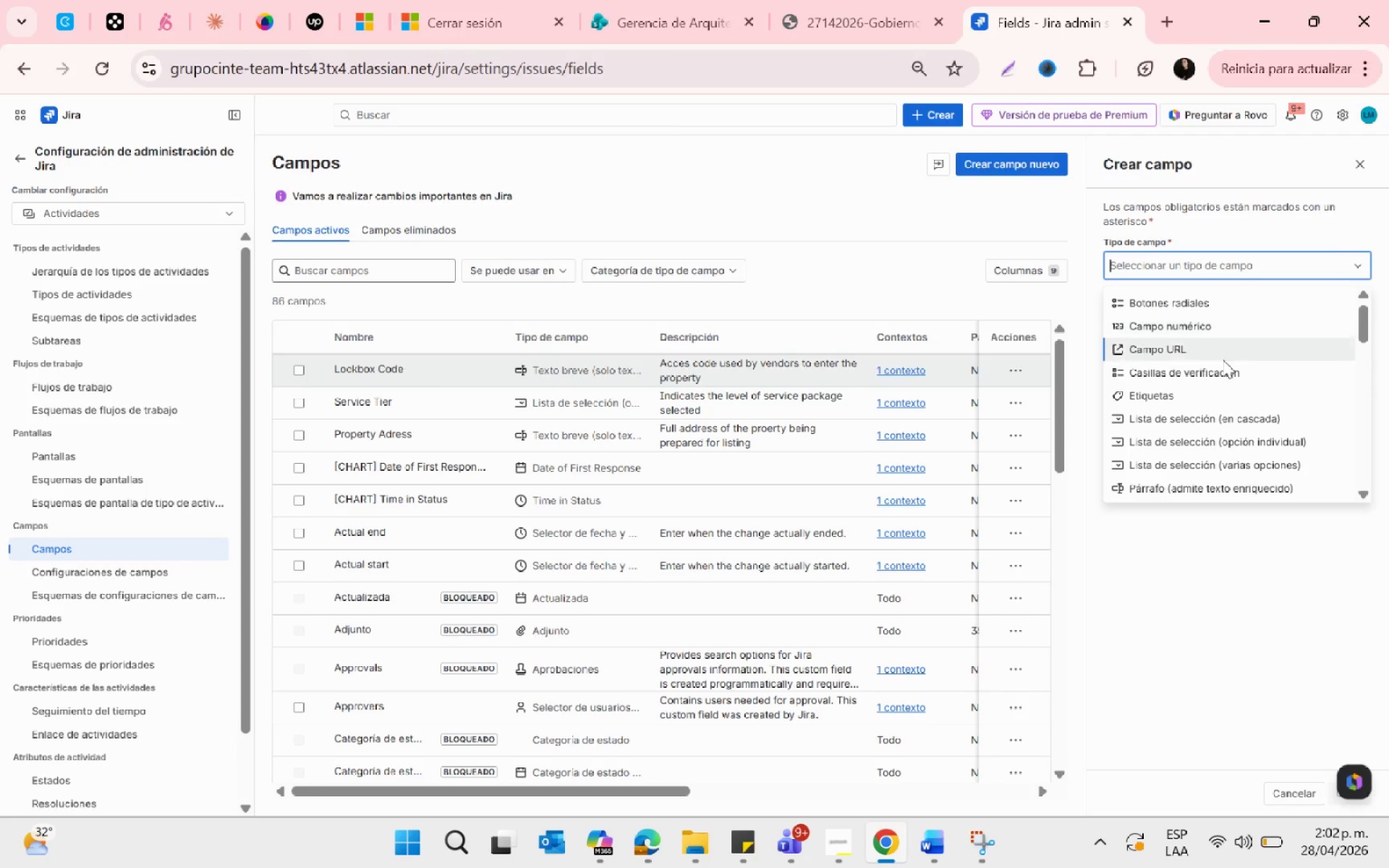 
scroll: coordinate [1223, 362], scroll_direction: down, amount: 1.0
 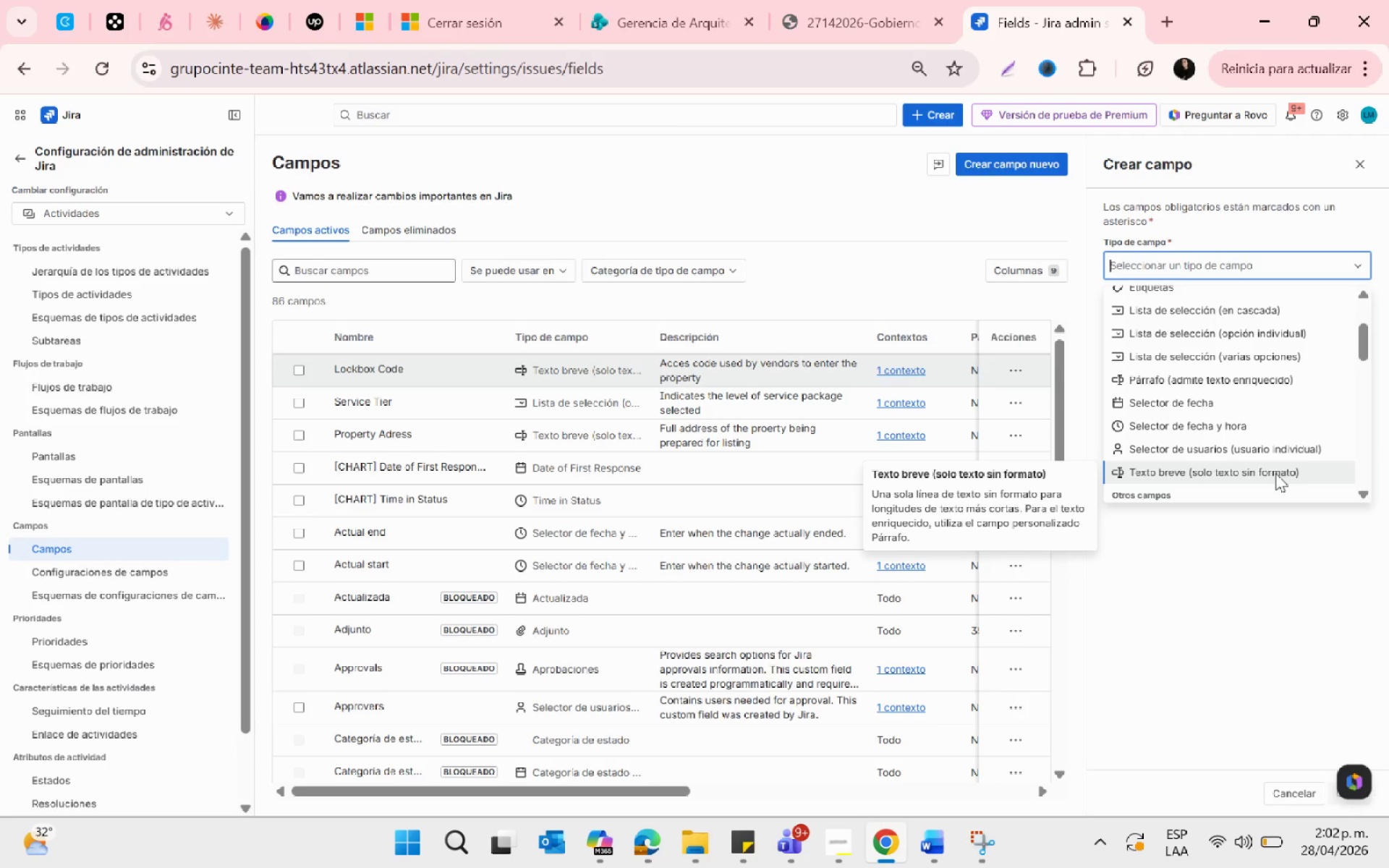 
wait(5.51)
 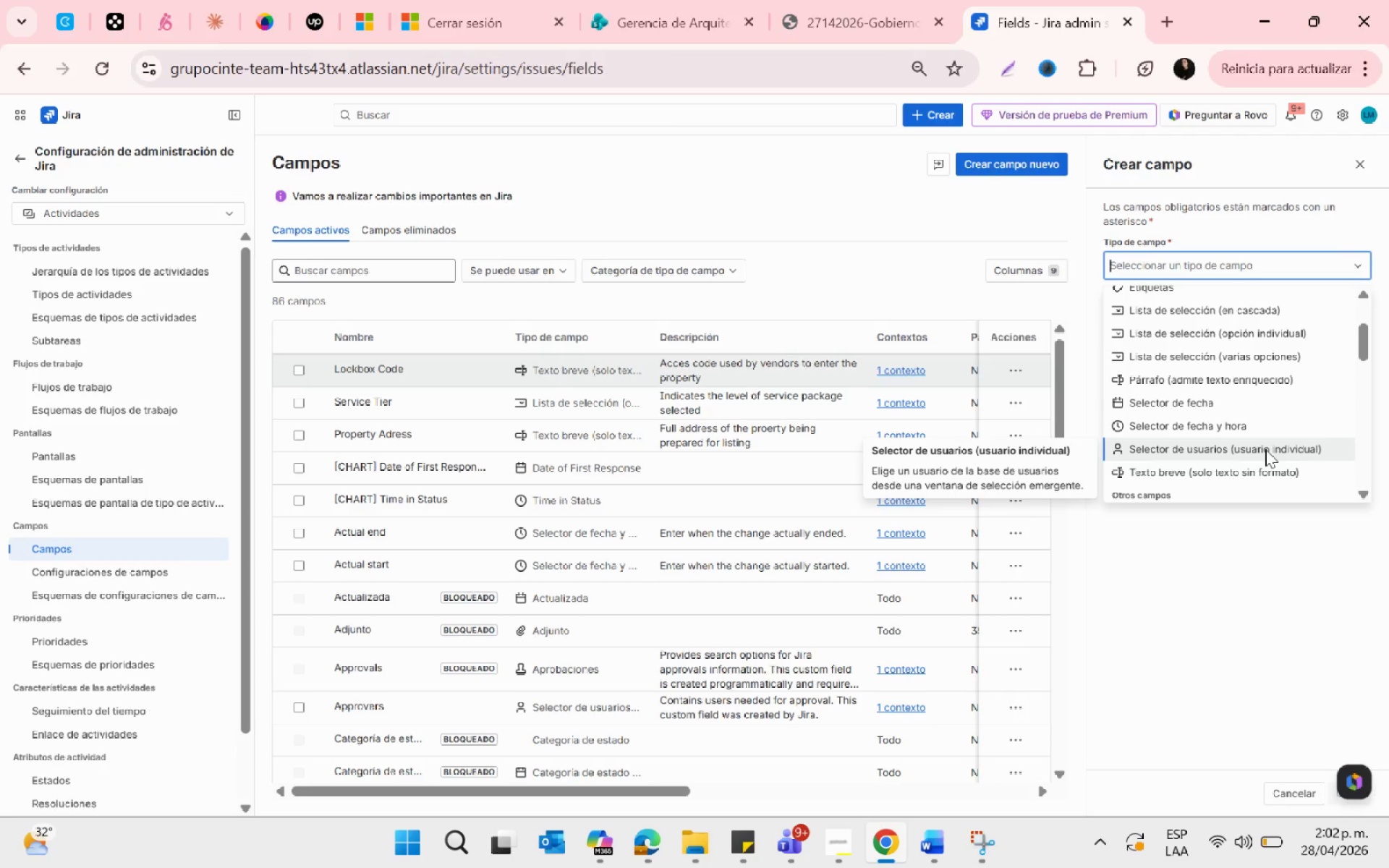 
scroll: coordinate [1275, 473], scroll_direction: down, amount: 5.0
 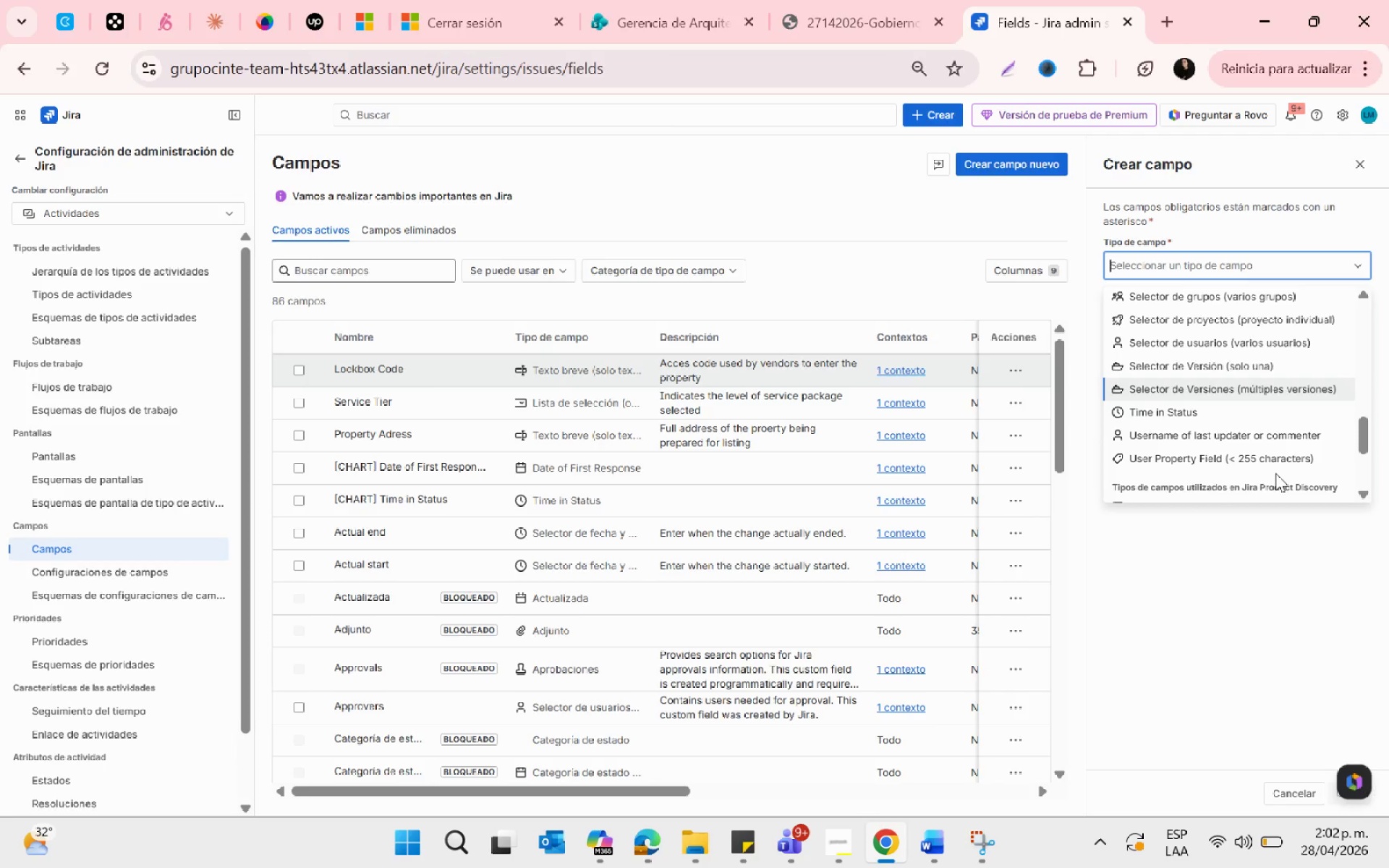 
scroll: coordinate [1275, 473], scroll_direction: down, amount: 1.0
 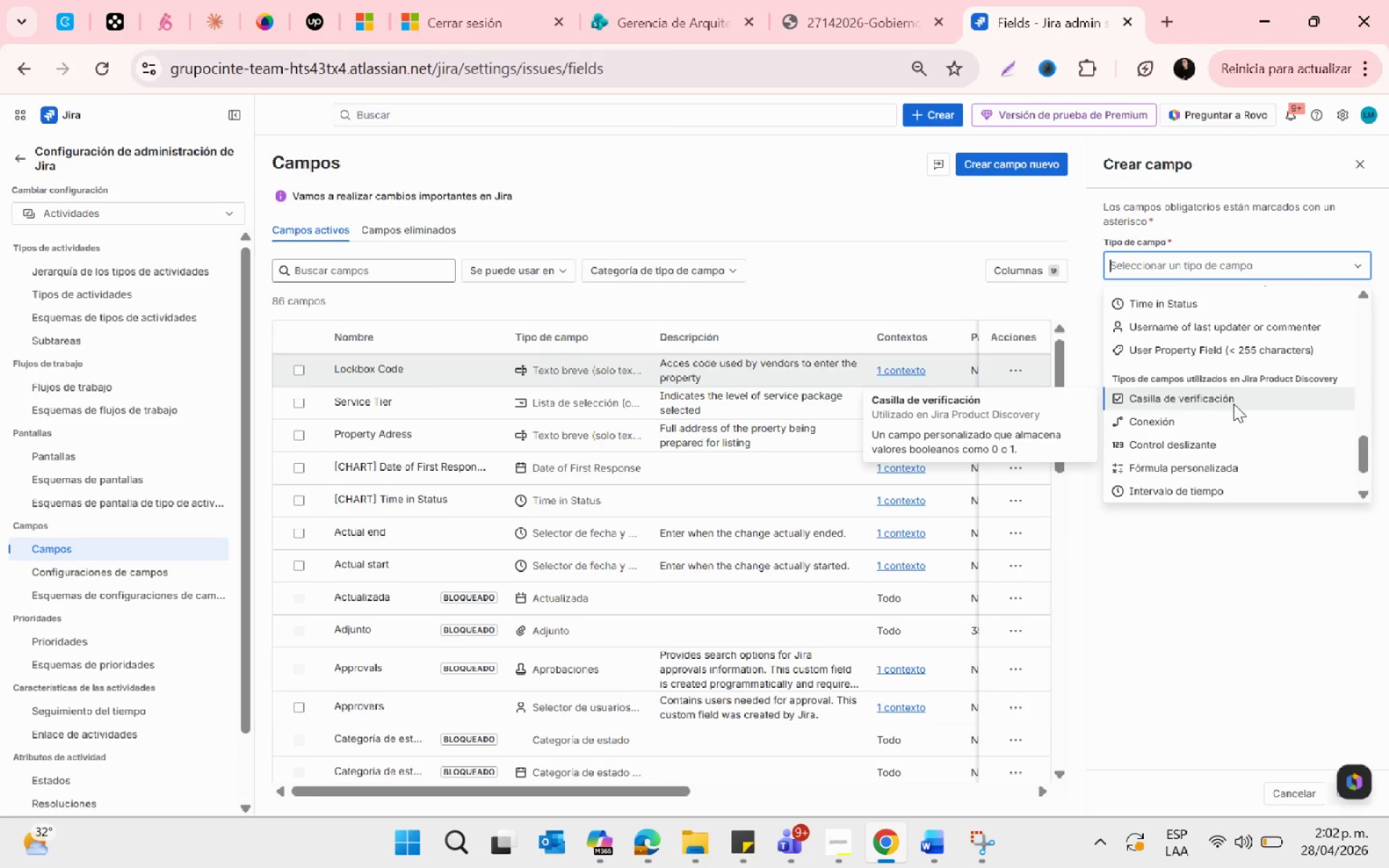 
left_click([1233, 404])
 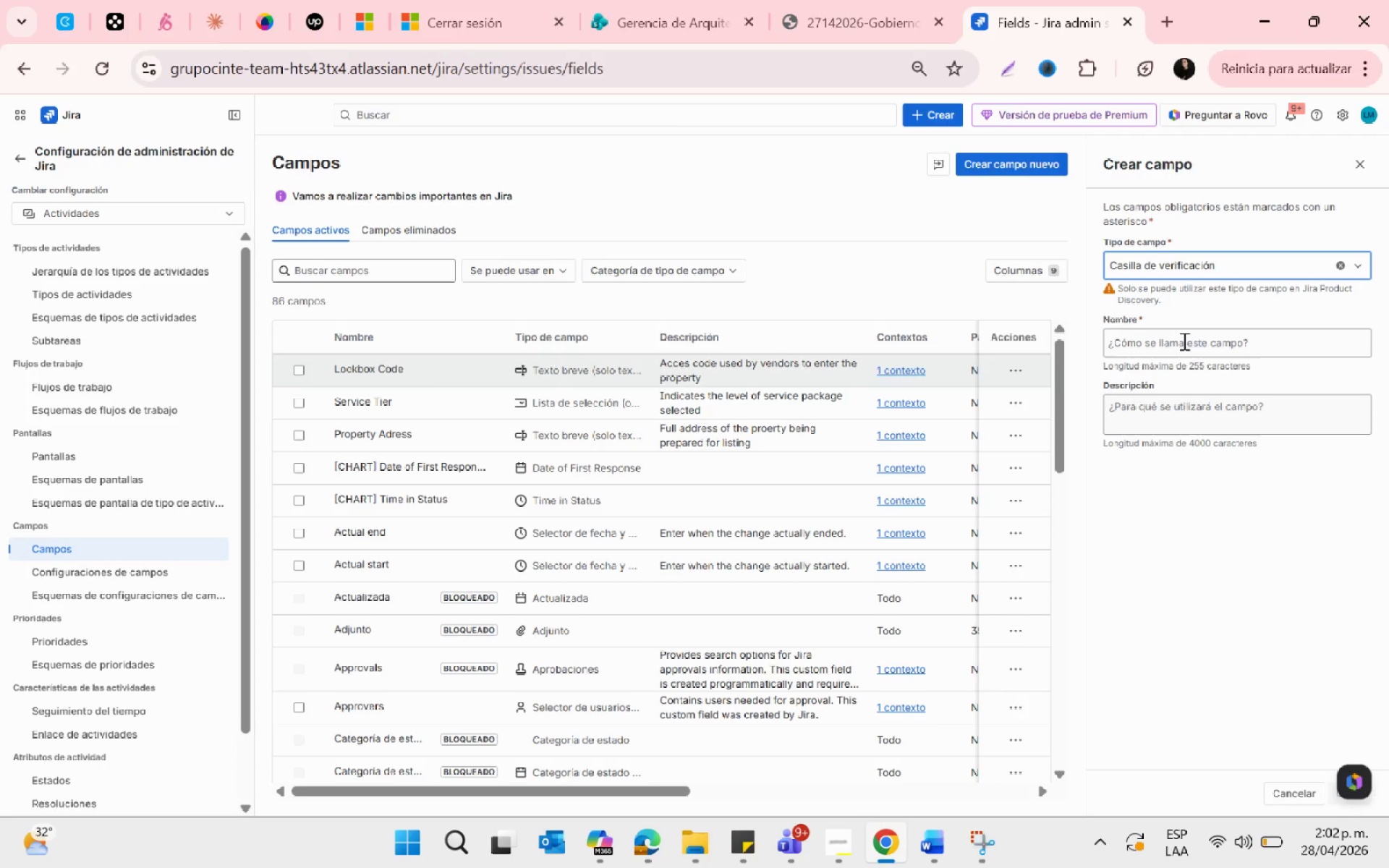 
left_click([1183, 341])
 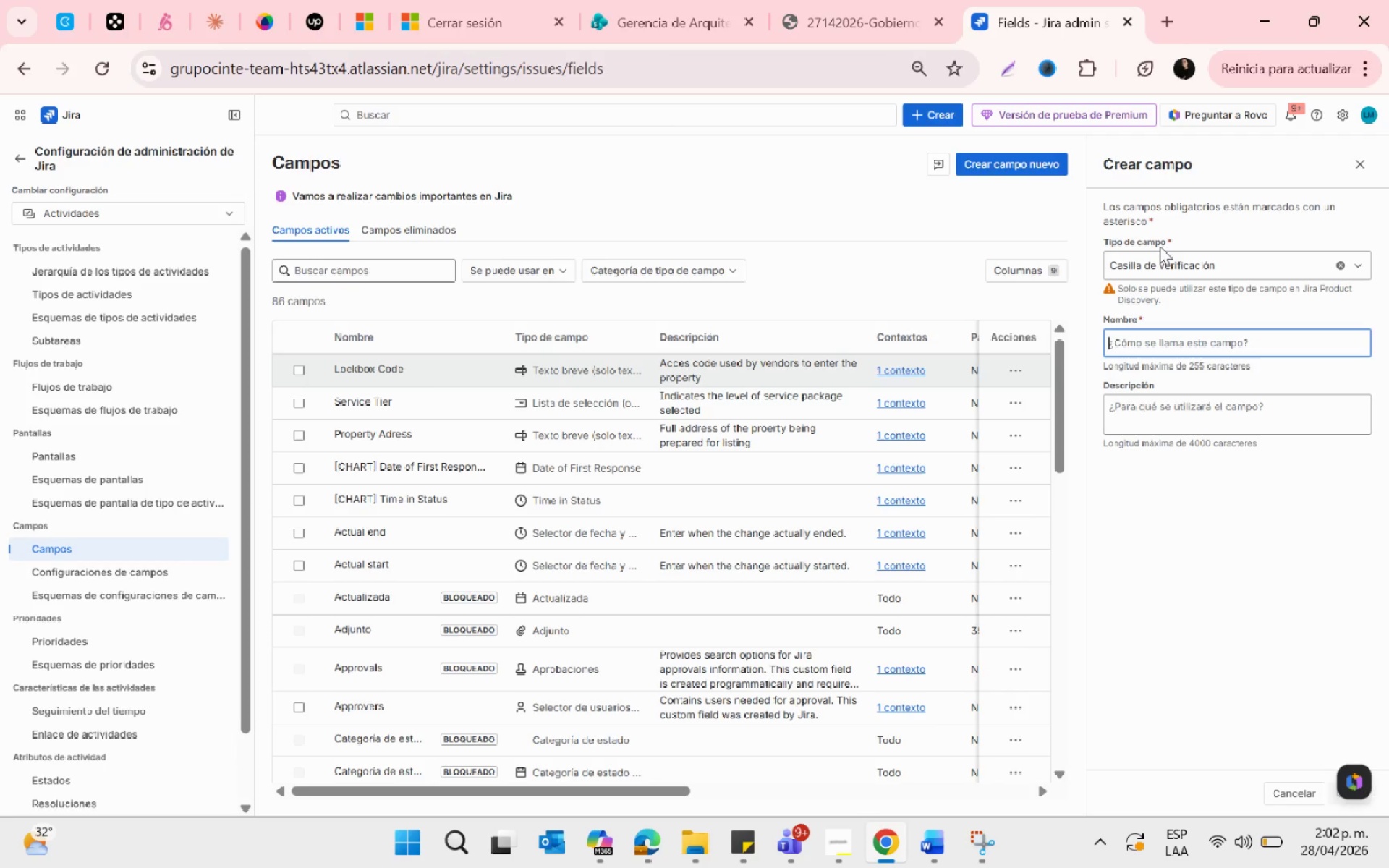 
left_click([1160, 261])
 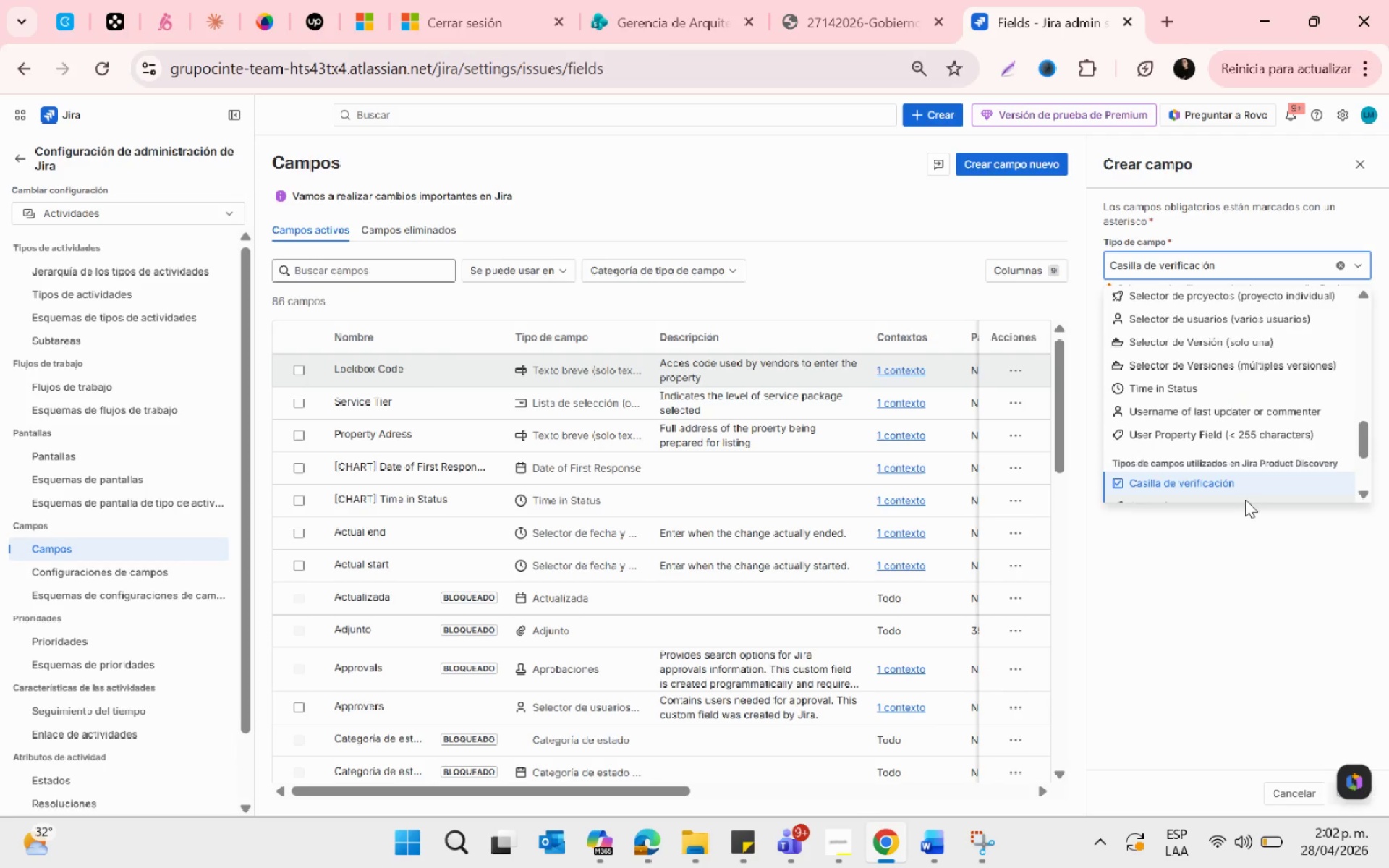 
scroll: coordinate [1245, 499], scroll_direction: down, amount: 1.0
 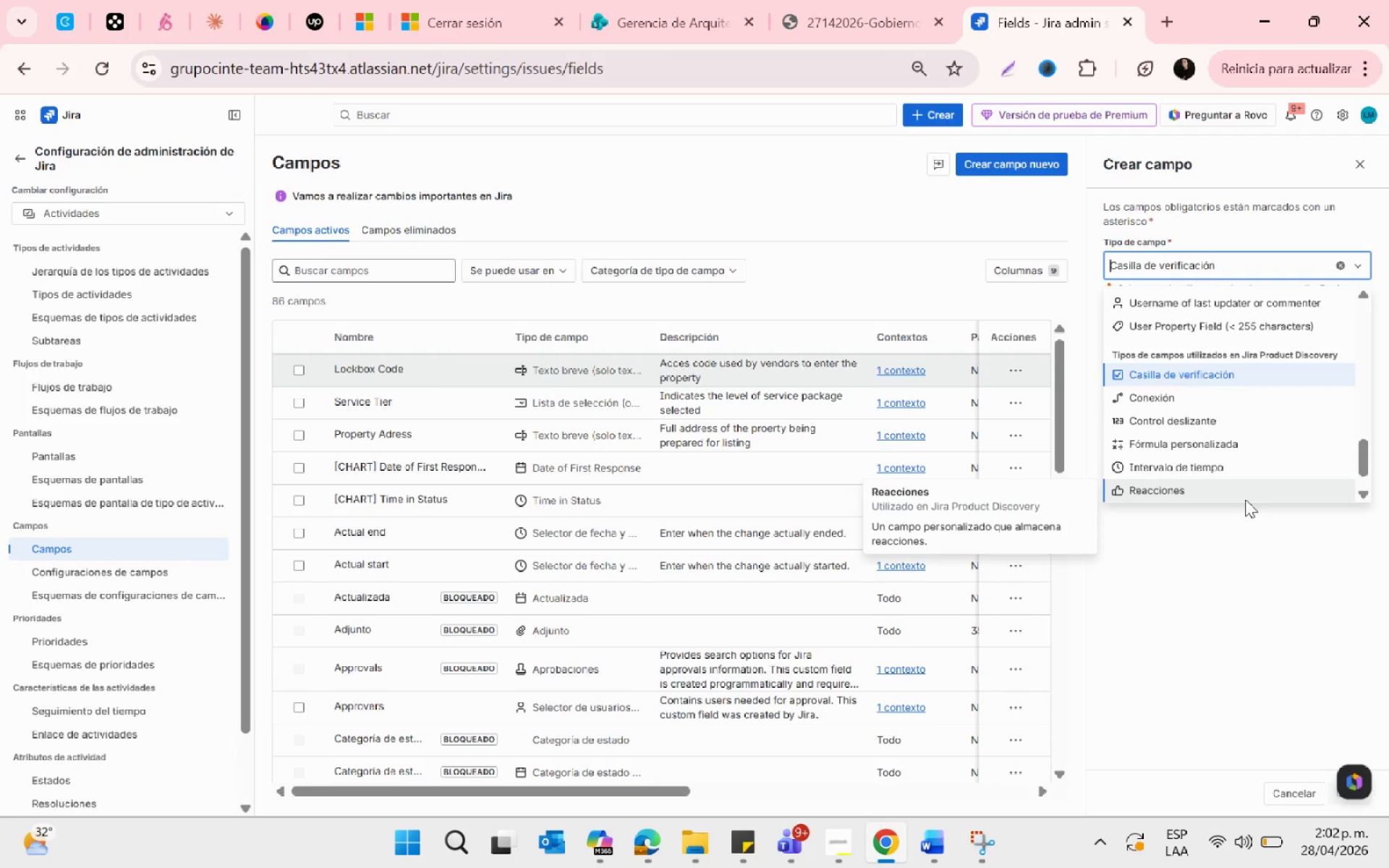 
scroll: coordinate [1233, 404], scroll_direction: up, amount: 10.0
 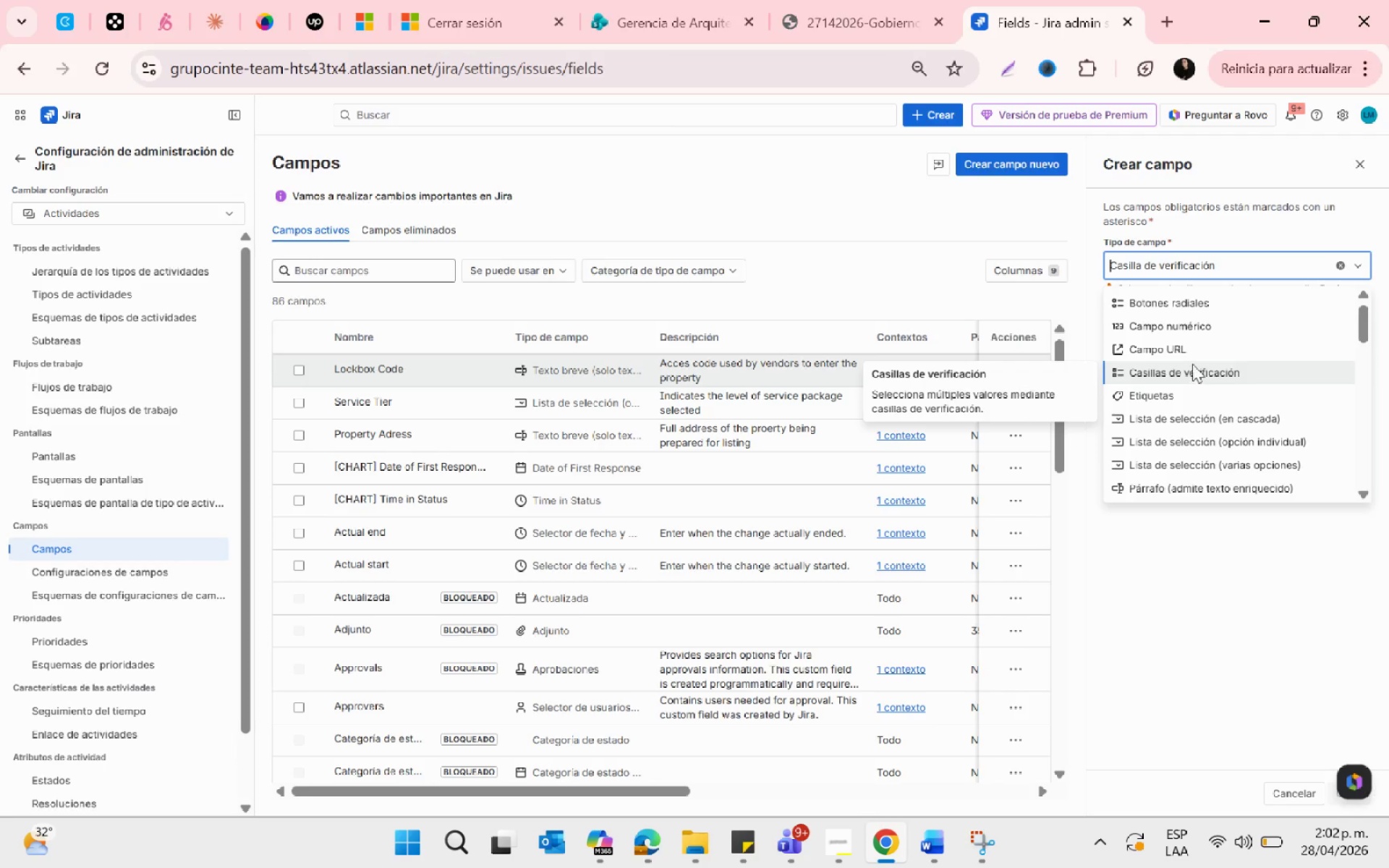 
scroll: coordinate [1197, 396], scroll_direction: none, amount: 0.0
 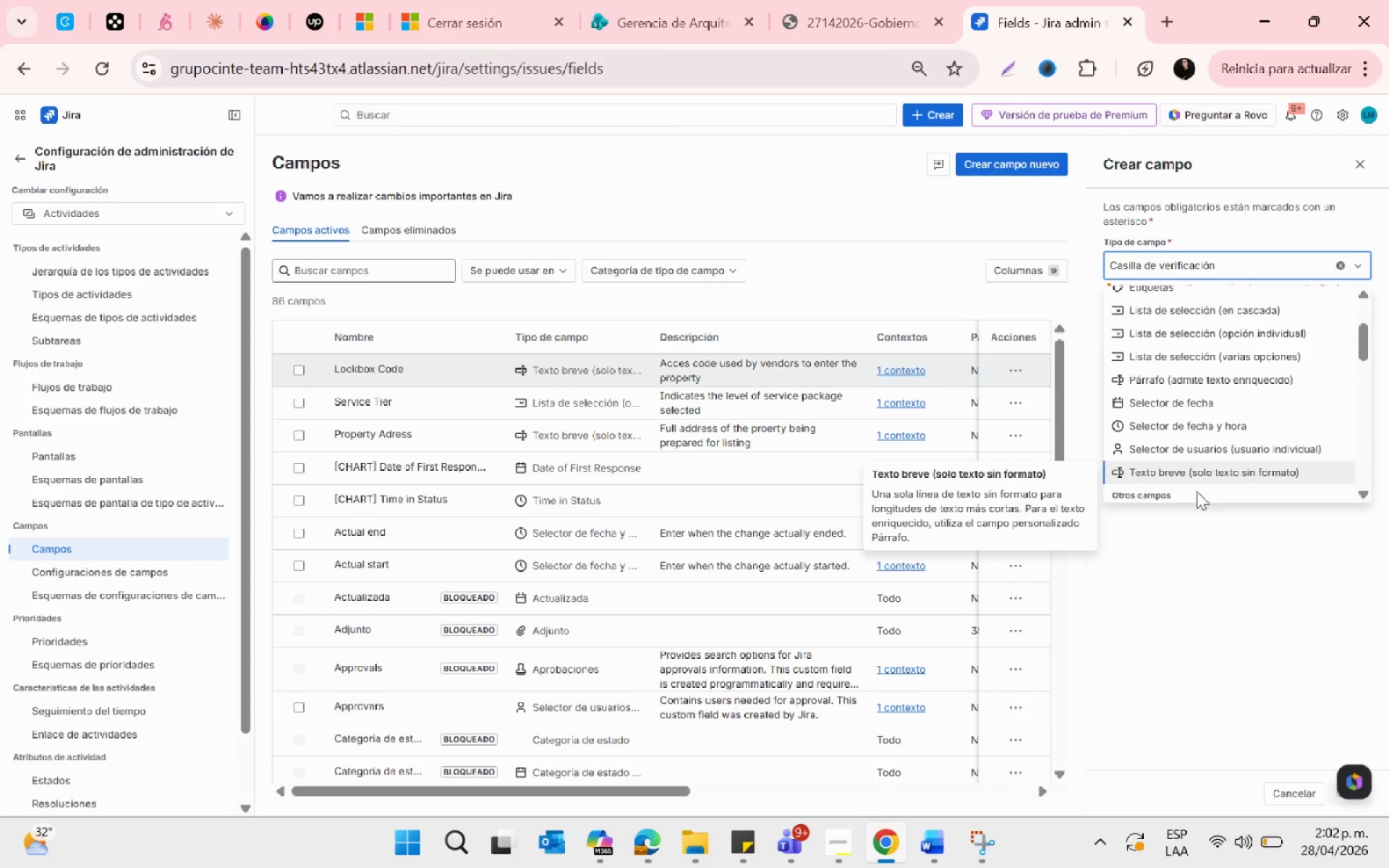 
left_click([1186, 472])
 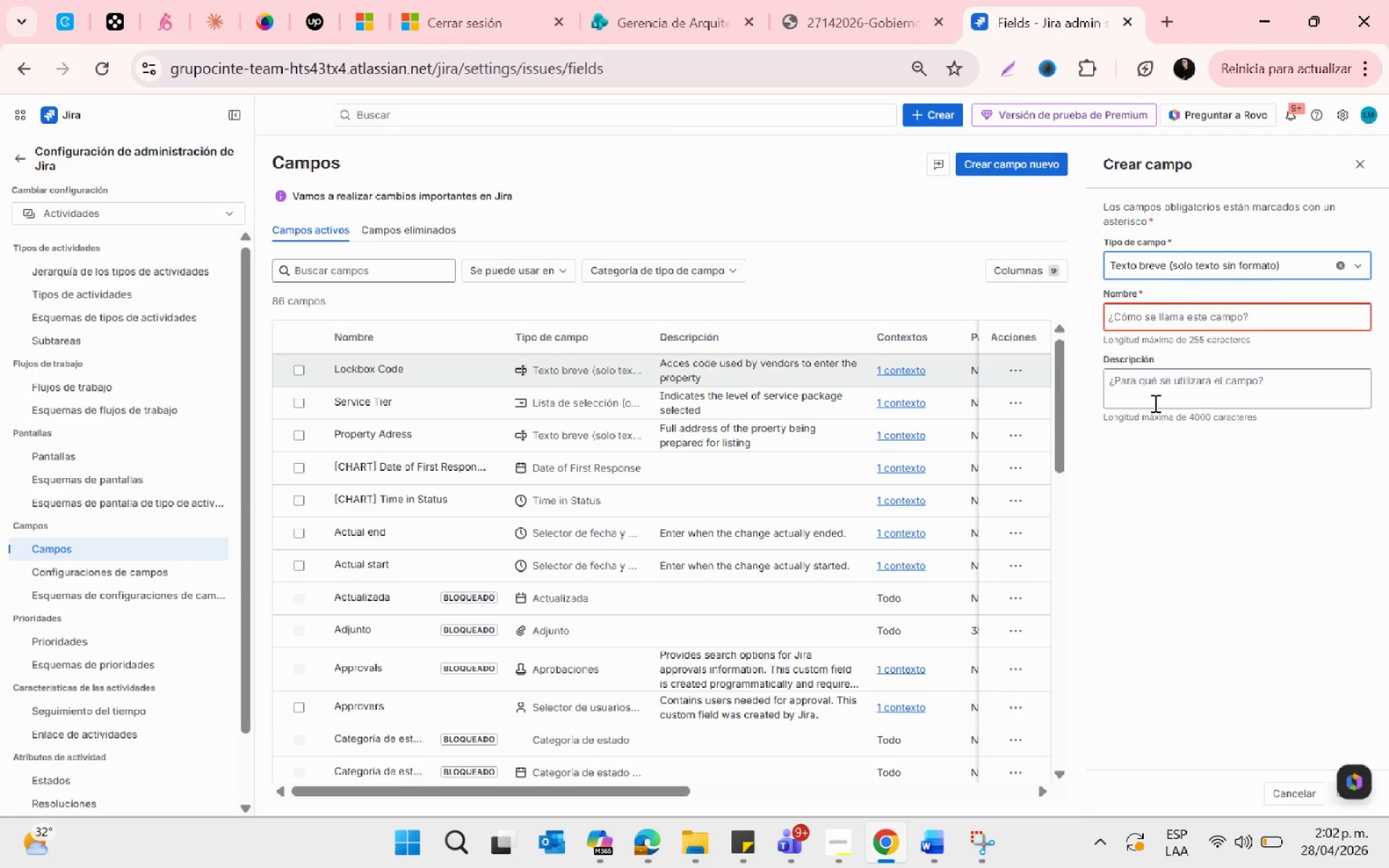 
left_click([1129, 318])
 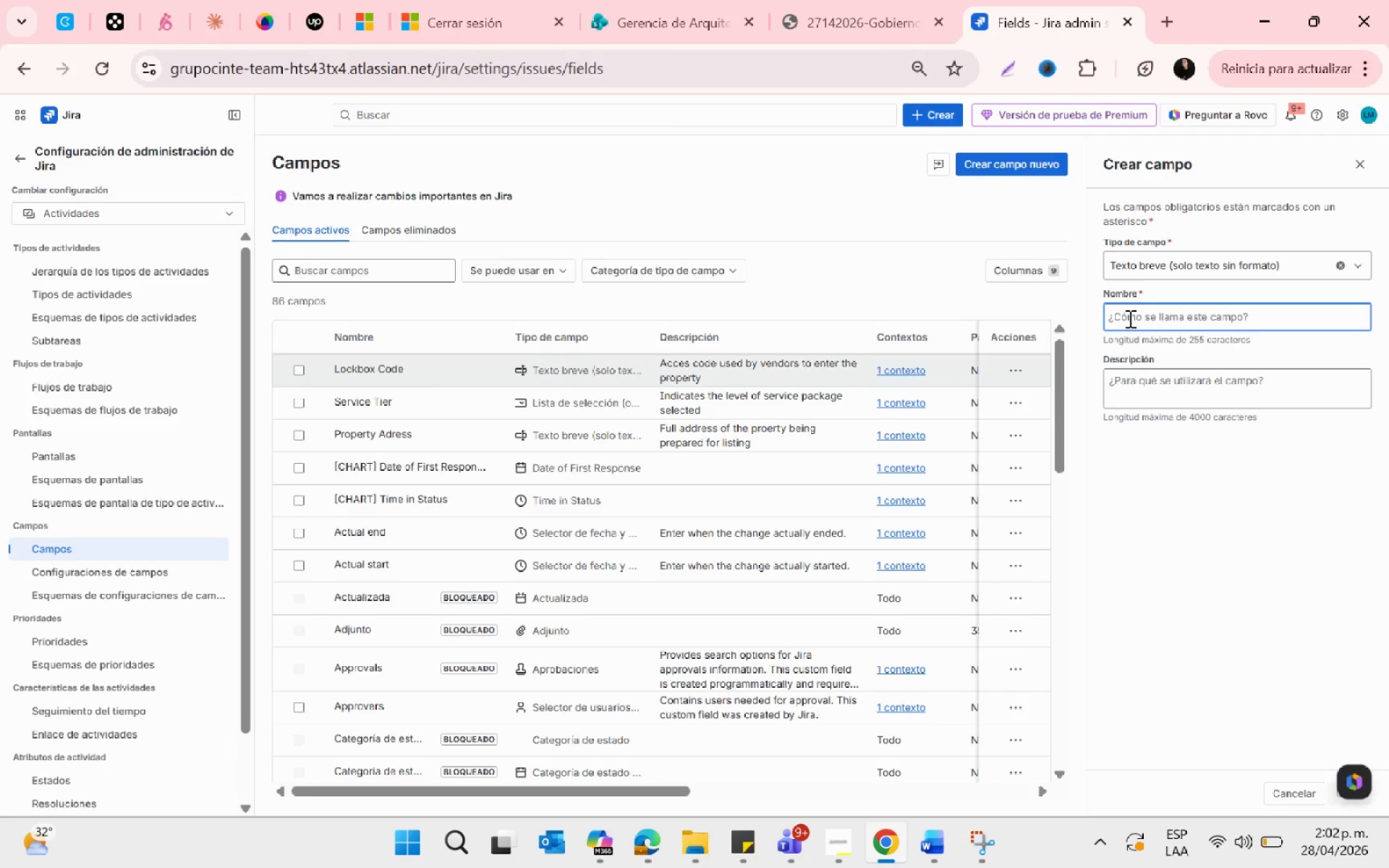 
type(Listing Agent Contact)
 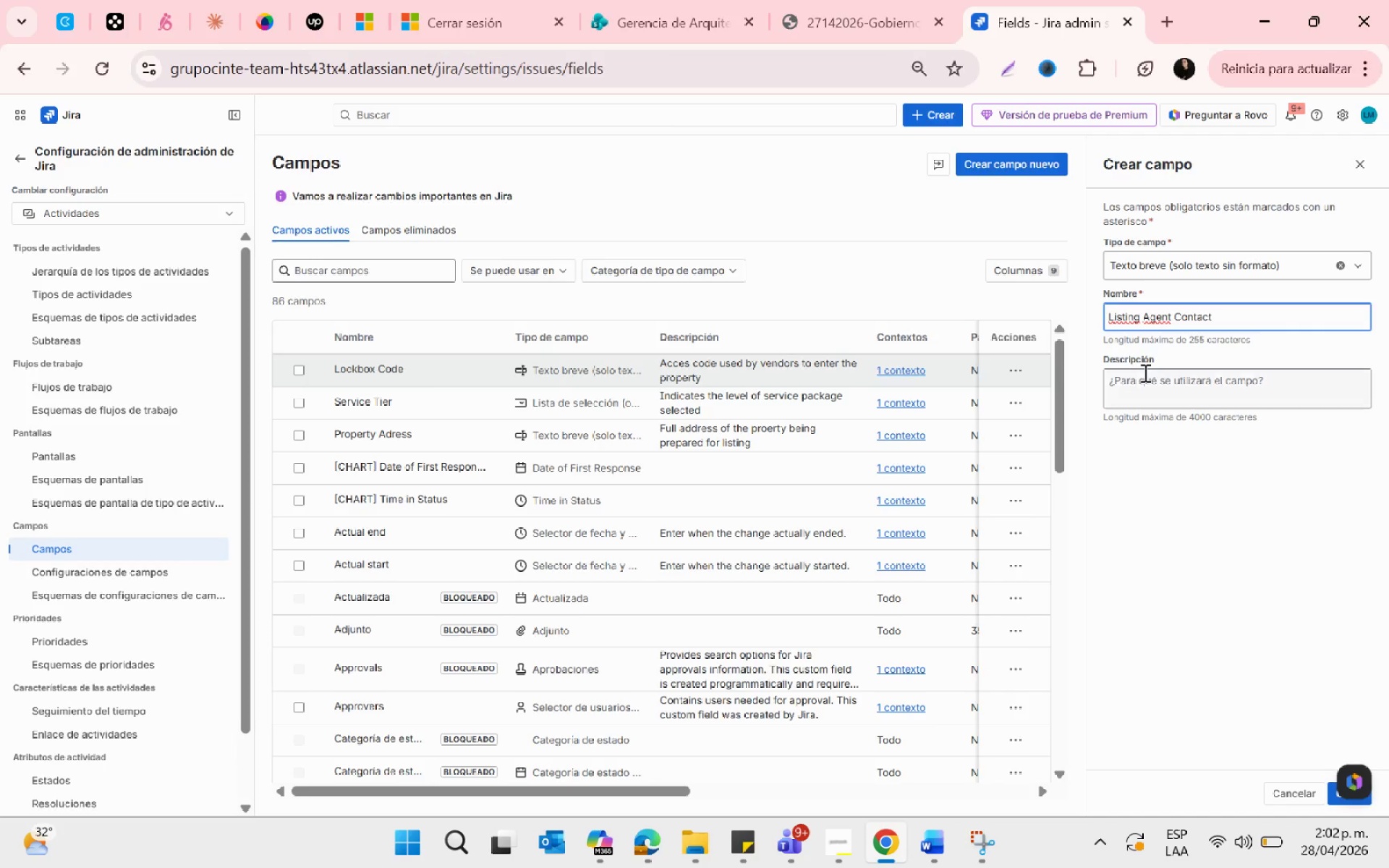 
type(Contact information of the real estate agent res)
 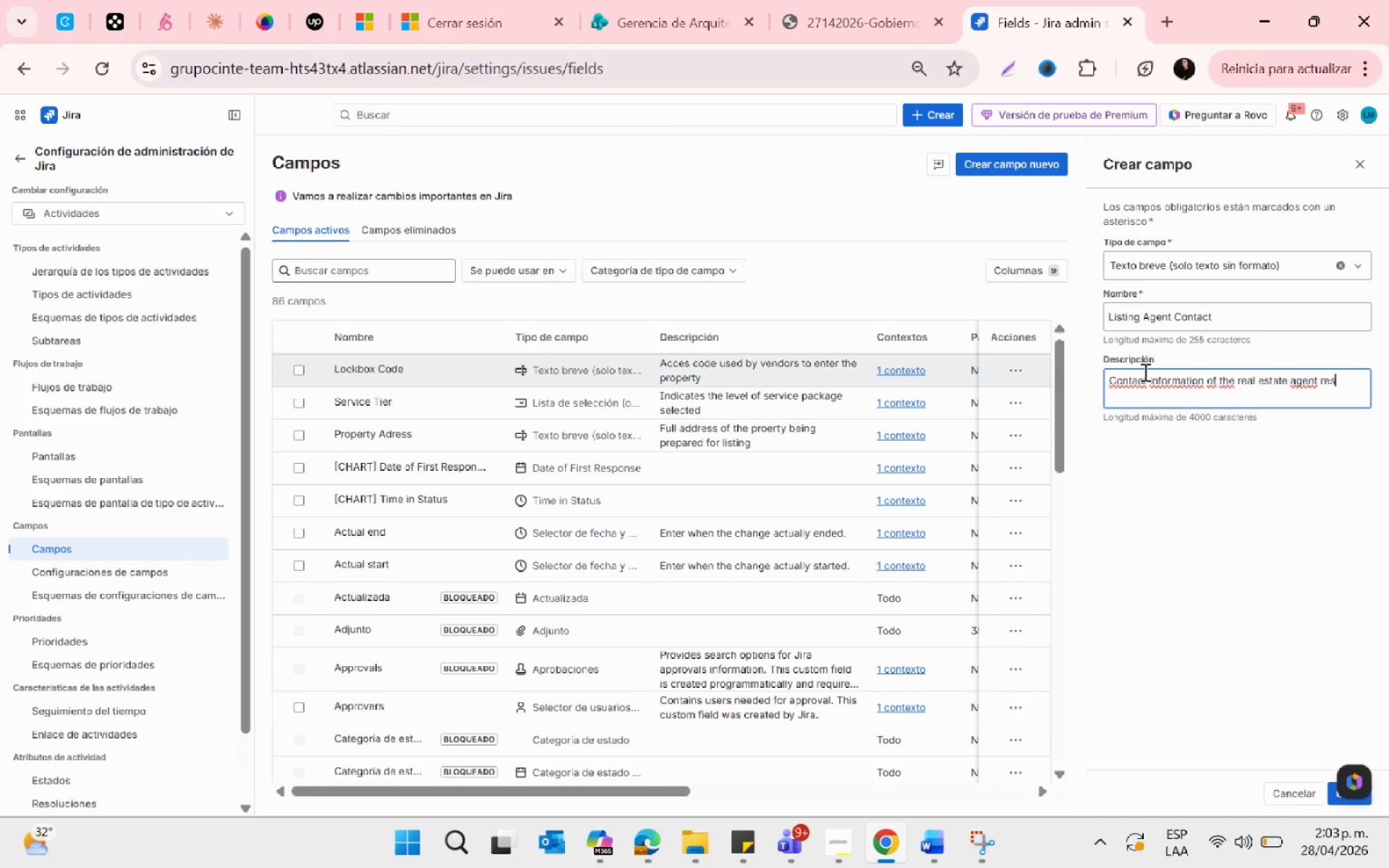 
wait(18.81)
 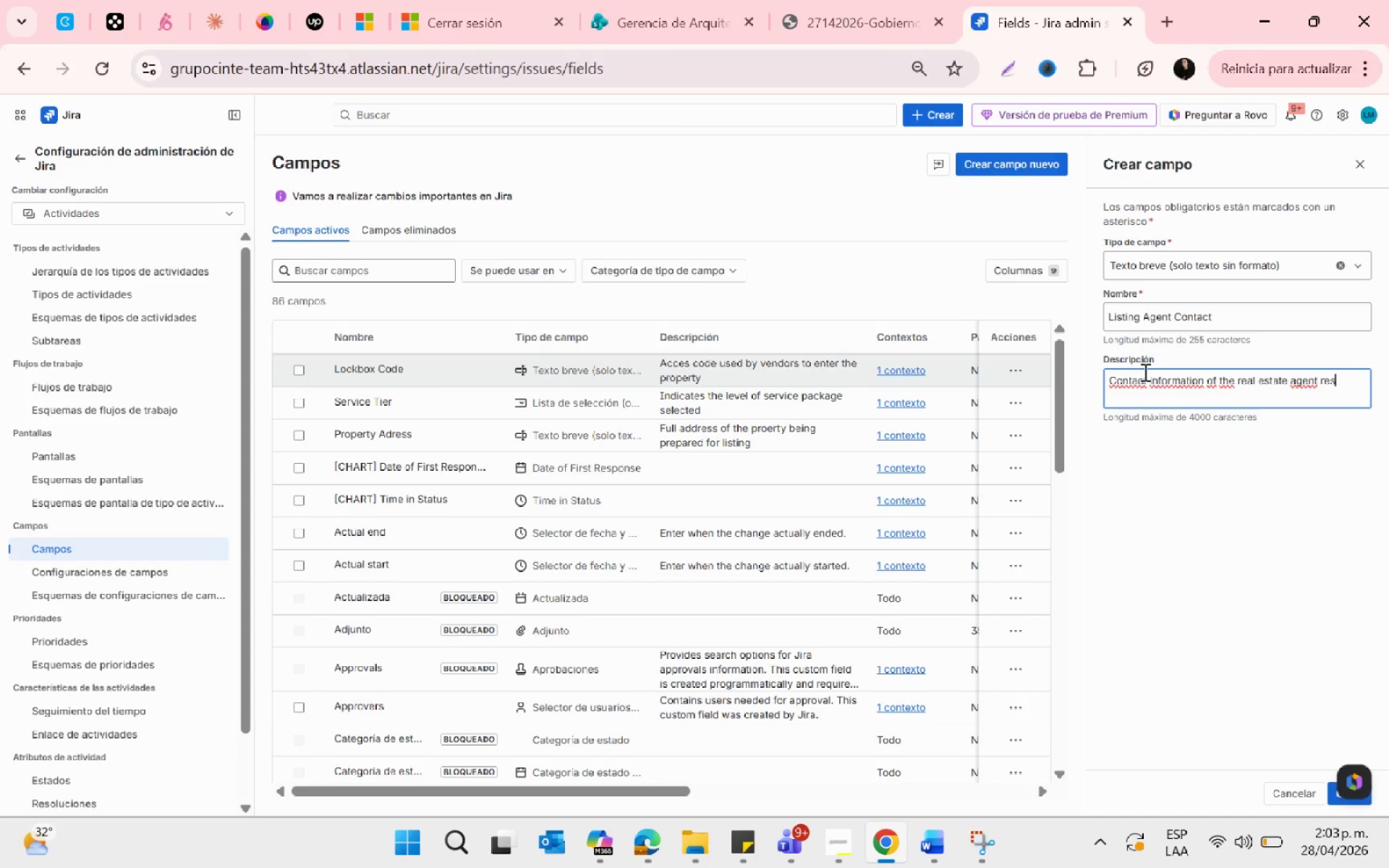 
type(ponsible for the lsting )
 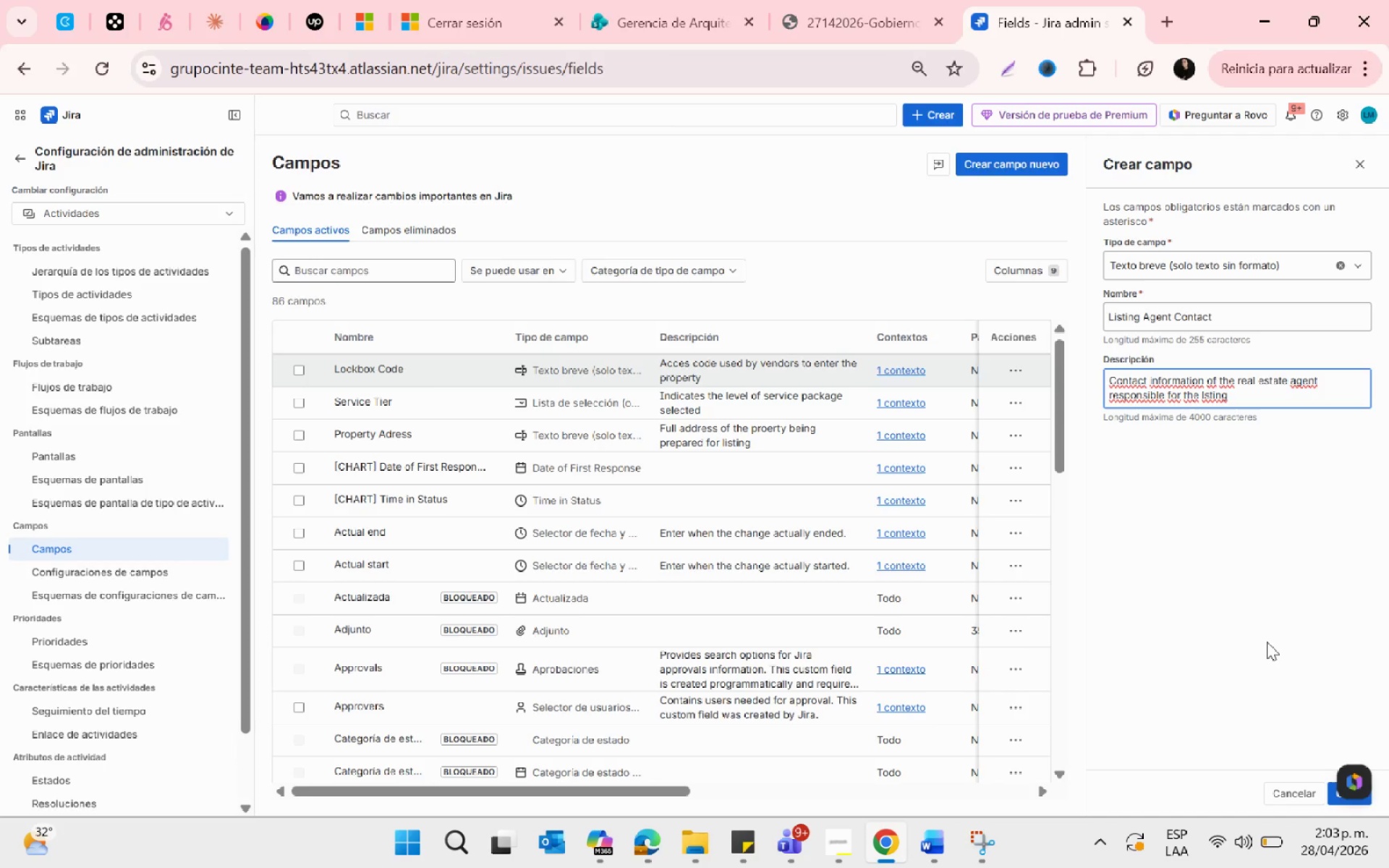 
key(PrintScreen)
 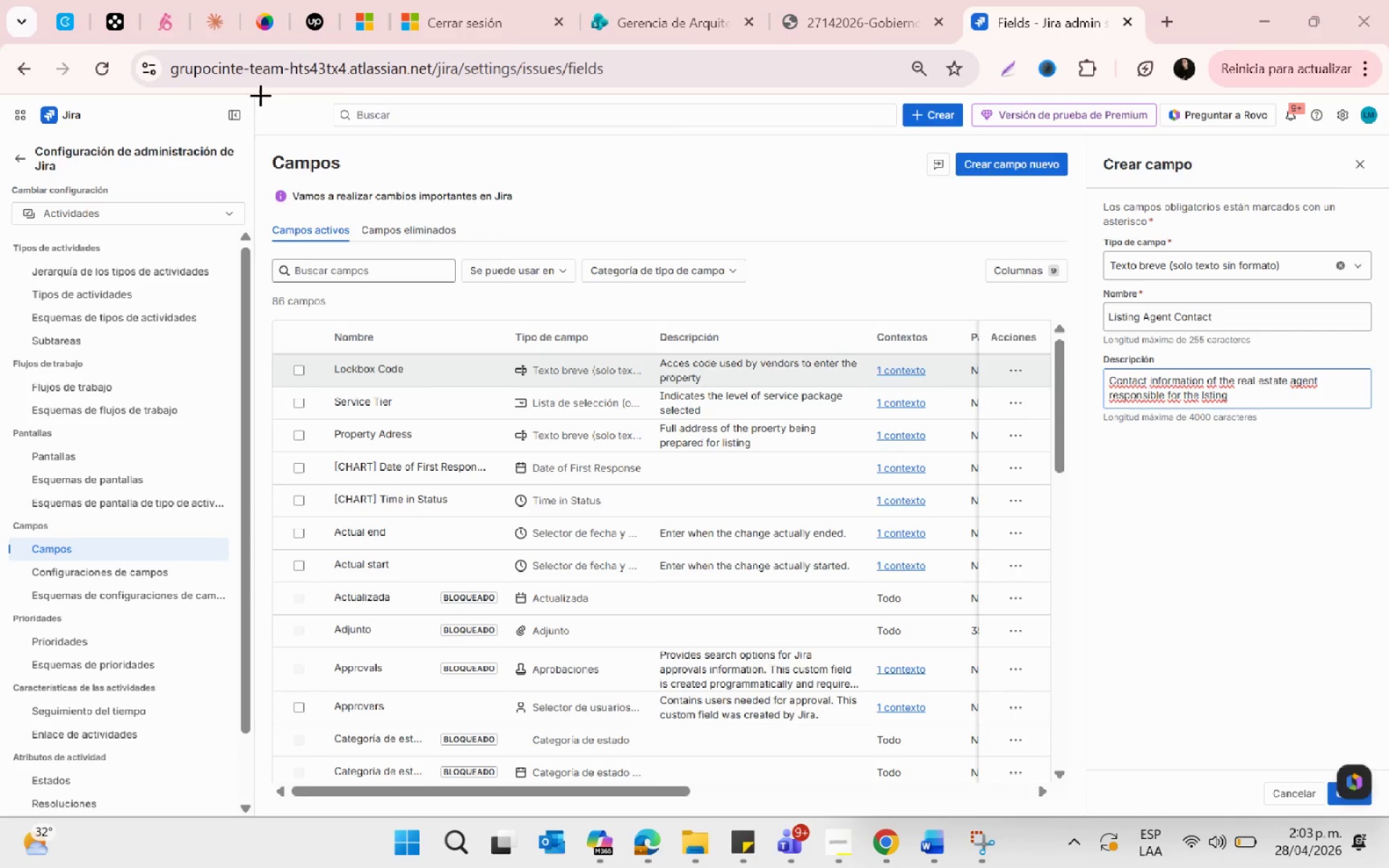 
left_click_drag(start_coordinate=[247, 93], to_coordinate=[1385, 726])
 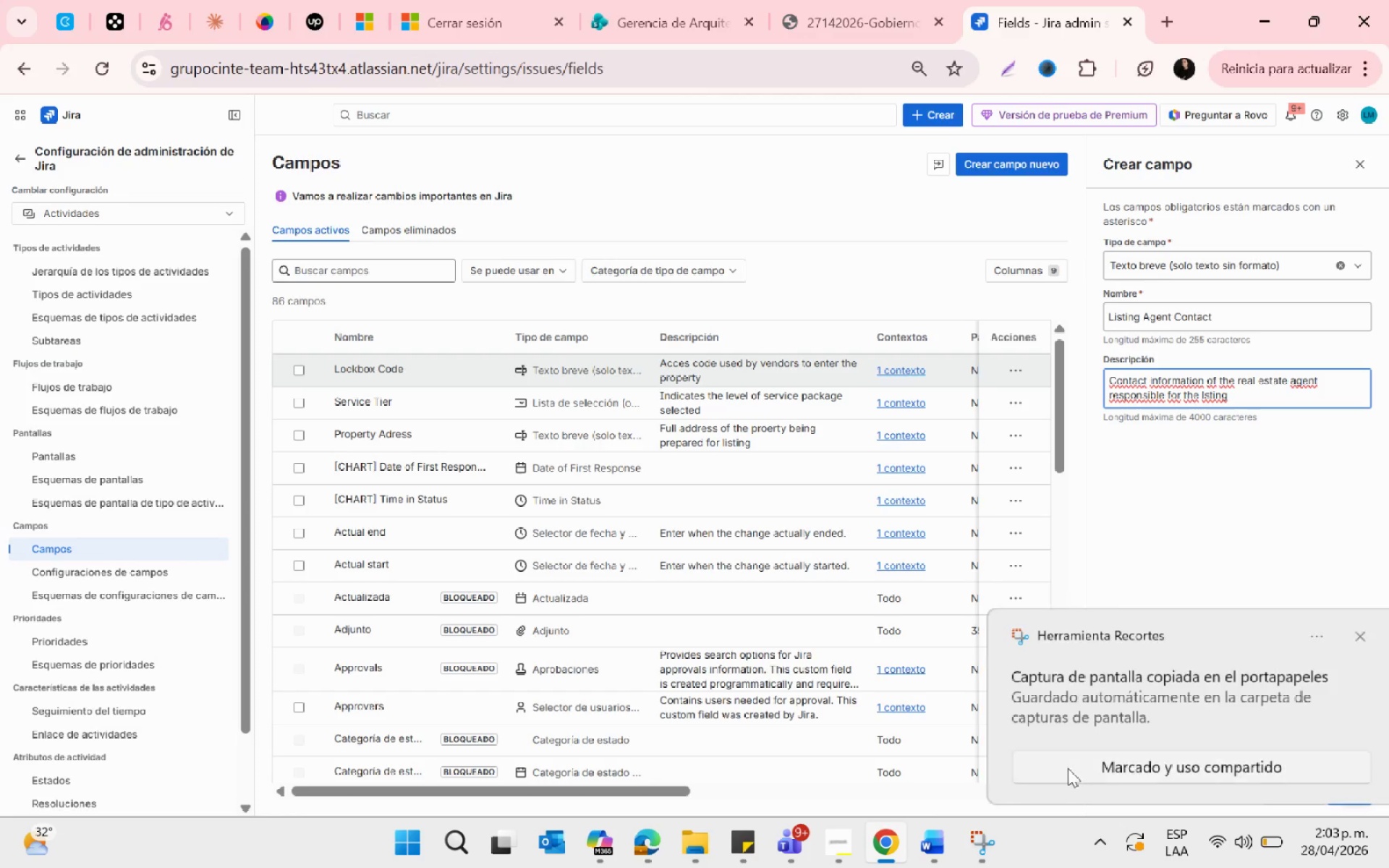 
left_click([1087, 705])
 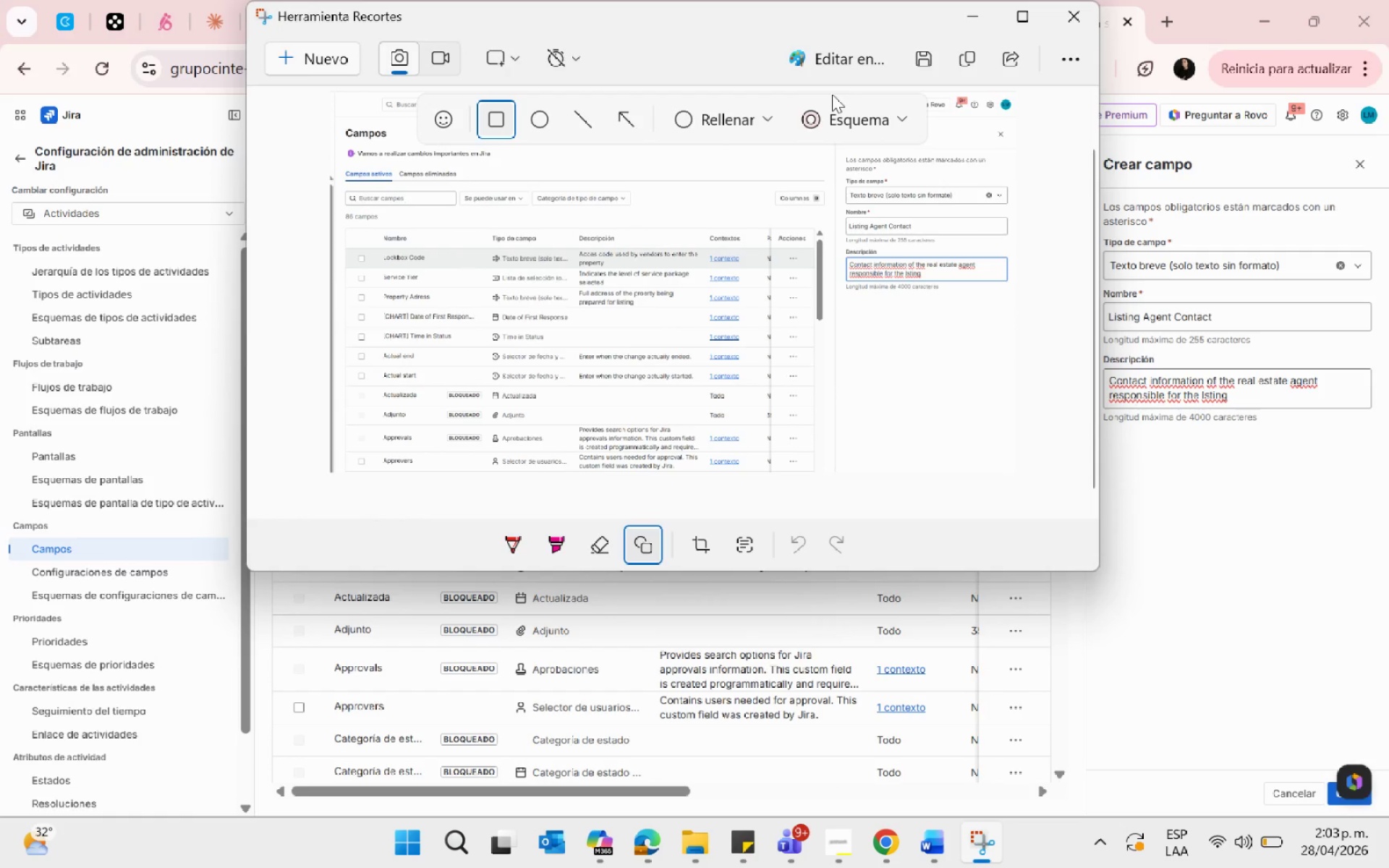 
wait(5.55)
 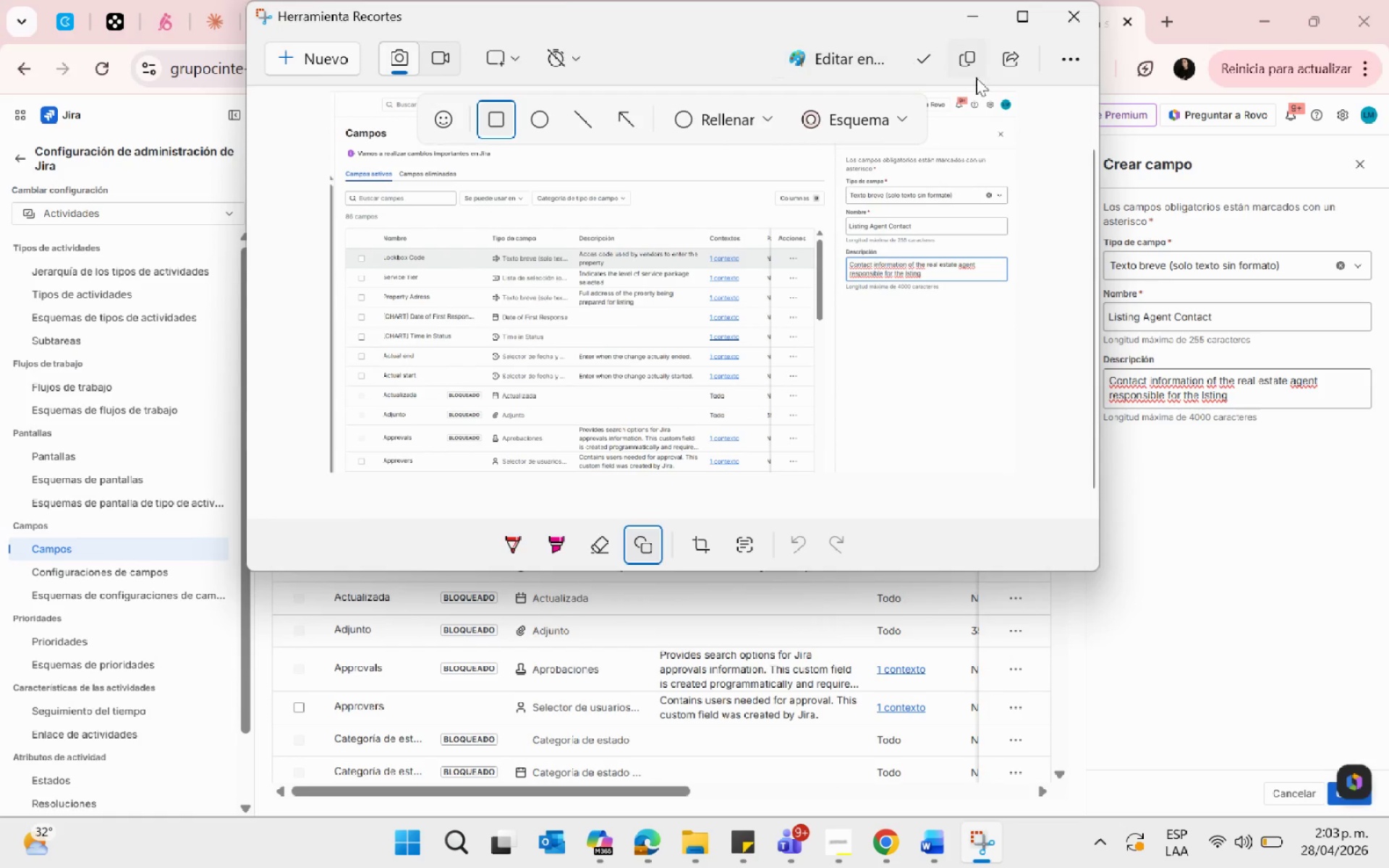 
left_click_drag(start_coordinate=[825, 88], to_coordinate=[1066, 427])
 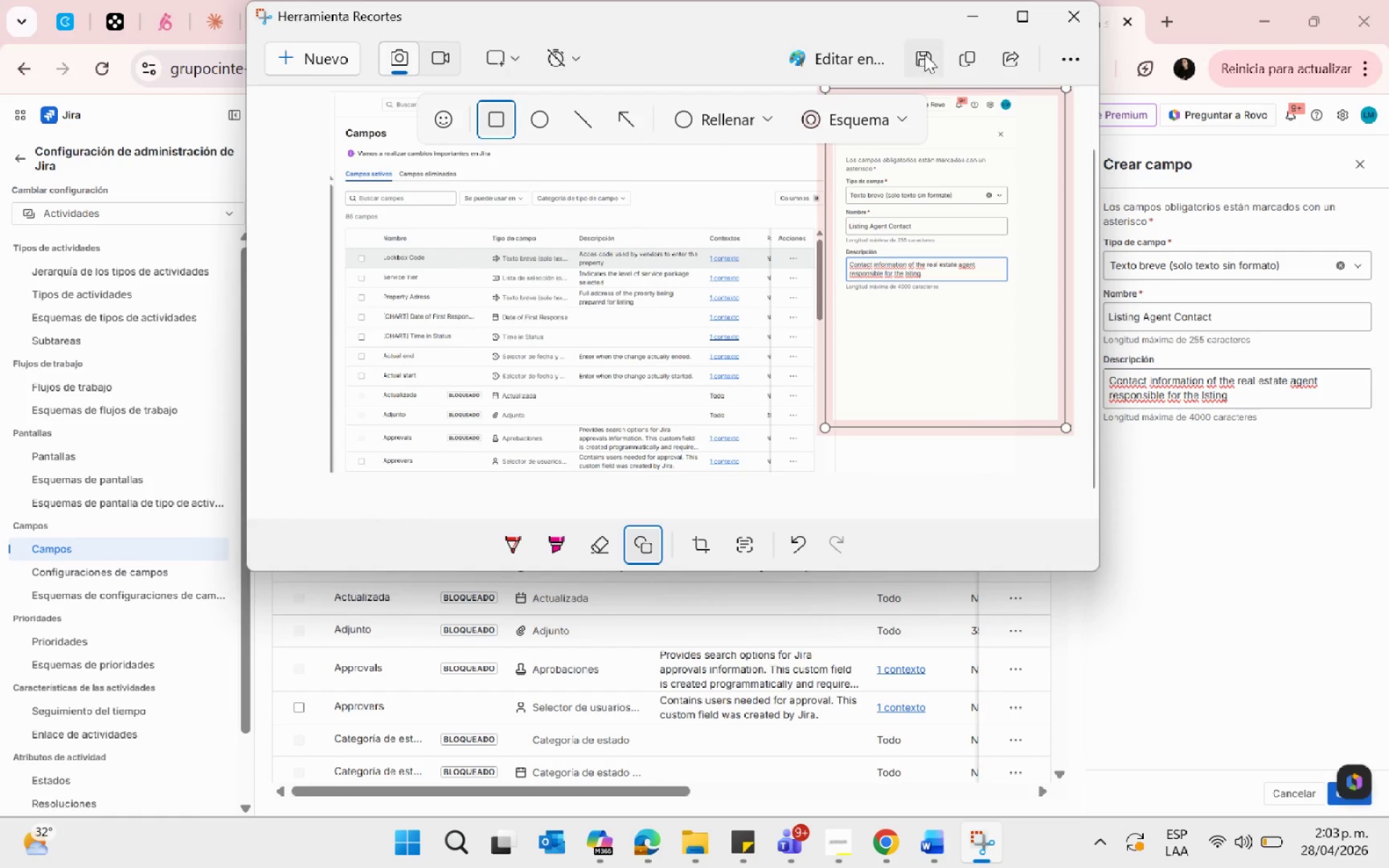 
left_click([925, 54])
 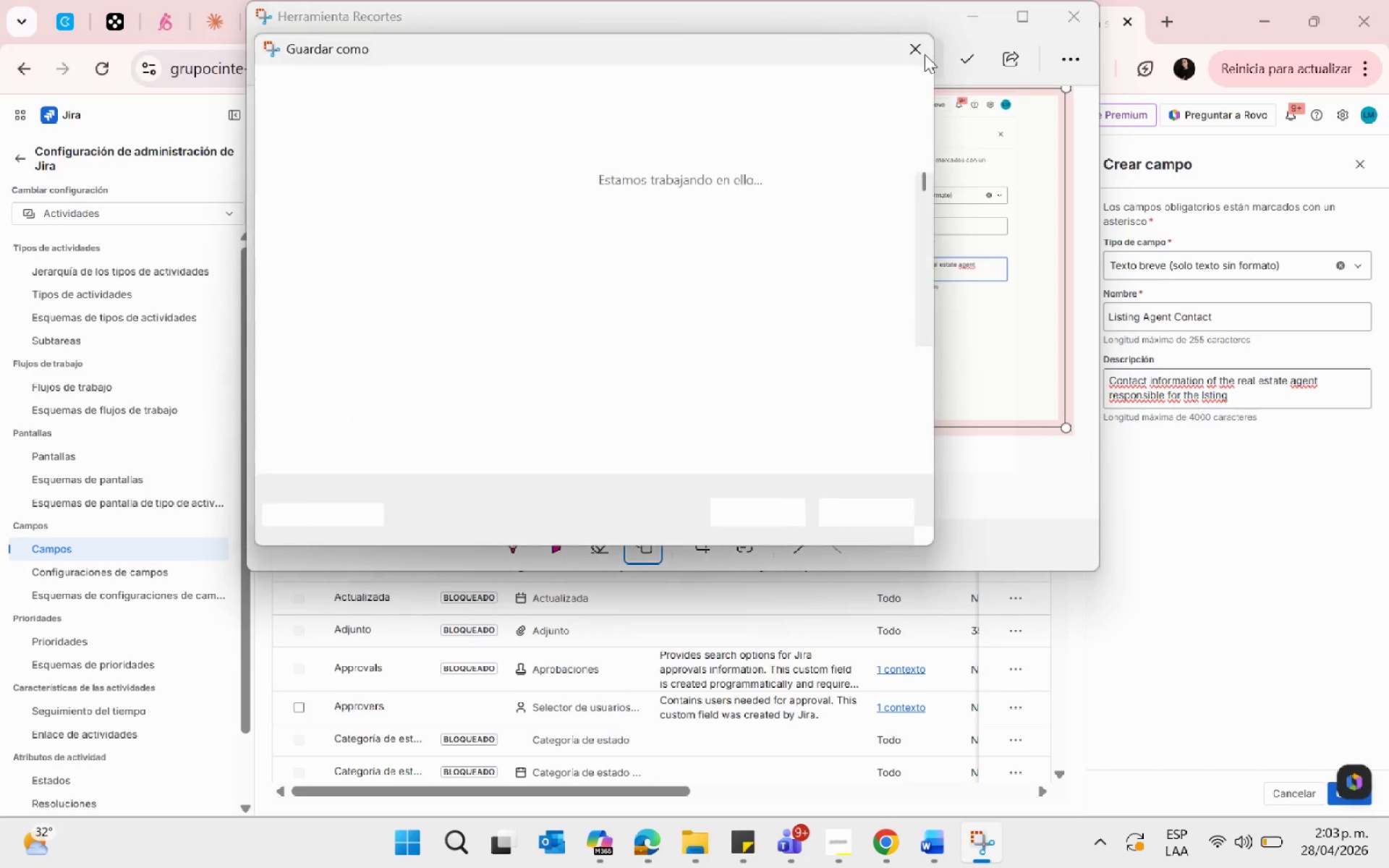 
scroll: coordinate [377, 302], scroll_direction: down, amount: 2.0
 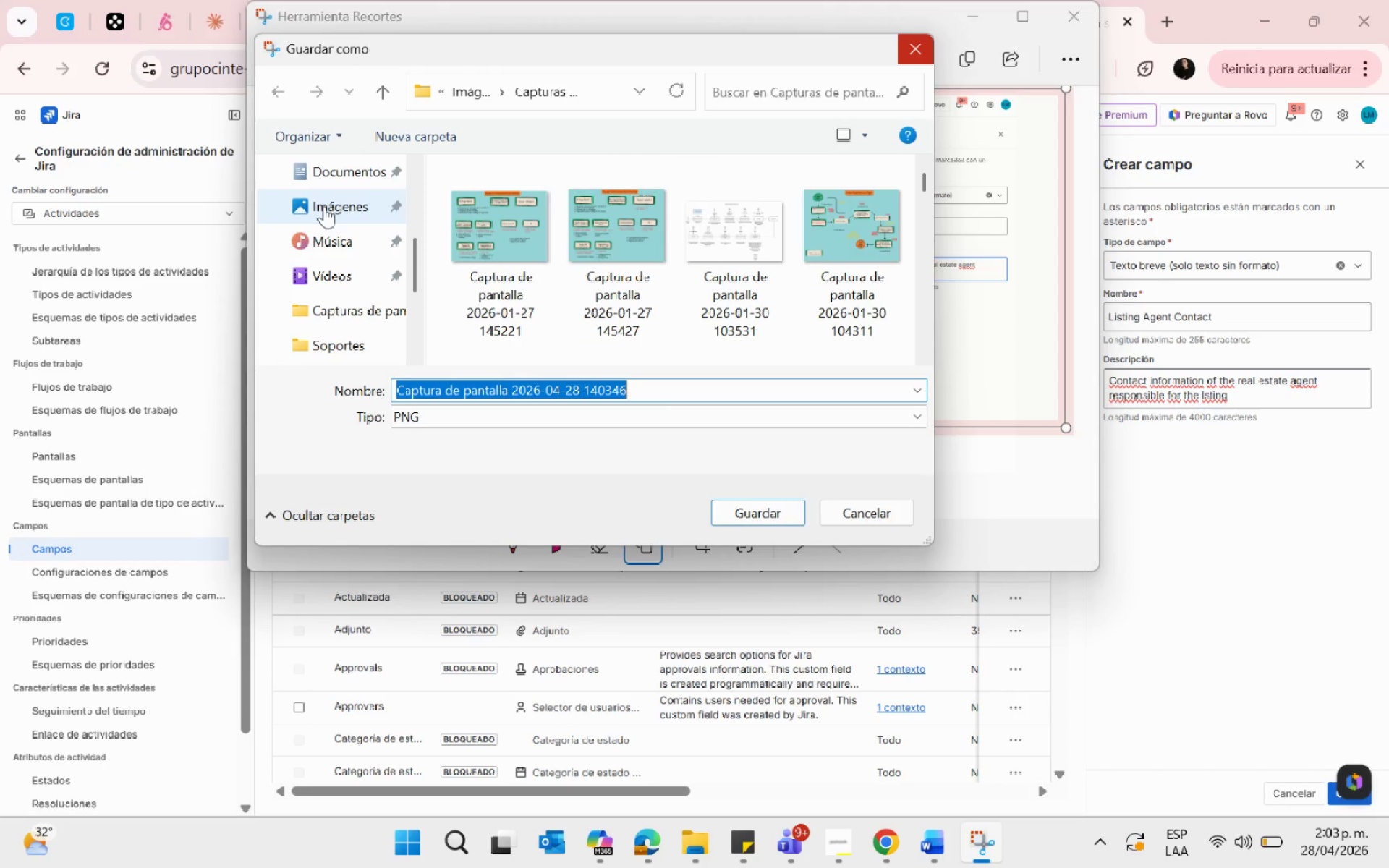 
left_click([323, 202])
 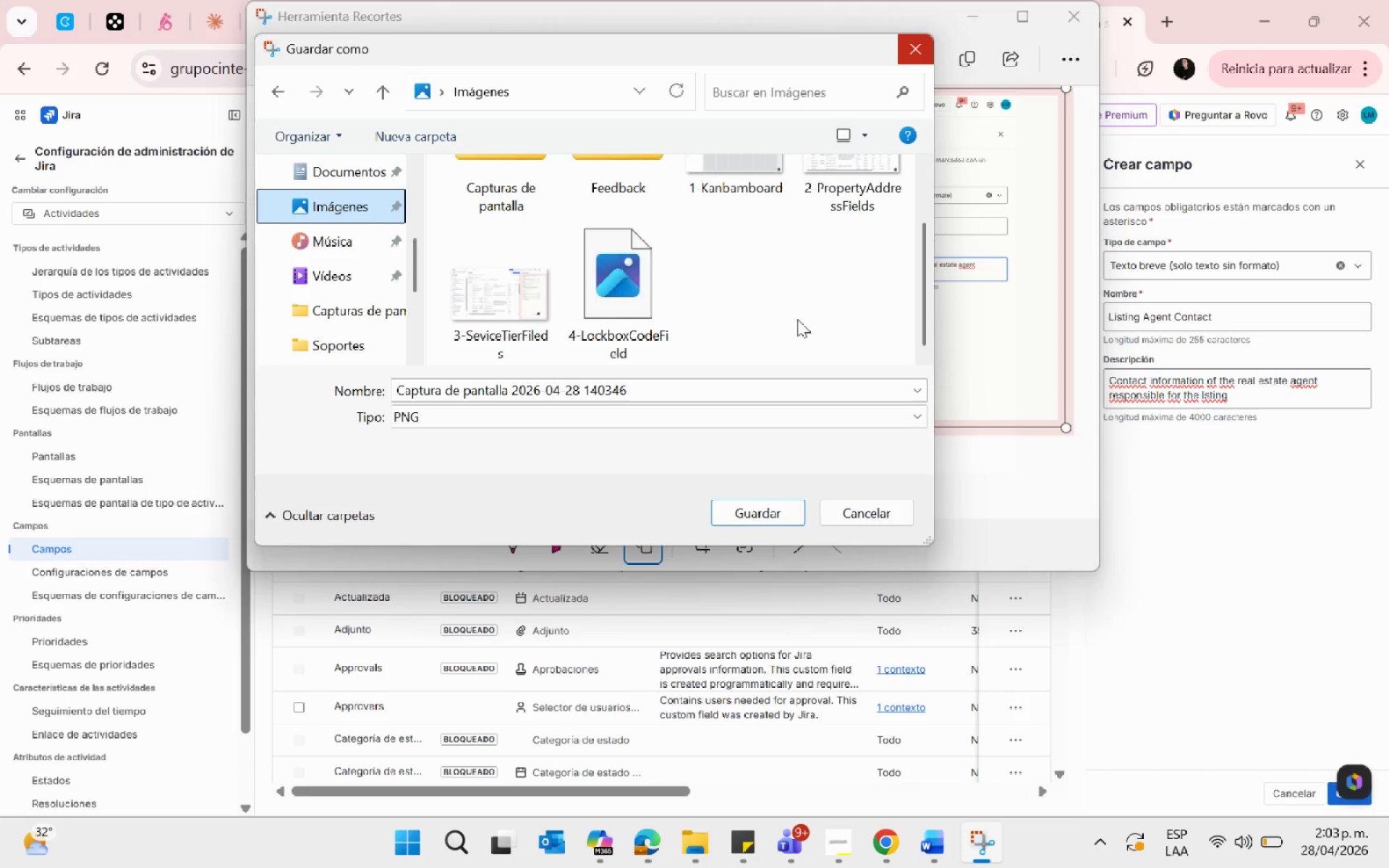 
left_click([579, 316])
 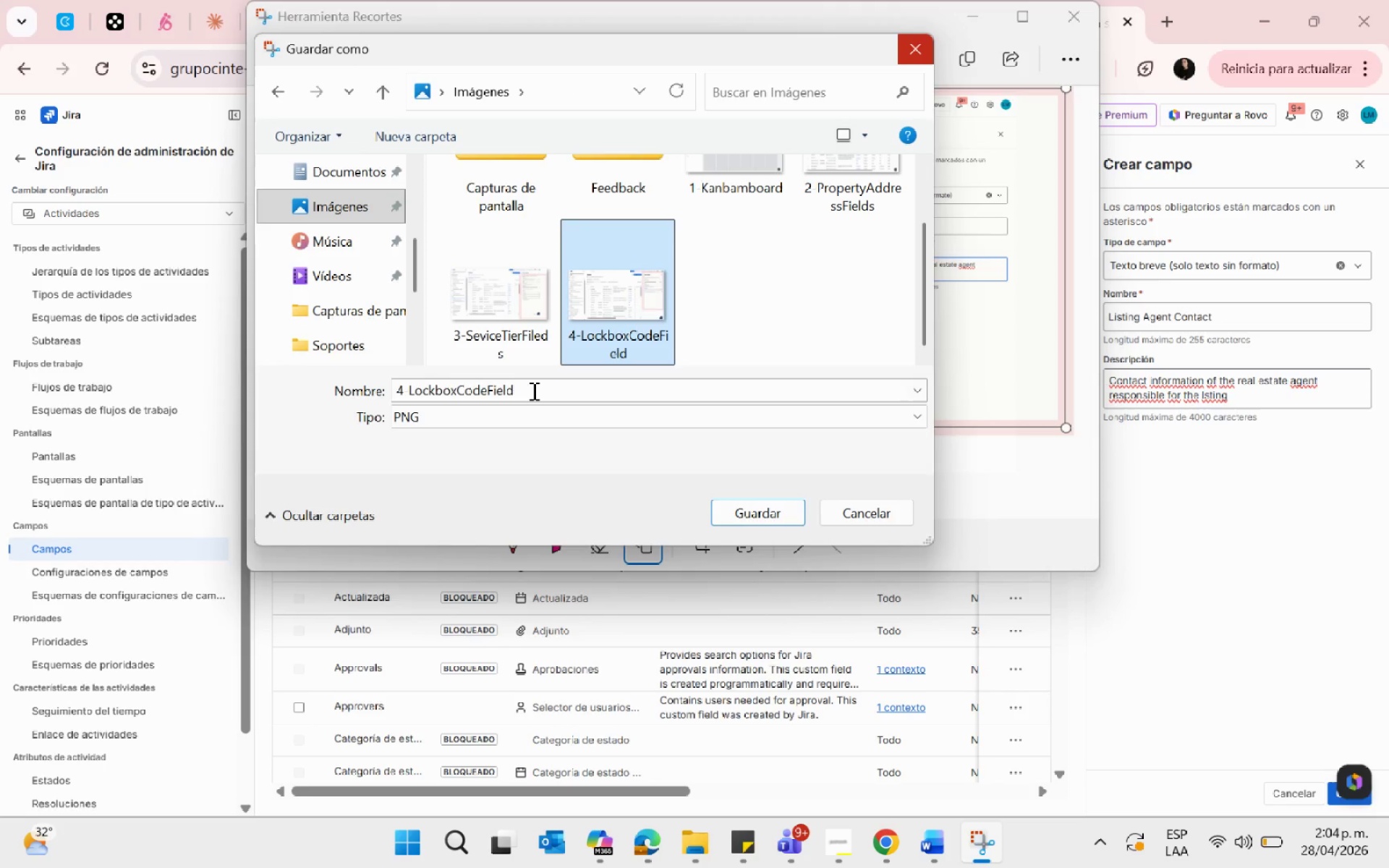 
scroll: coordinate [796, 320], scroll_direction: down, amount: 9.0
 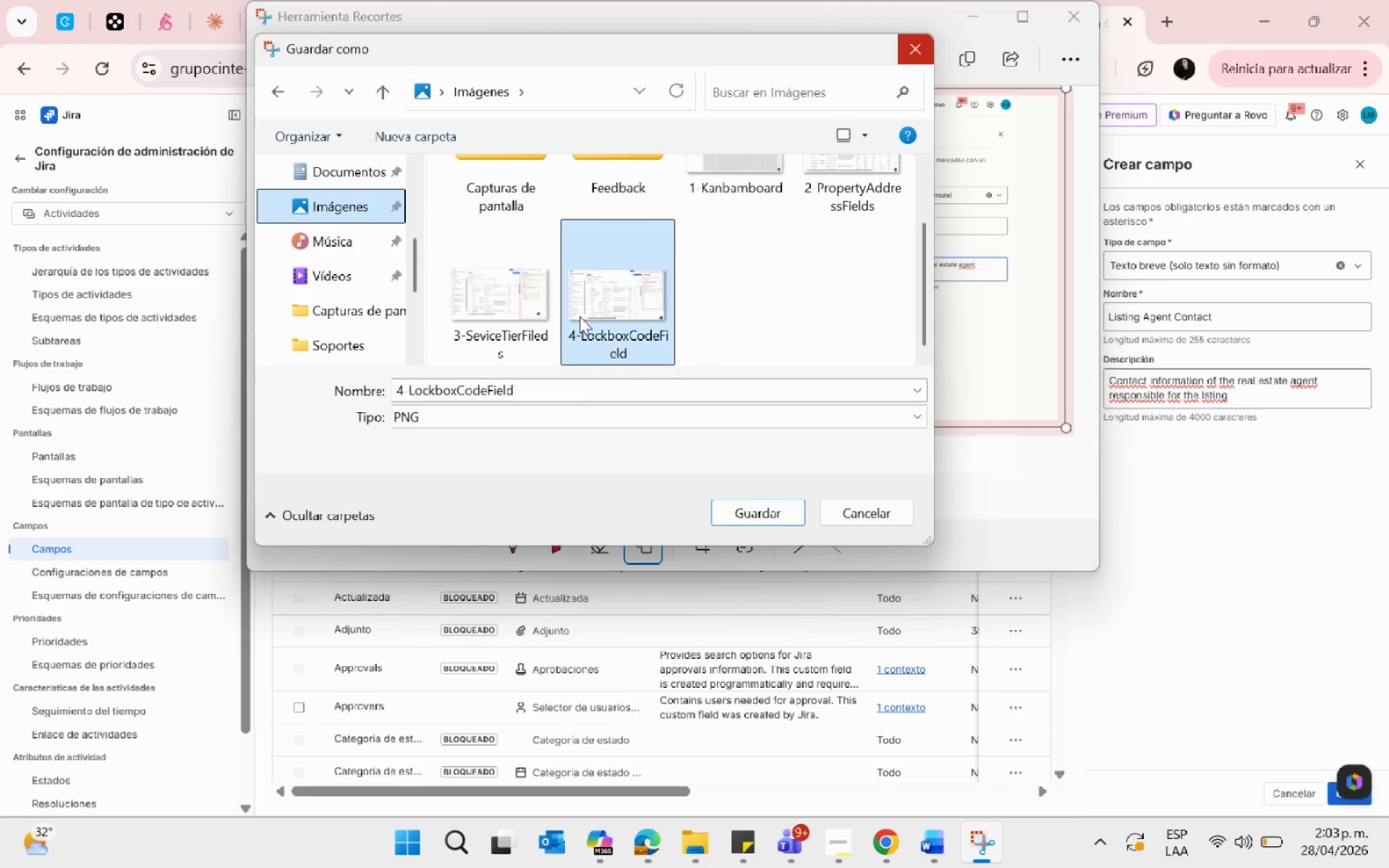 
left_click([532, 391])
 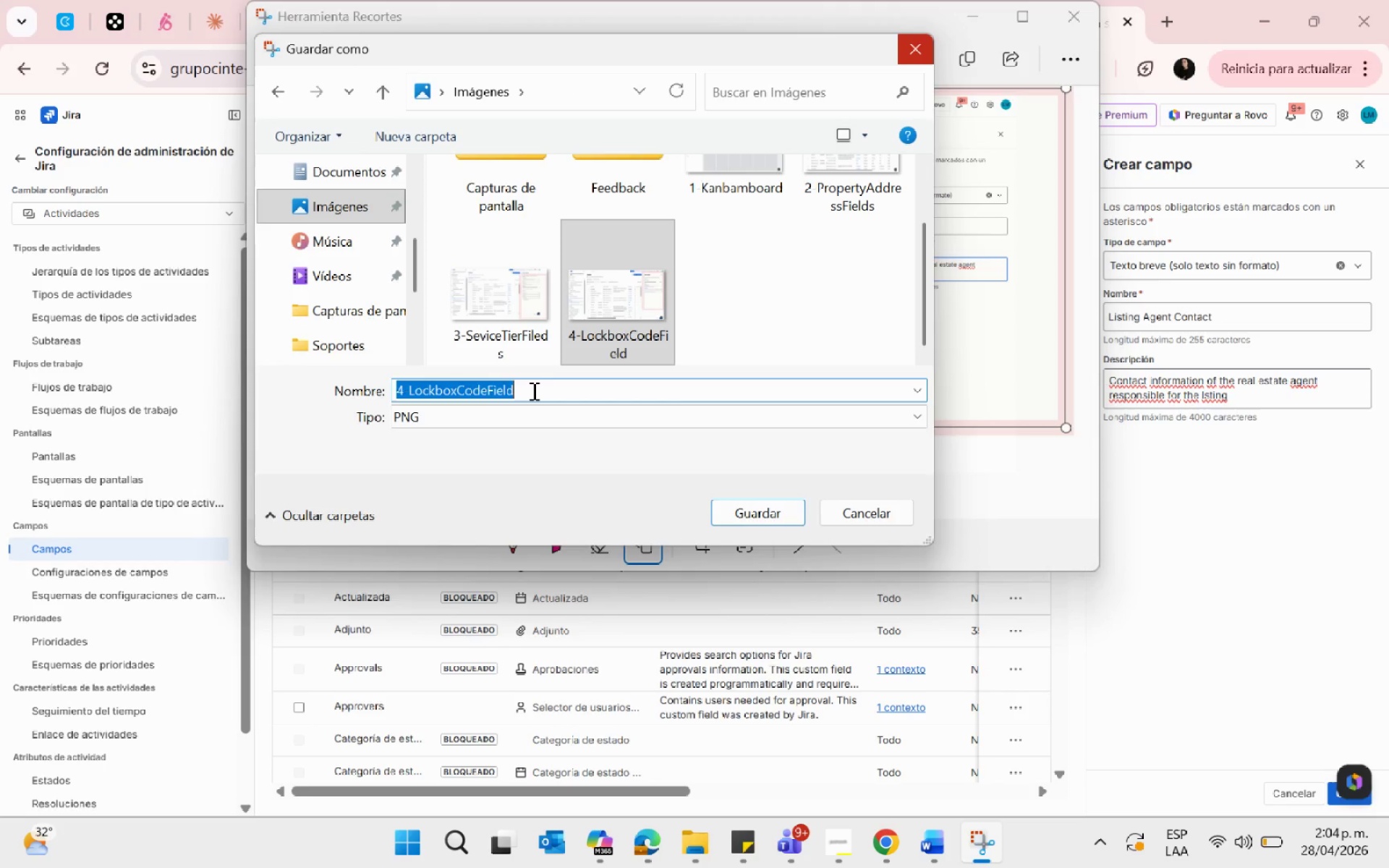 
key(Backspace)
type(5-Listing agent Con)
key(Backspace)
key(Backspace)
key(Backspace)
key(Backspace)
key(Backspace)
key(Backspace)
key(Backspace)
key(Backspace)
key(Backspace)
key(Backspace)
type(agentcontacField)
 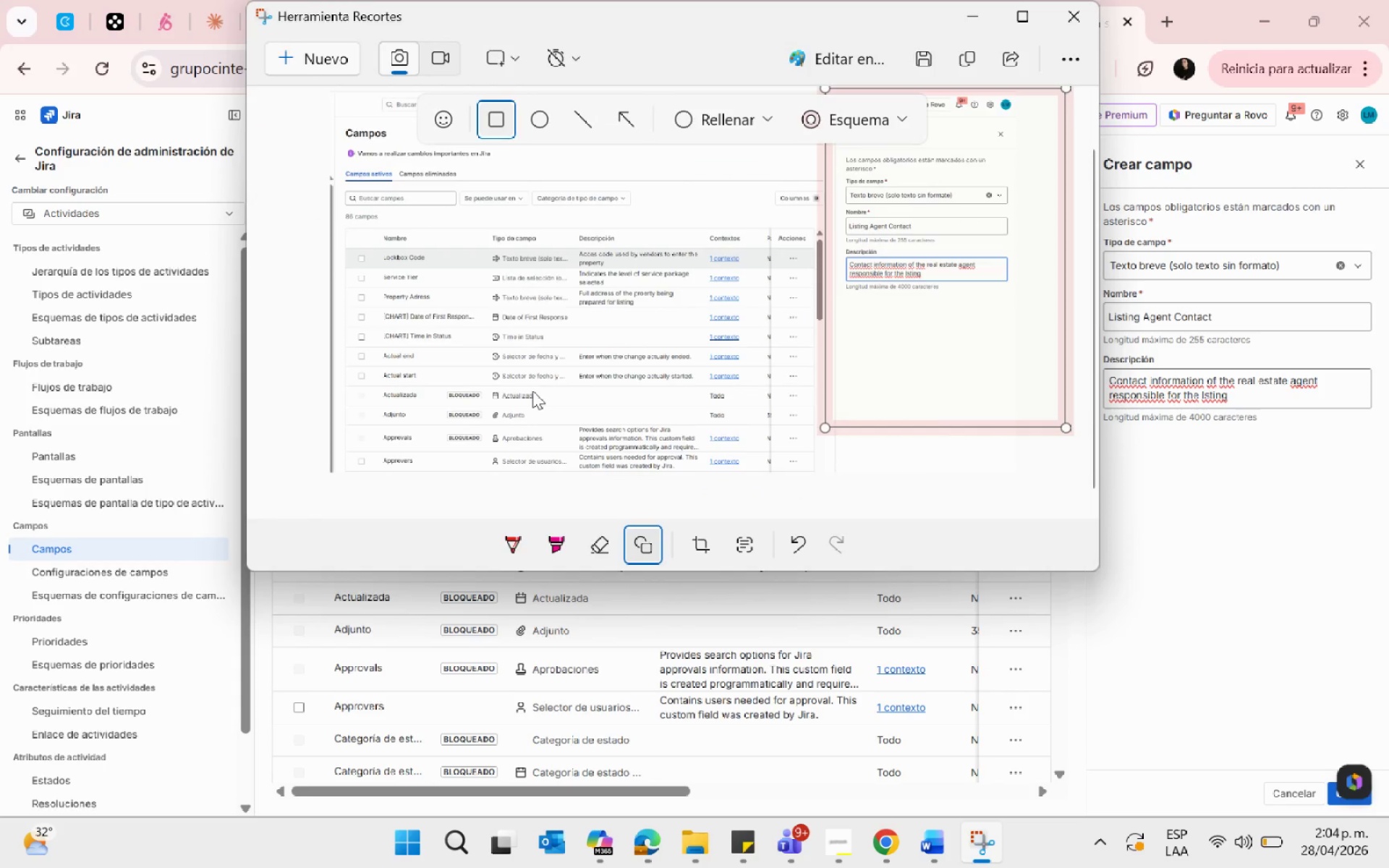 
 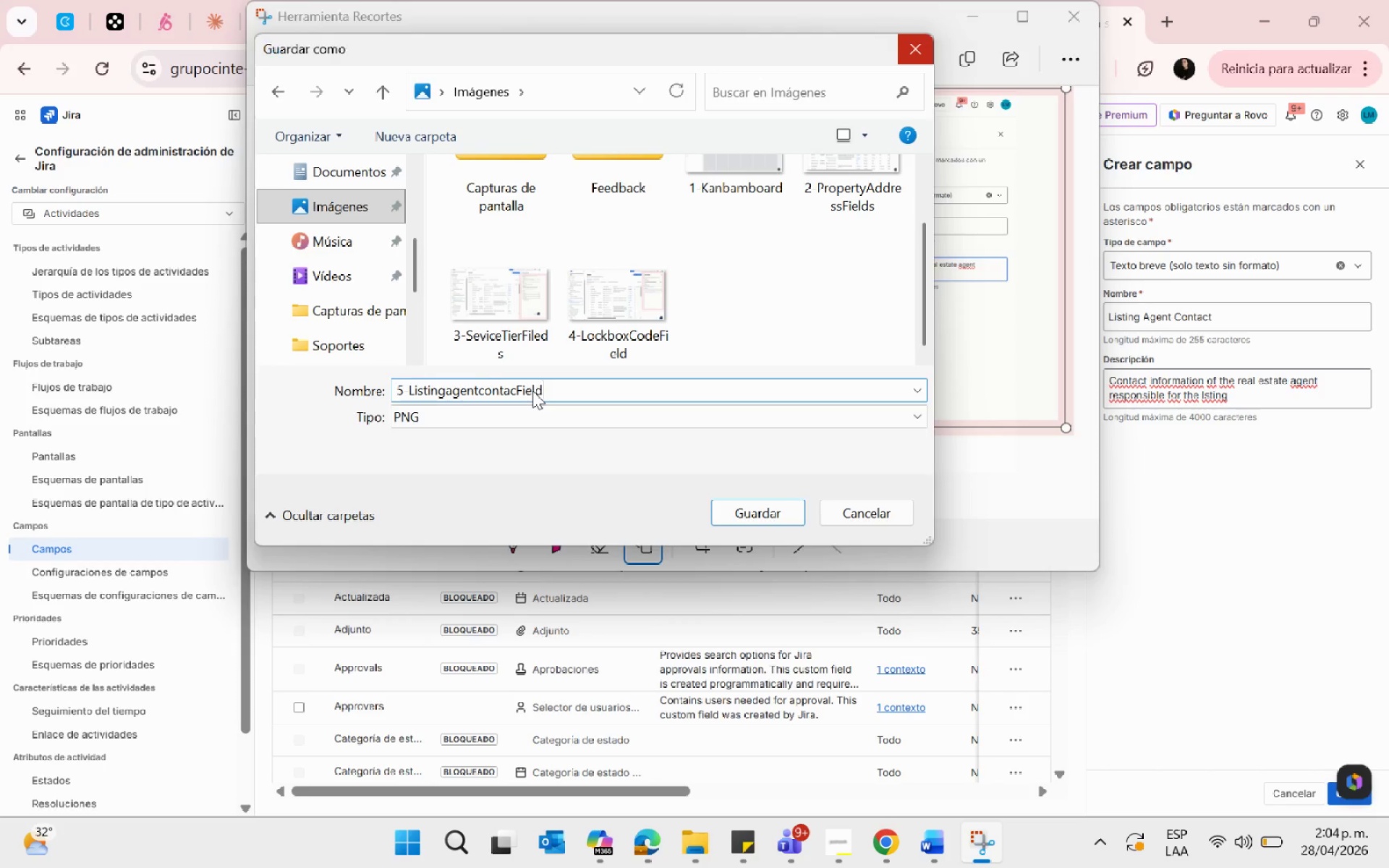 
key(Enter)
 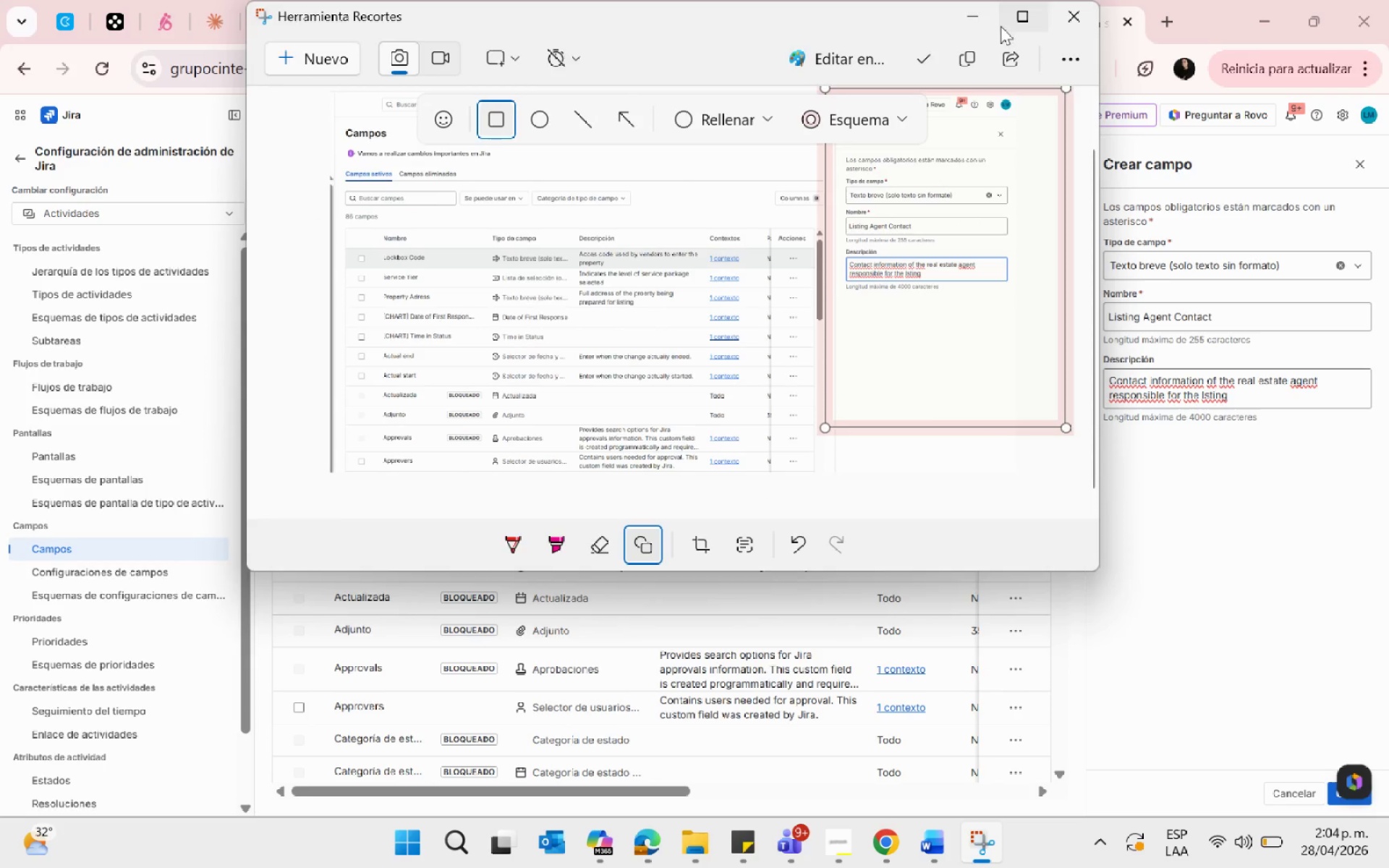 
left_click([974, 17])
 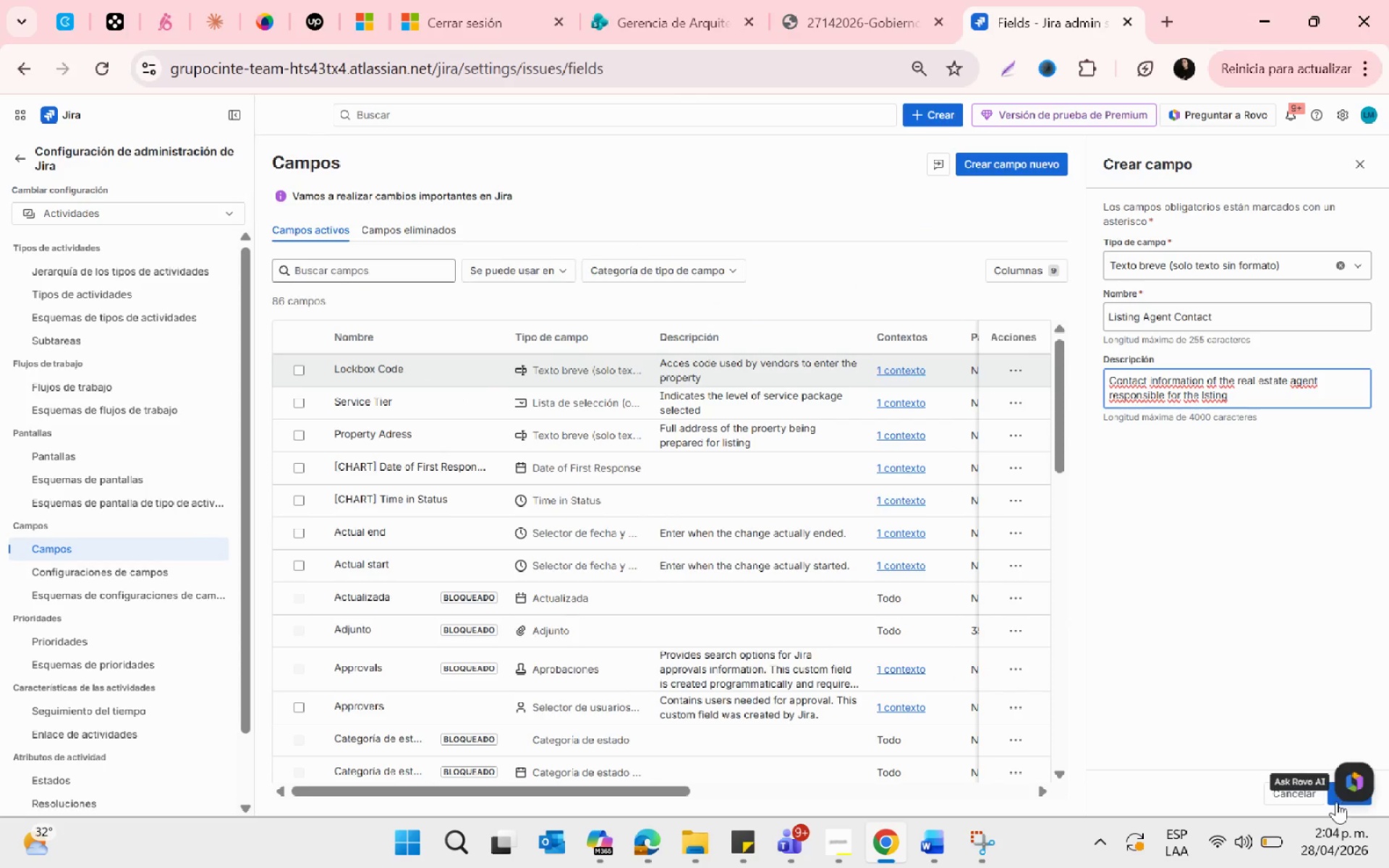 
left_click([1335, 801])
 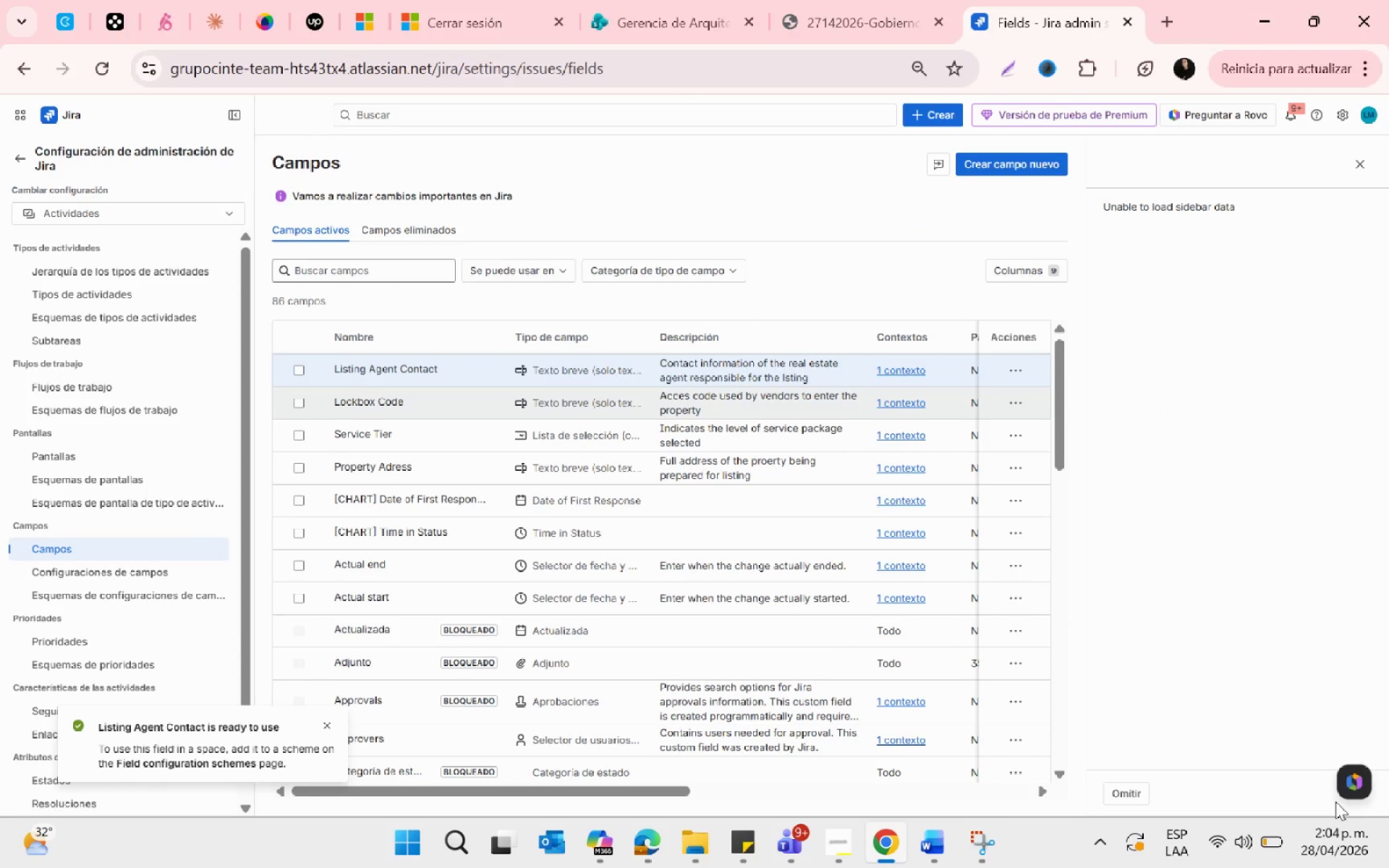 
wait(8.42)
 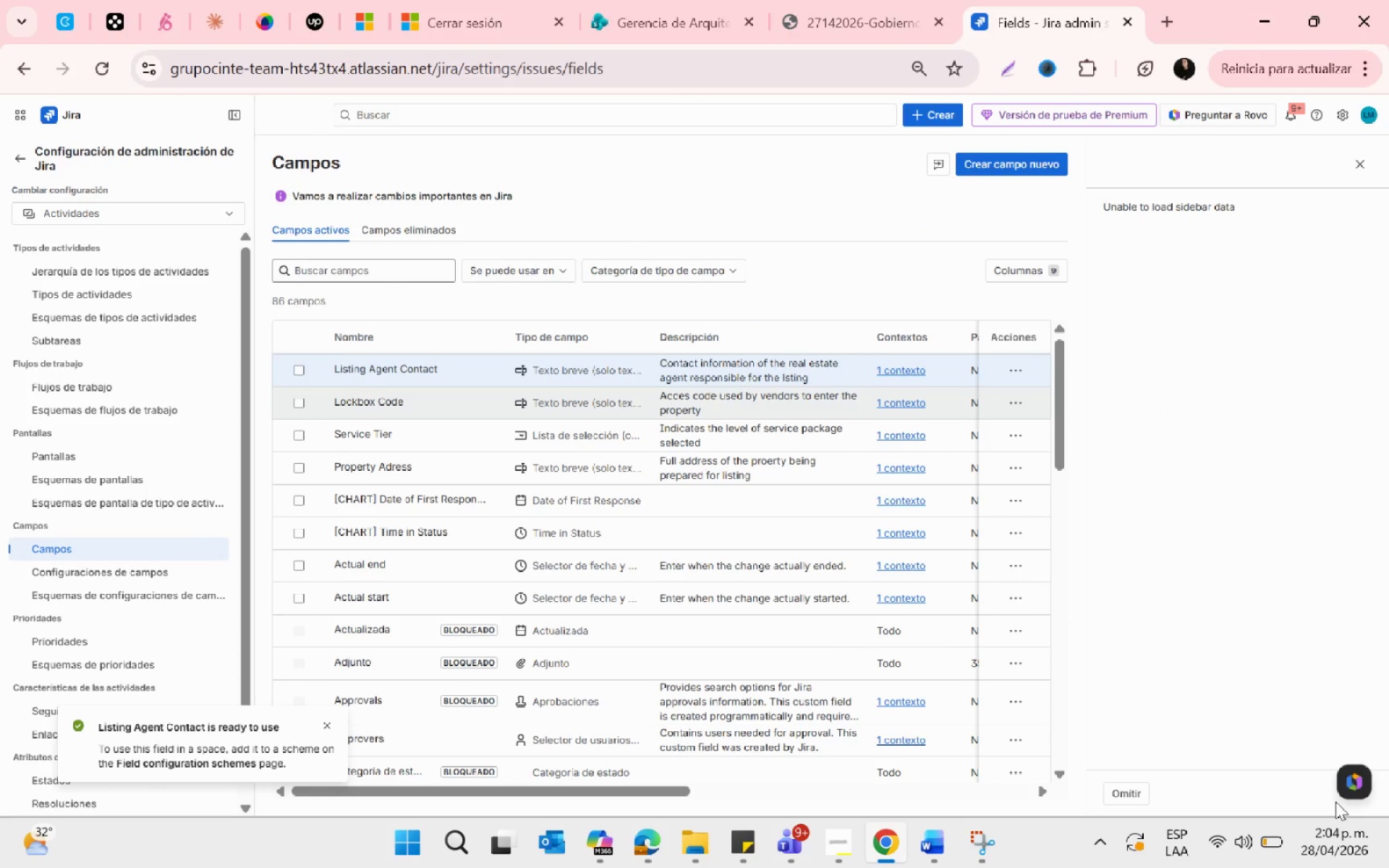 
left_click([1024, 351])
 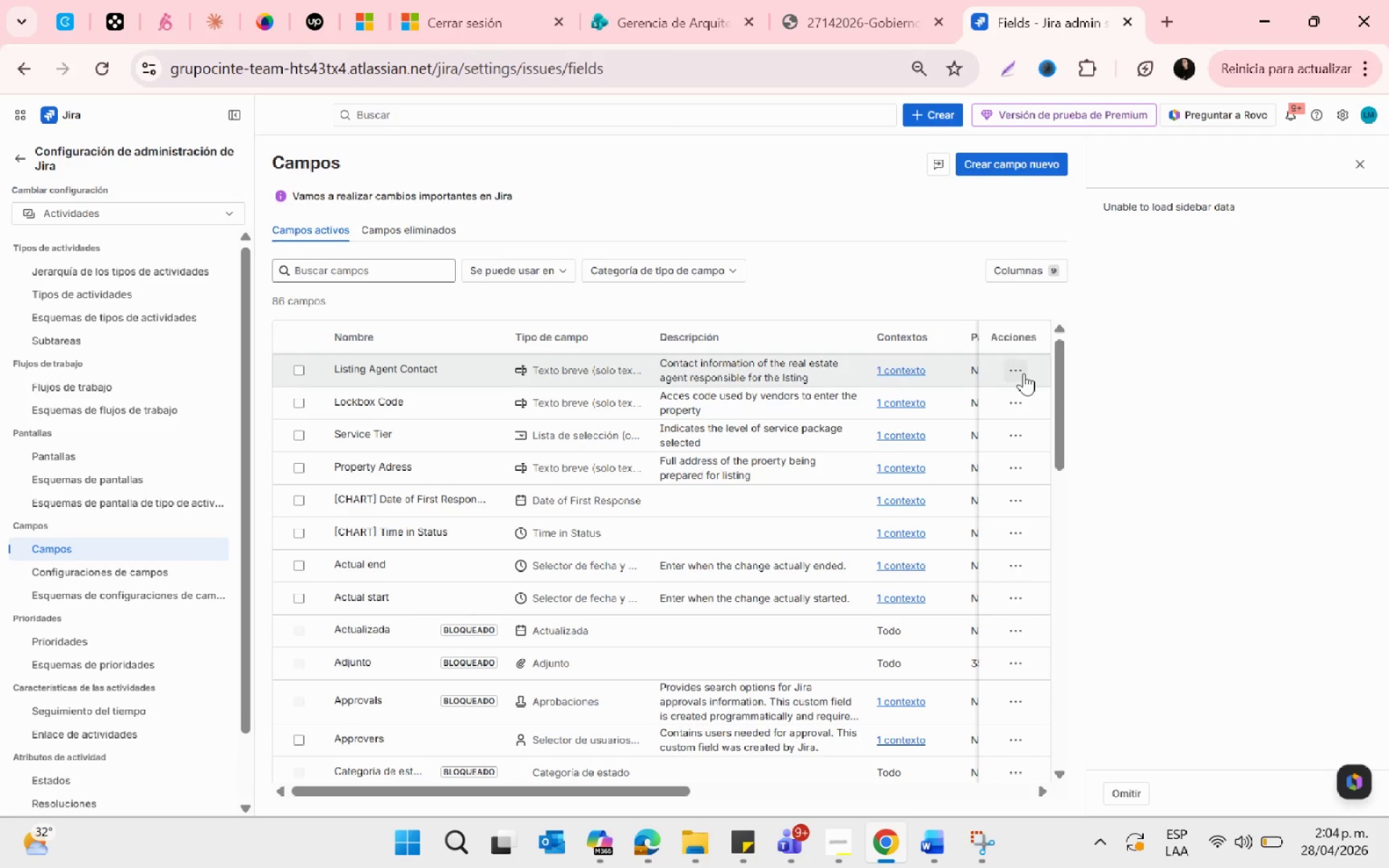 
left_click([1024, 373])
 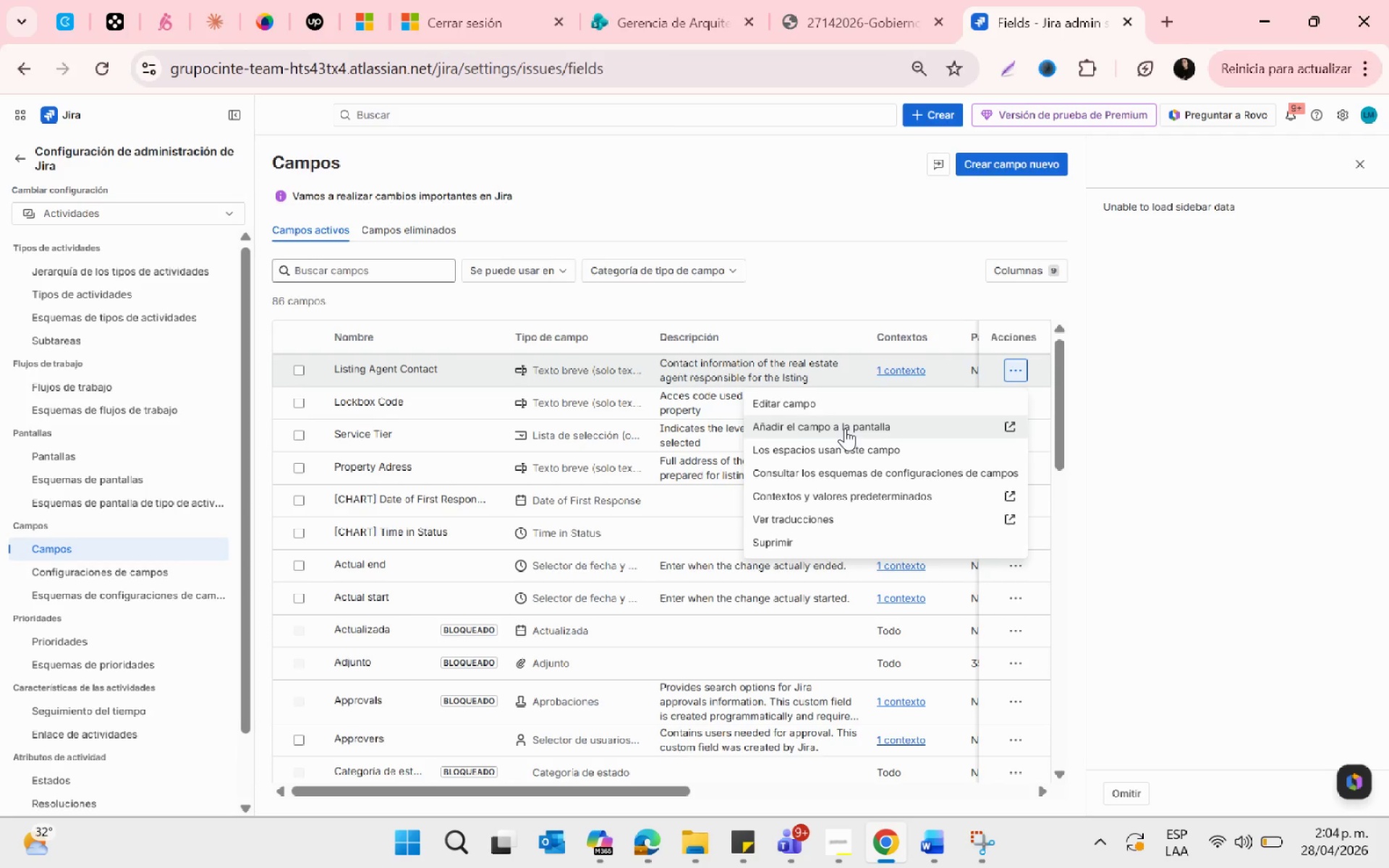 
left_click([845, 428])
 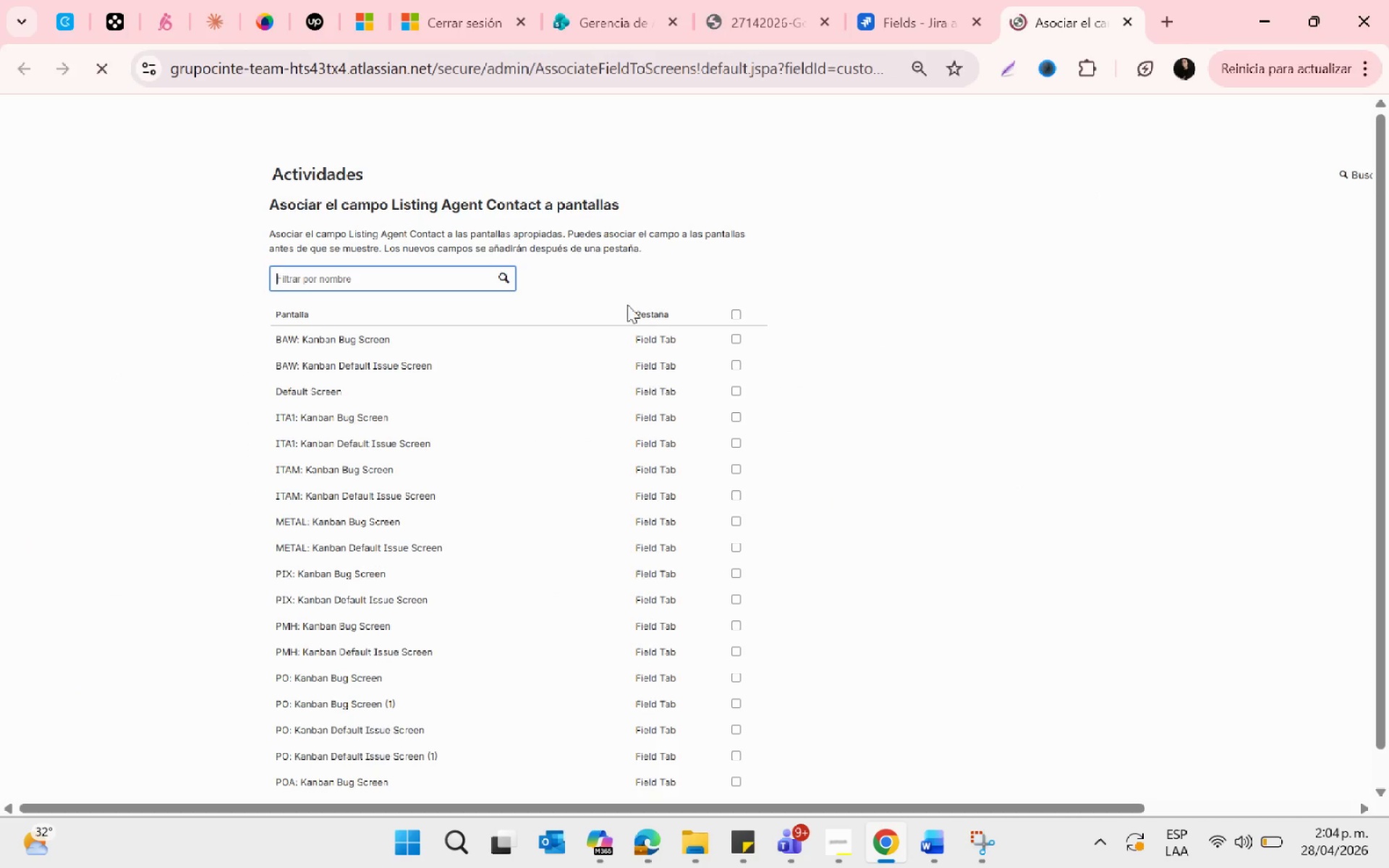 
left_click([736, 321])
 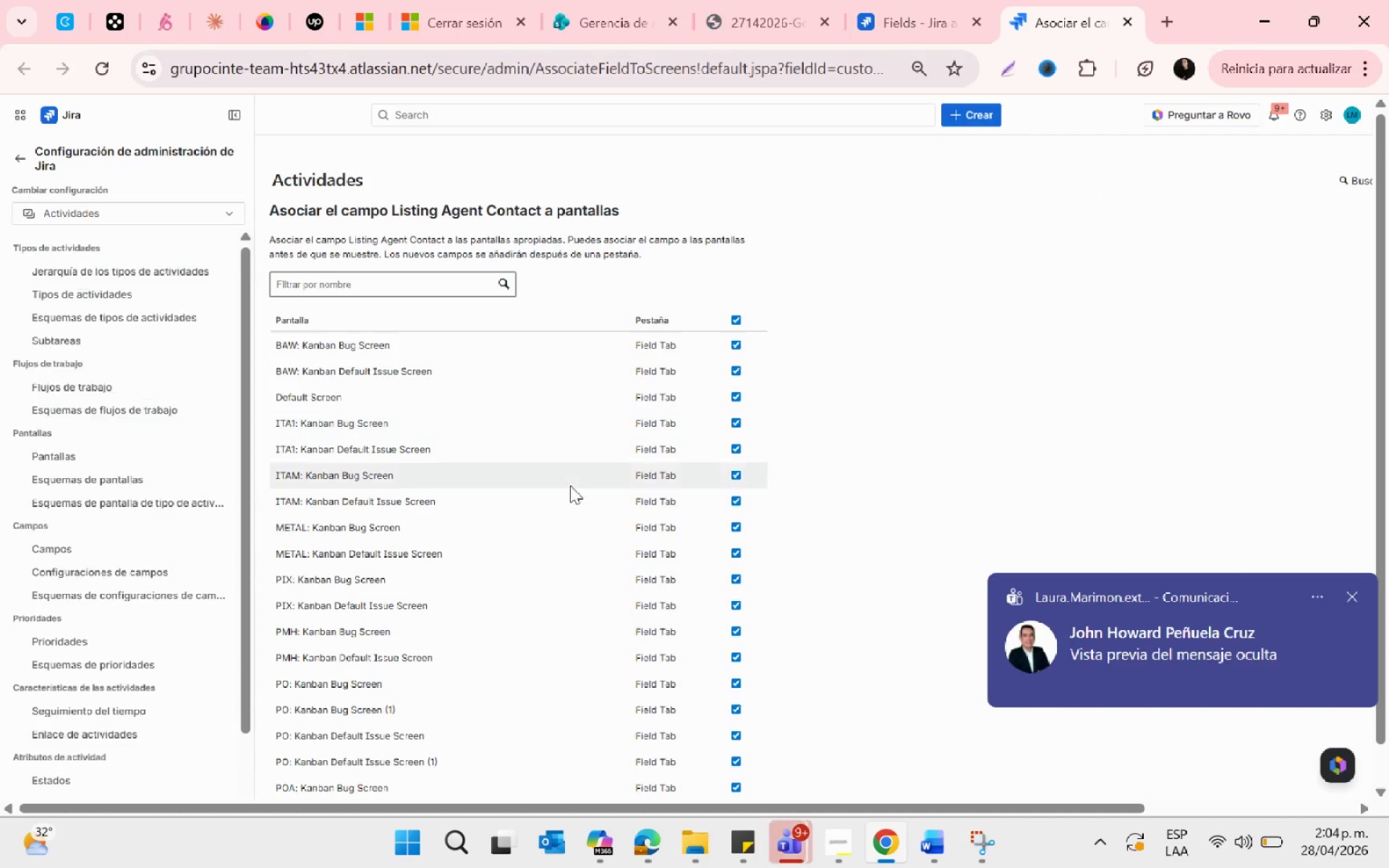 
scroll: coordinate [364, 722], scroll_direction: down, amount: 19.0
 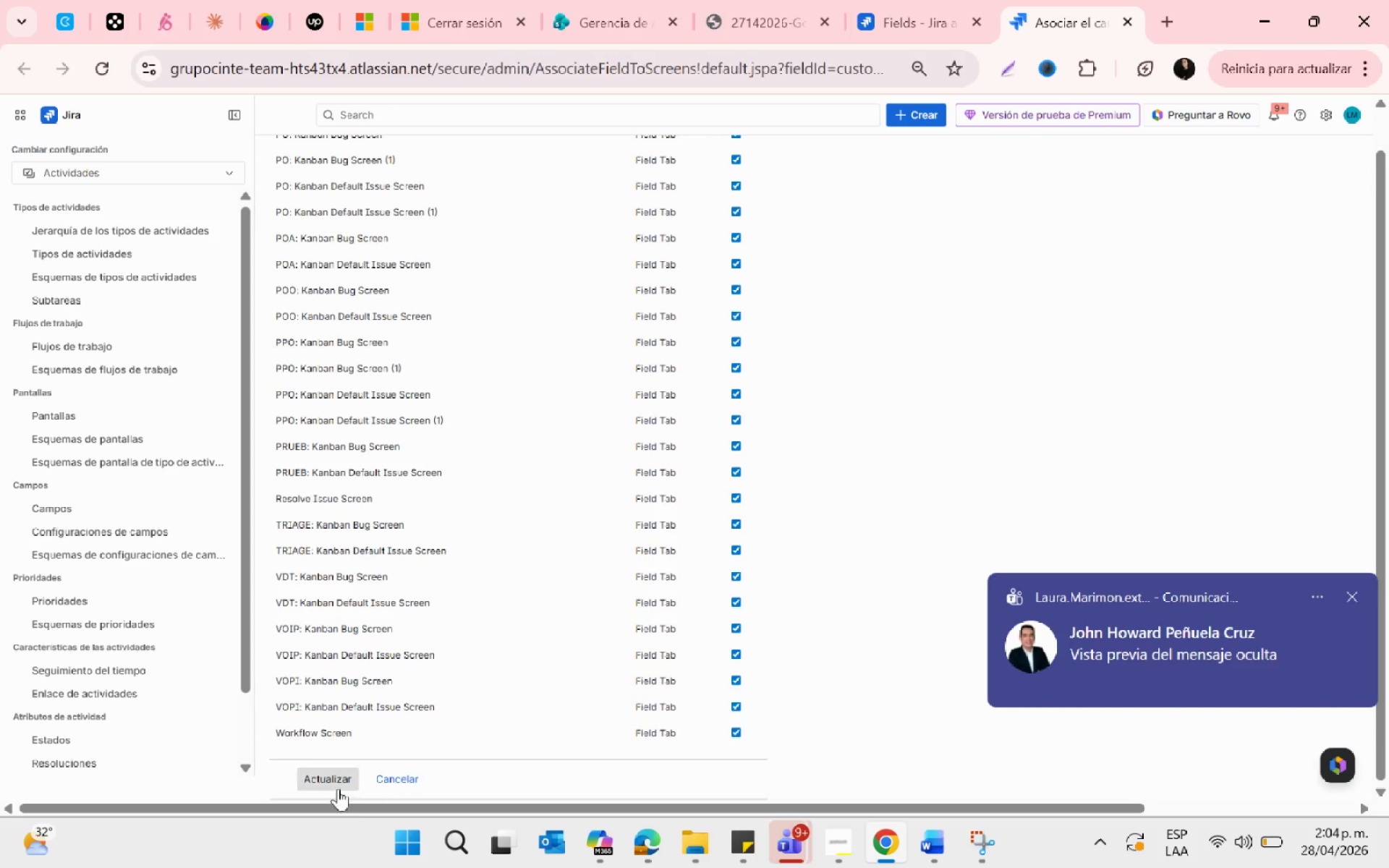 
left_click([338, 788])
 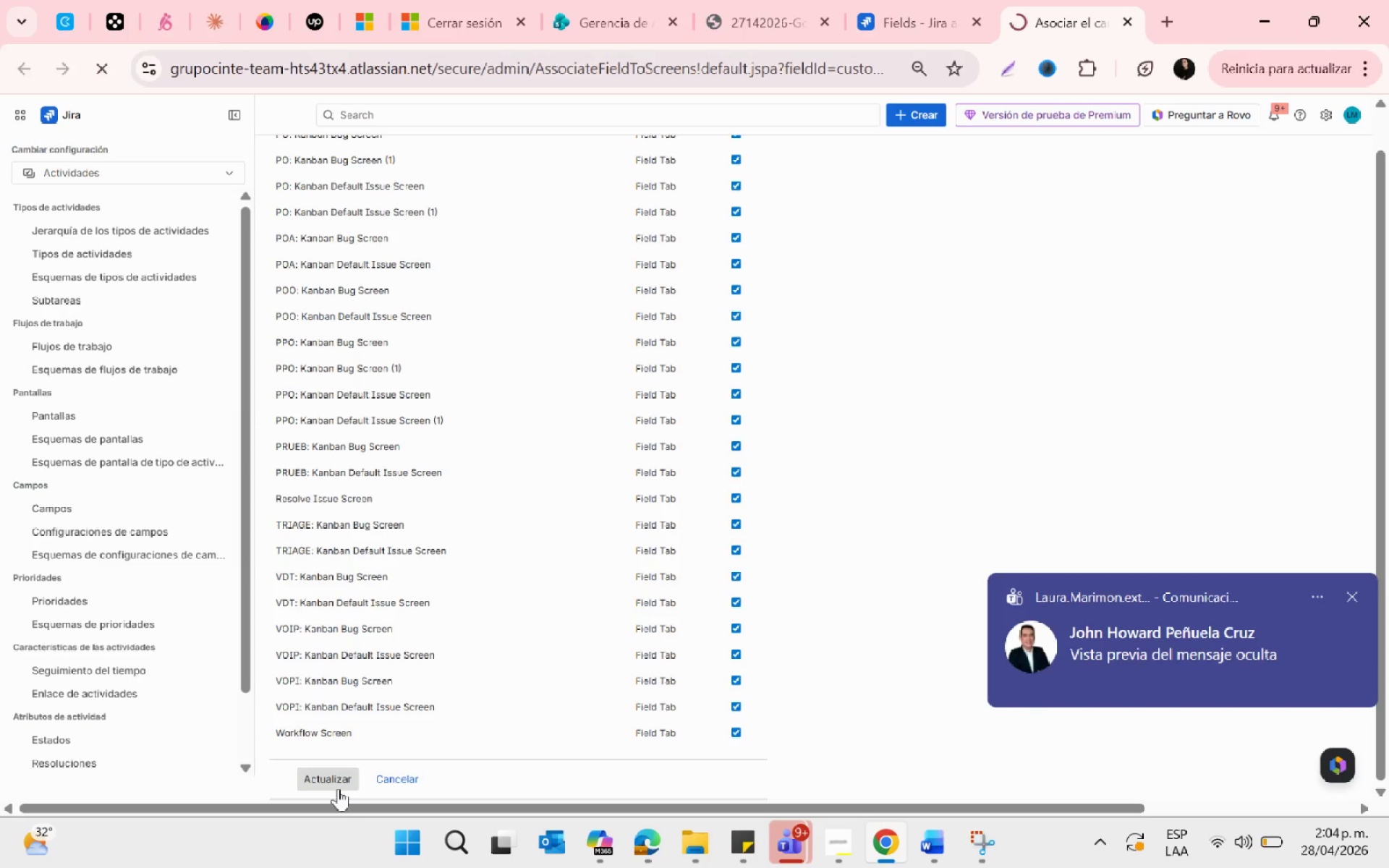 
key(Shift+ShiftLeft)
 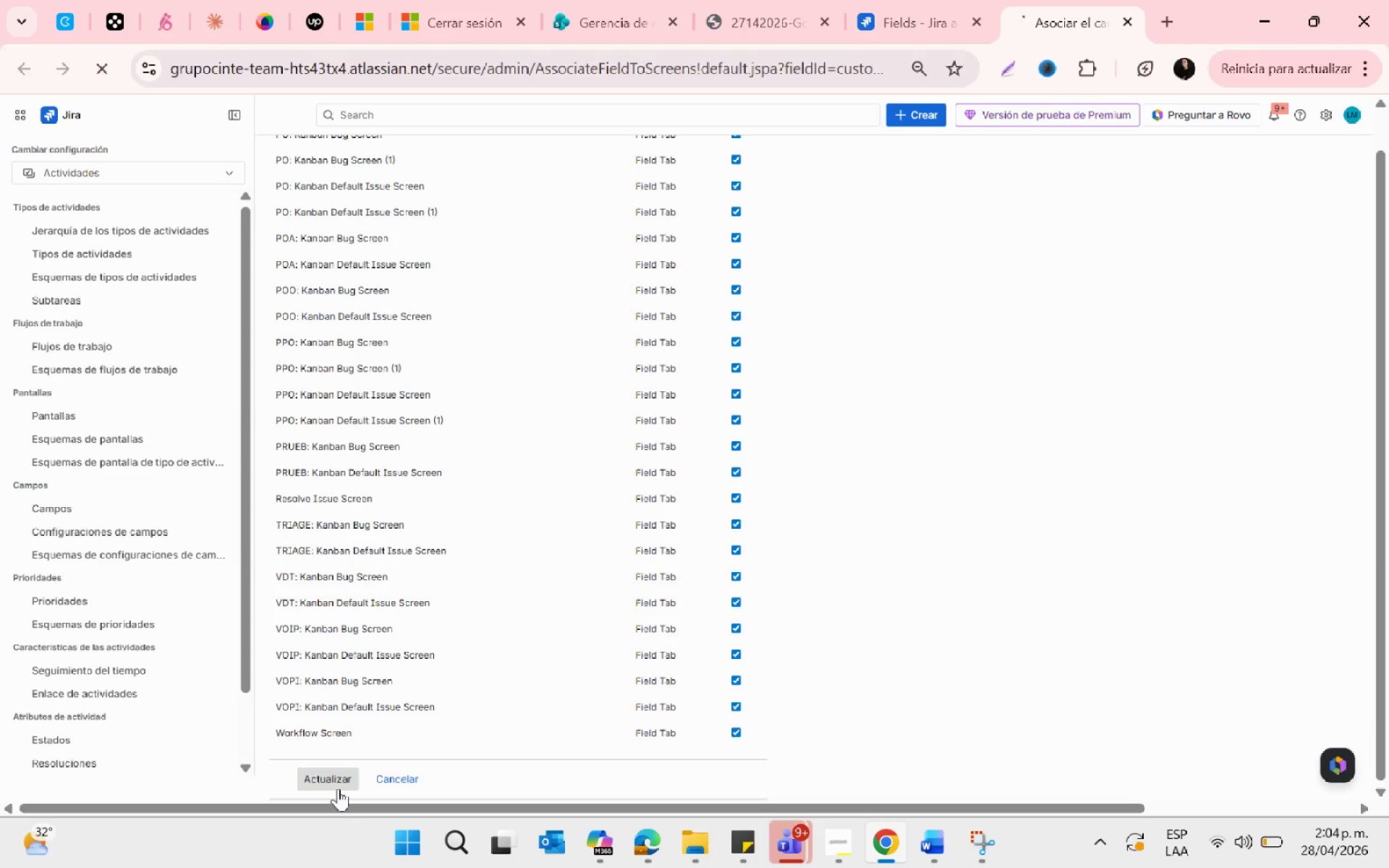 
key(Shift+Break)
 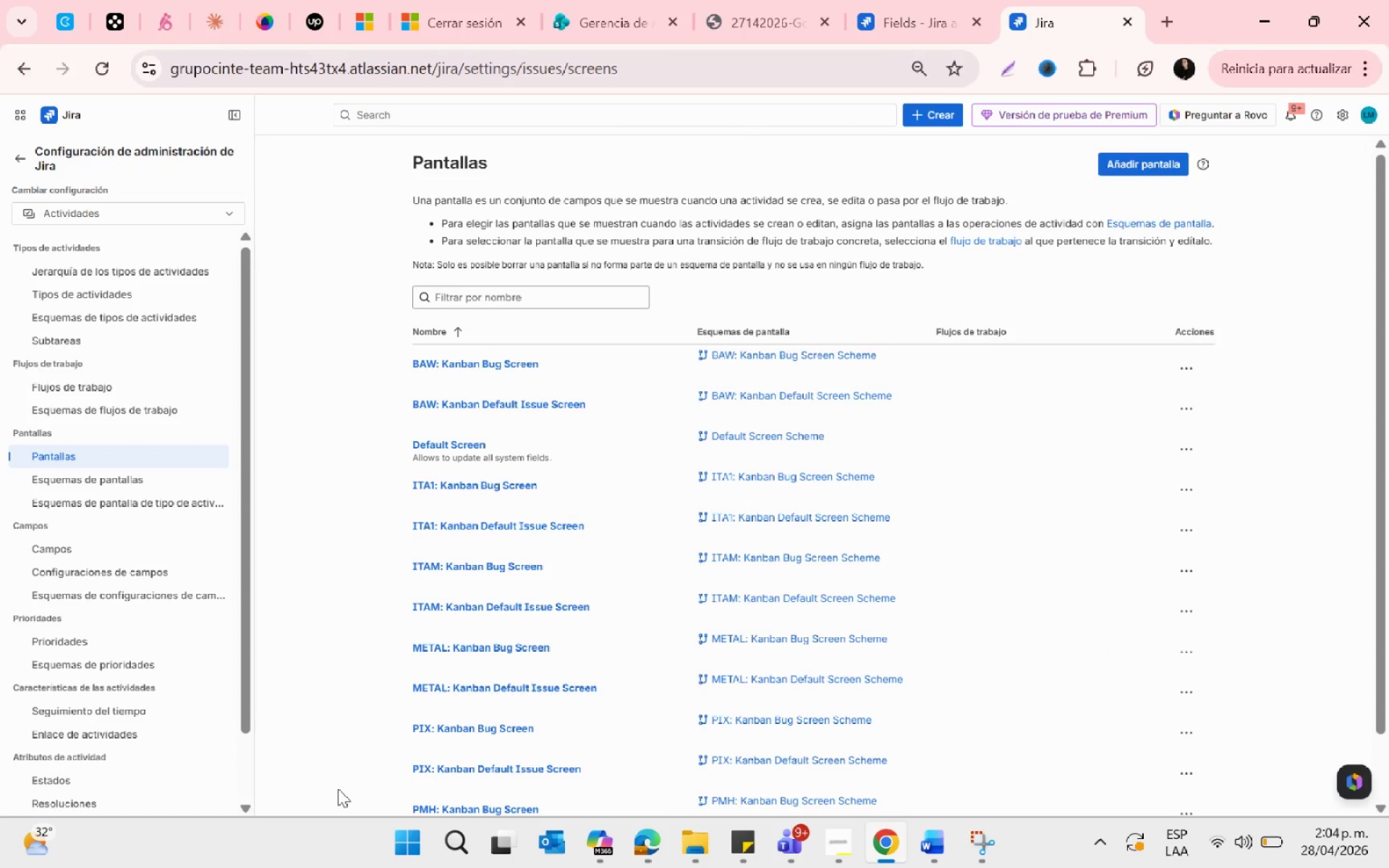 
wait(9.69)
 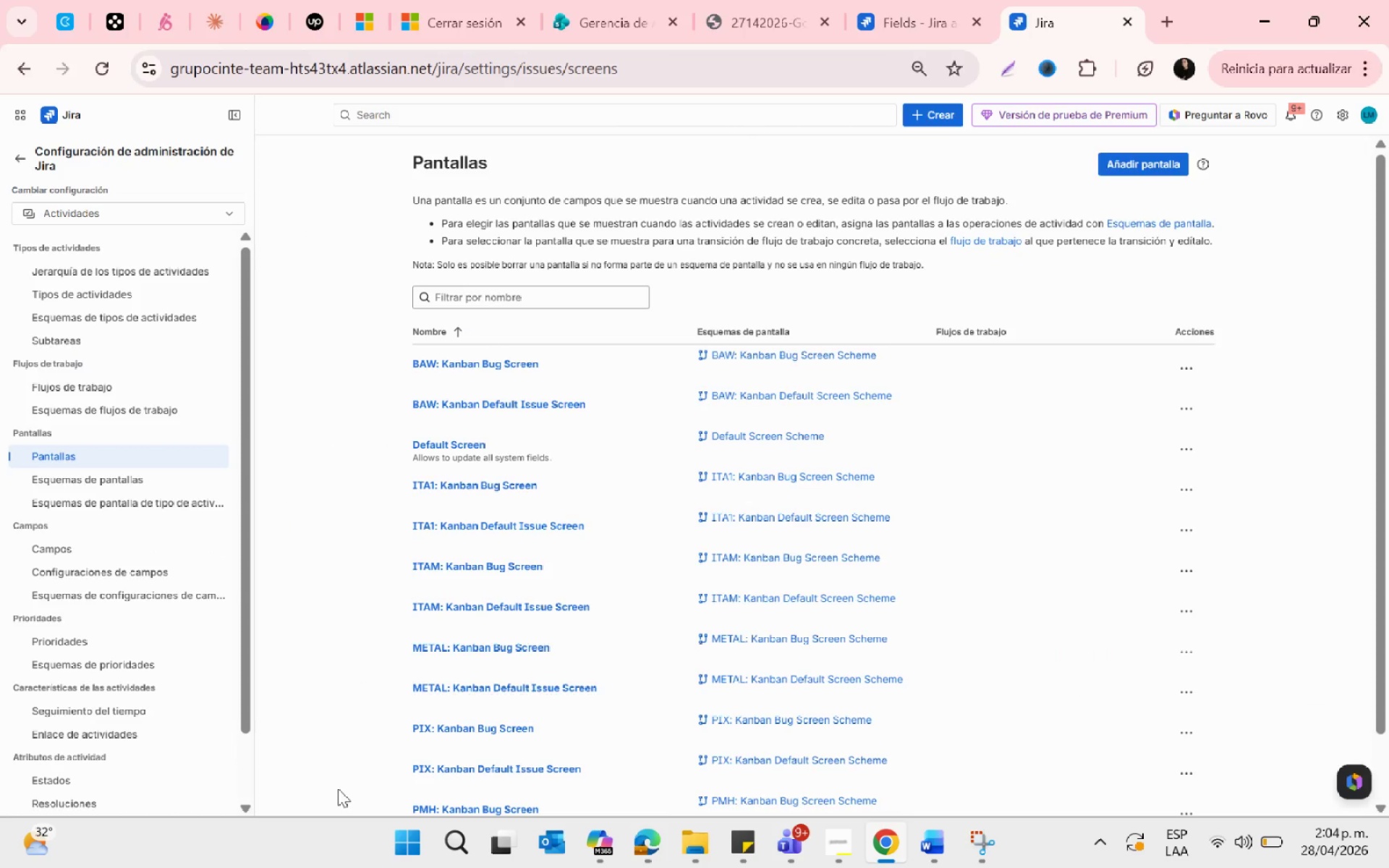 
left_click([1131, 26])
 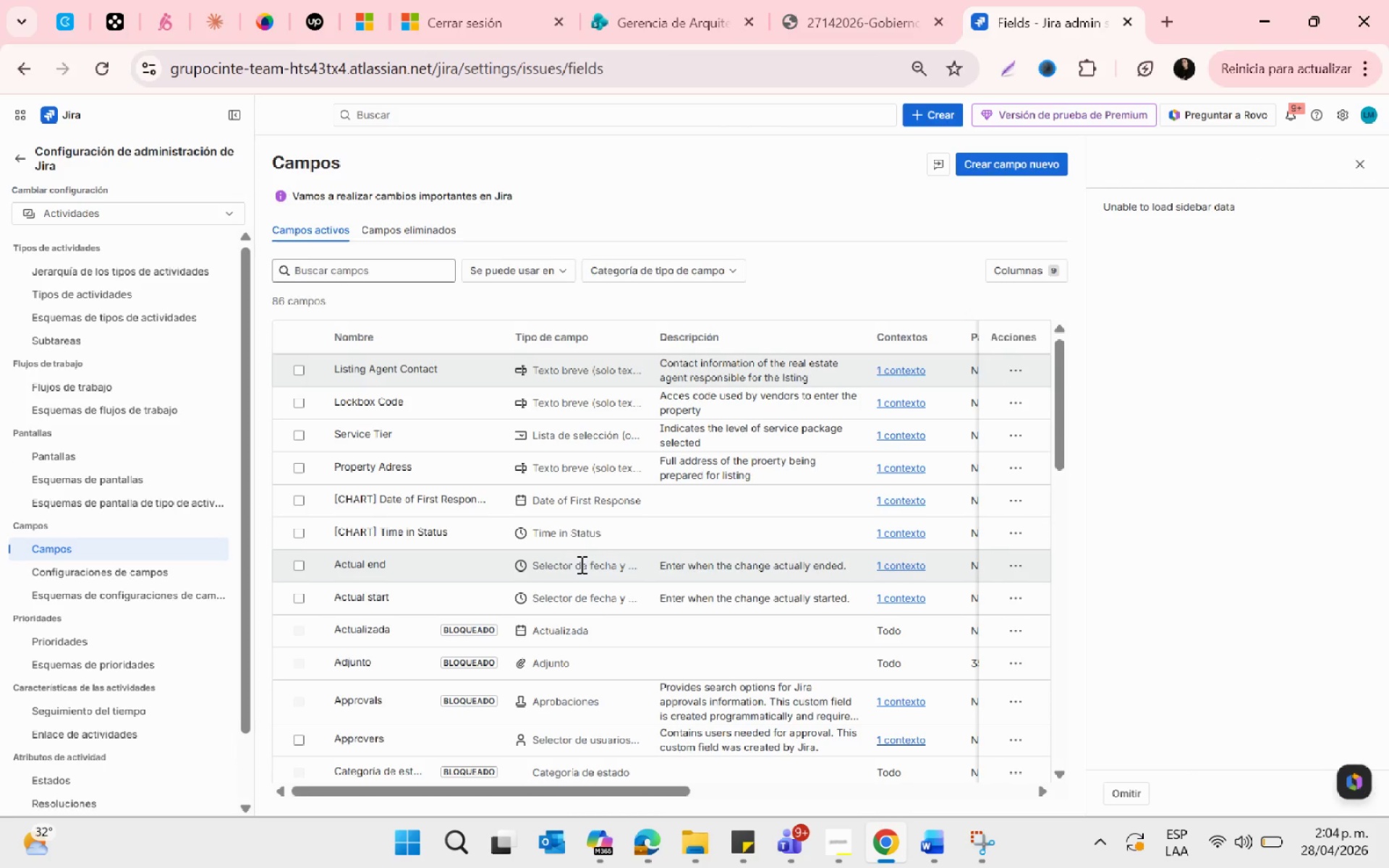 
wait(7.92)
 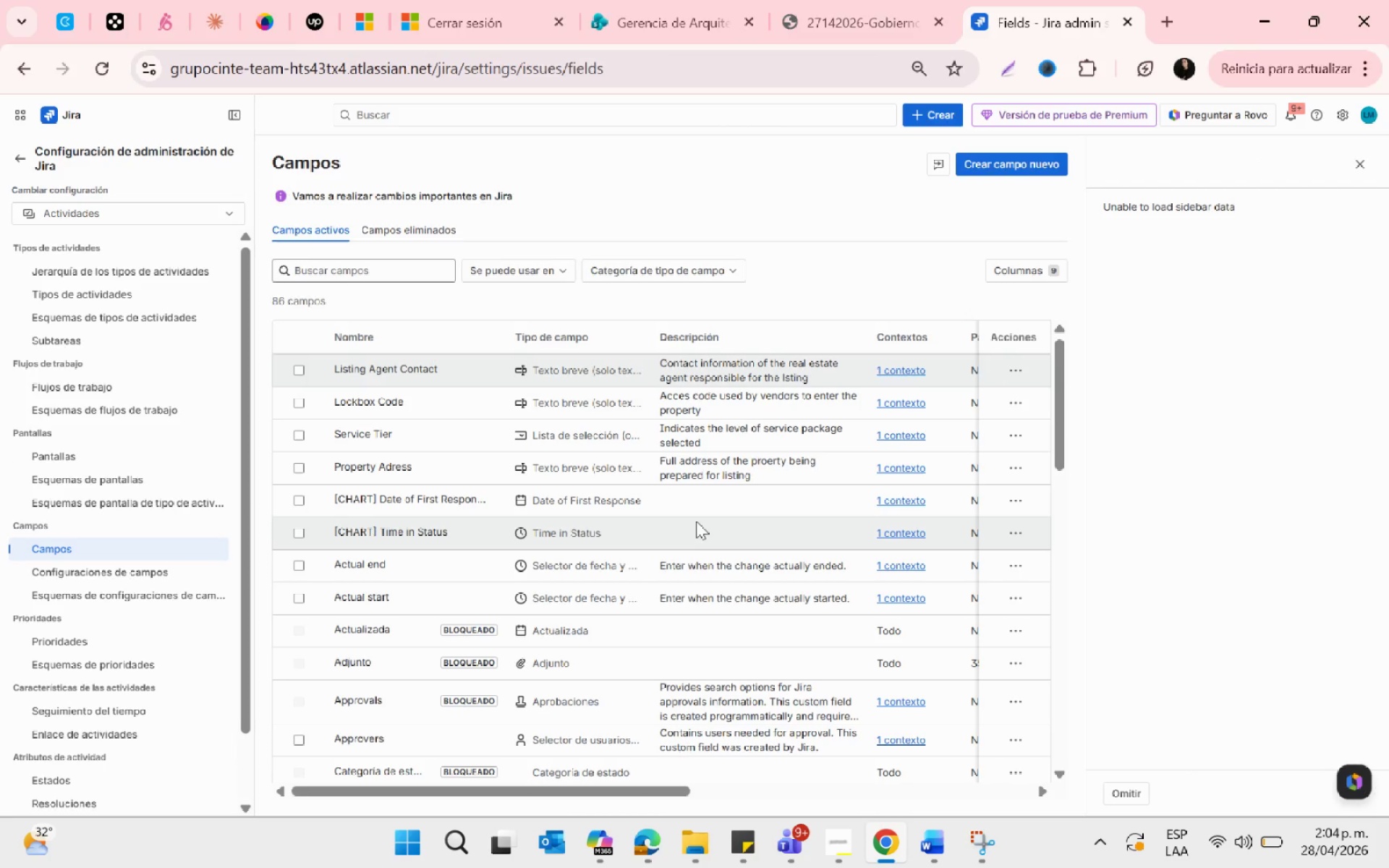 
left_click([1365, 166])
 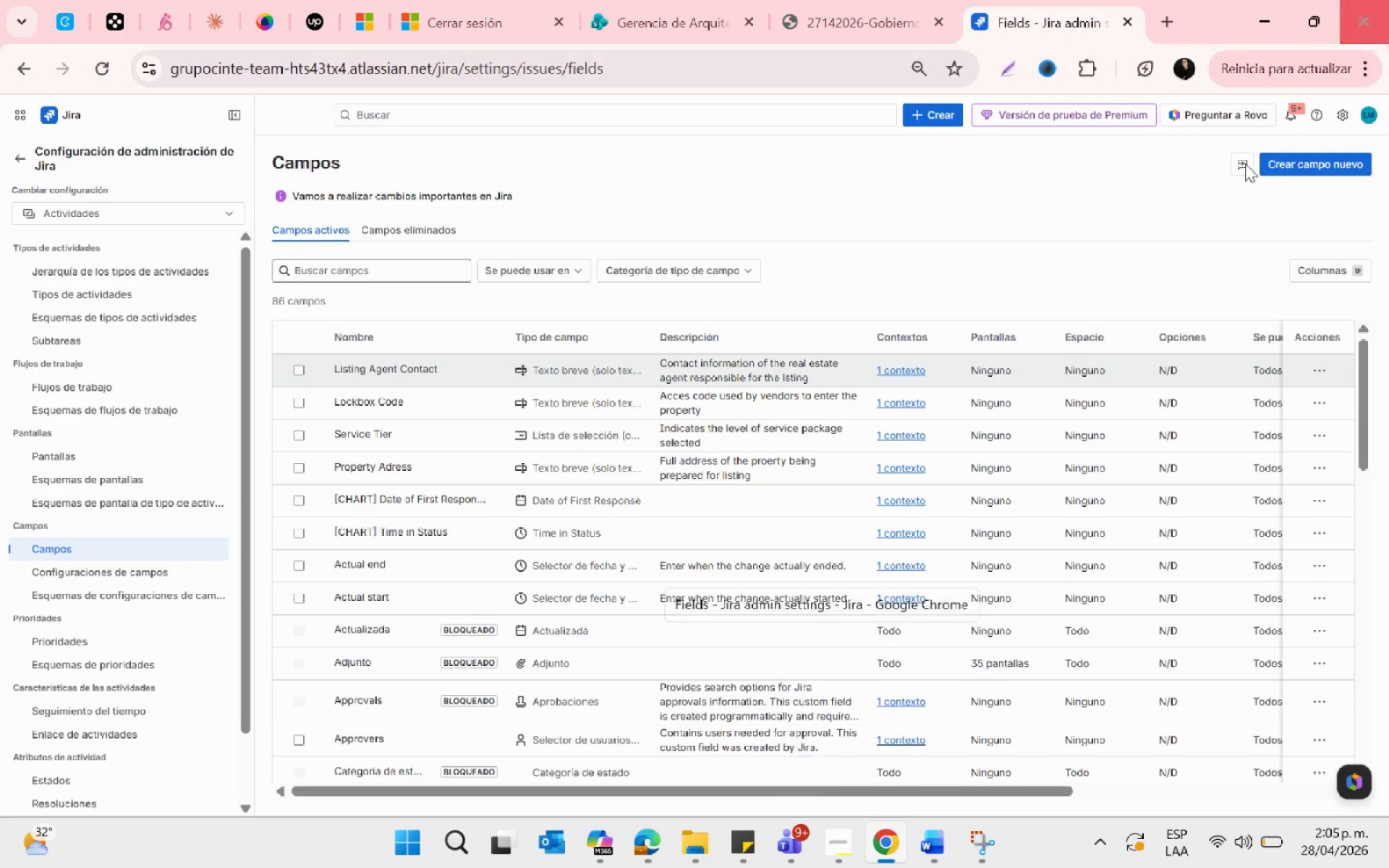 
wait(19.95)
 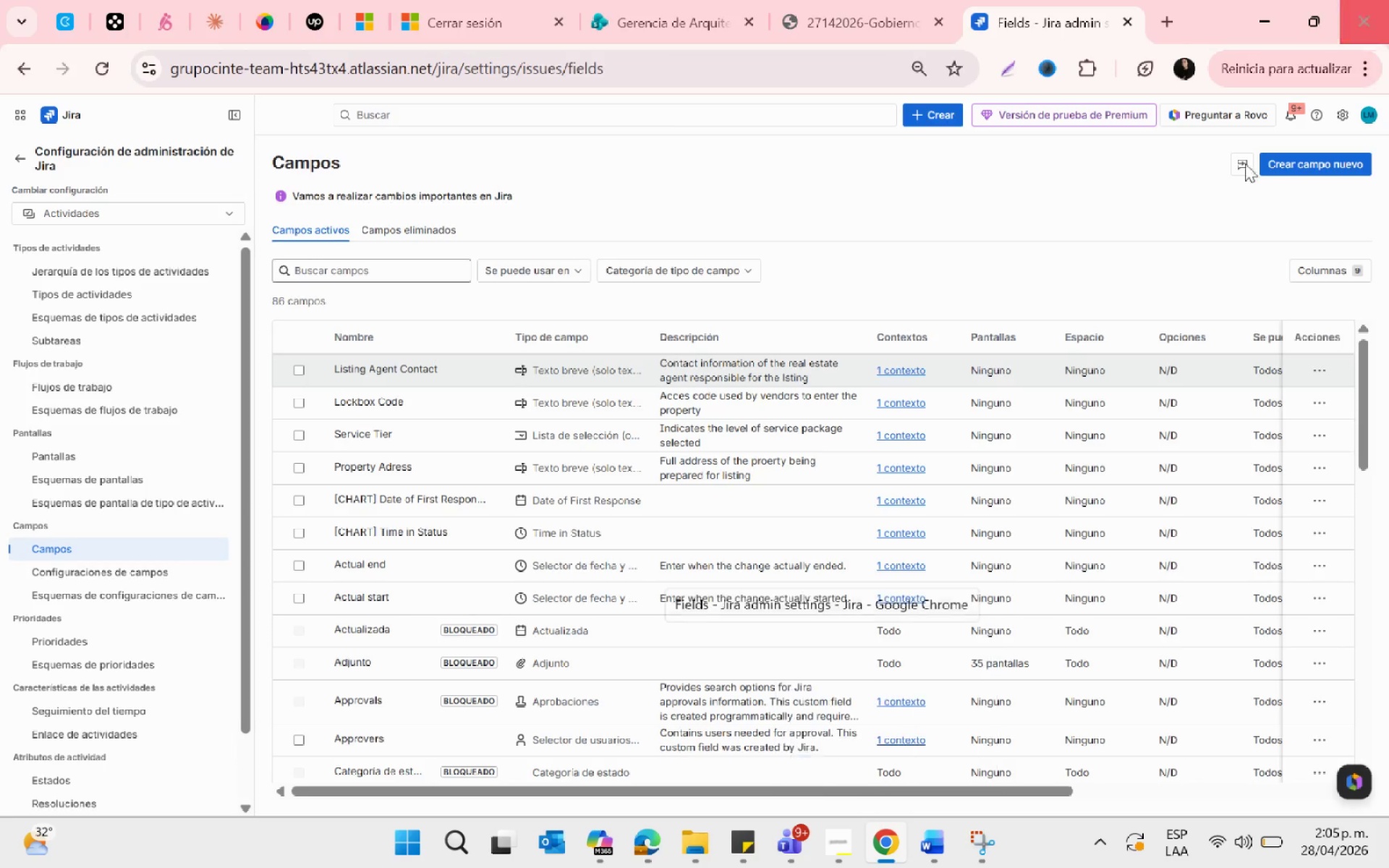 
left_click([1282, 157])
 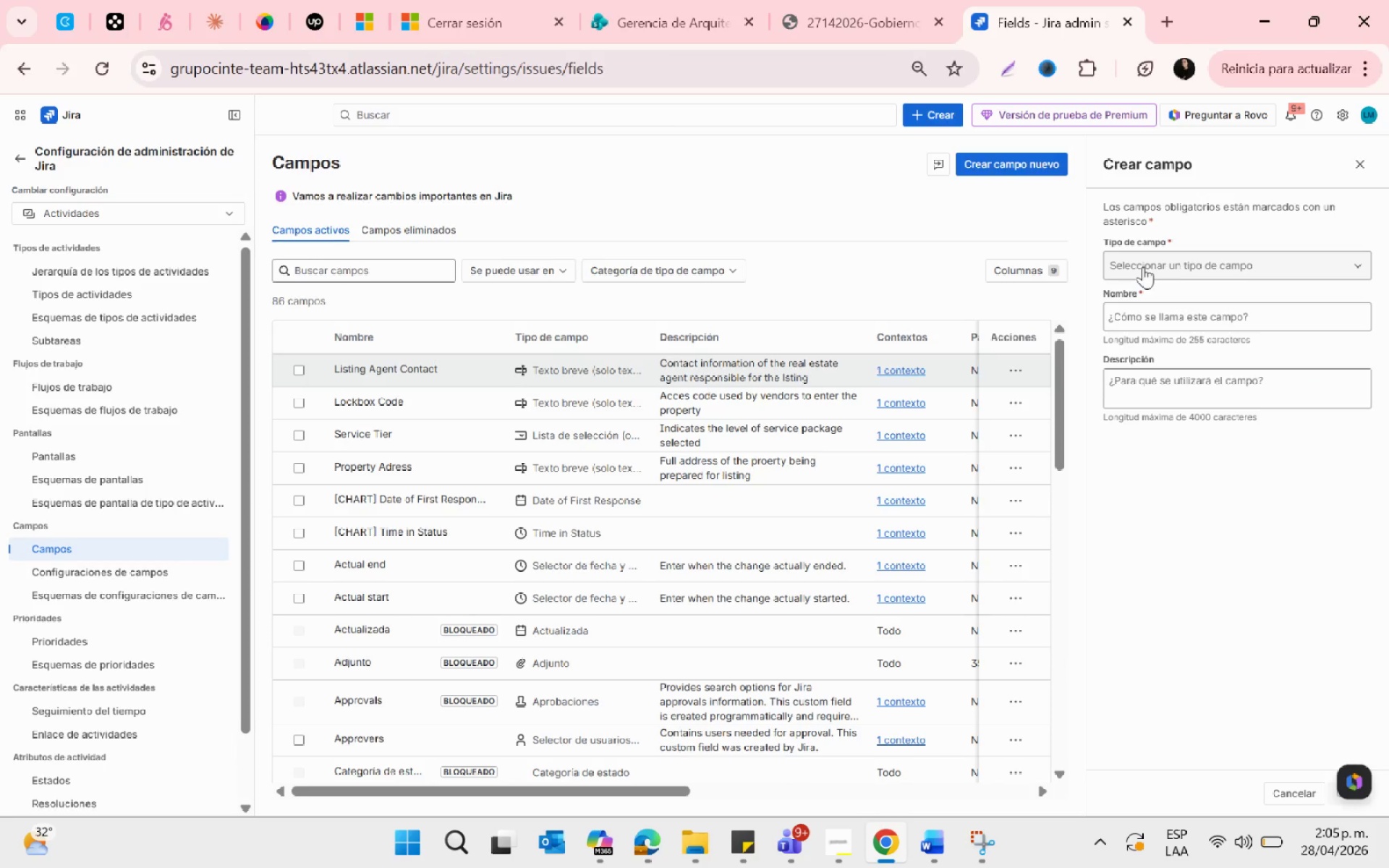 
wait(10.72)
 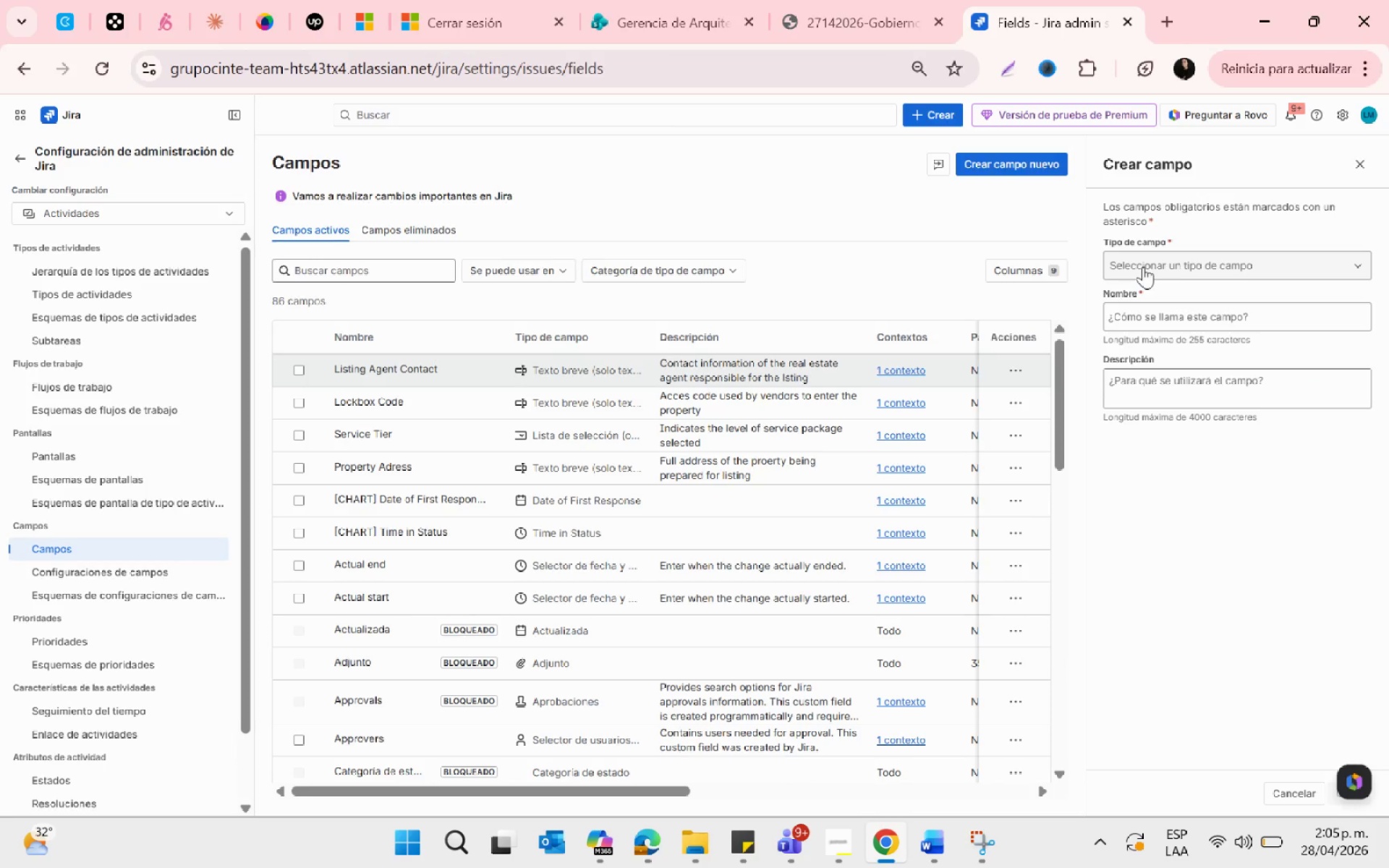 
hold_key(key=ShiftLeft, duration=0.41)
 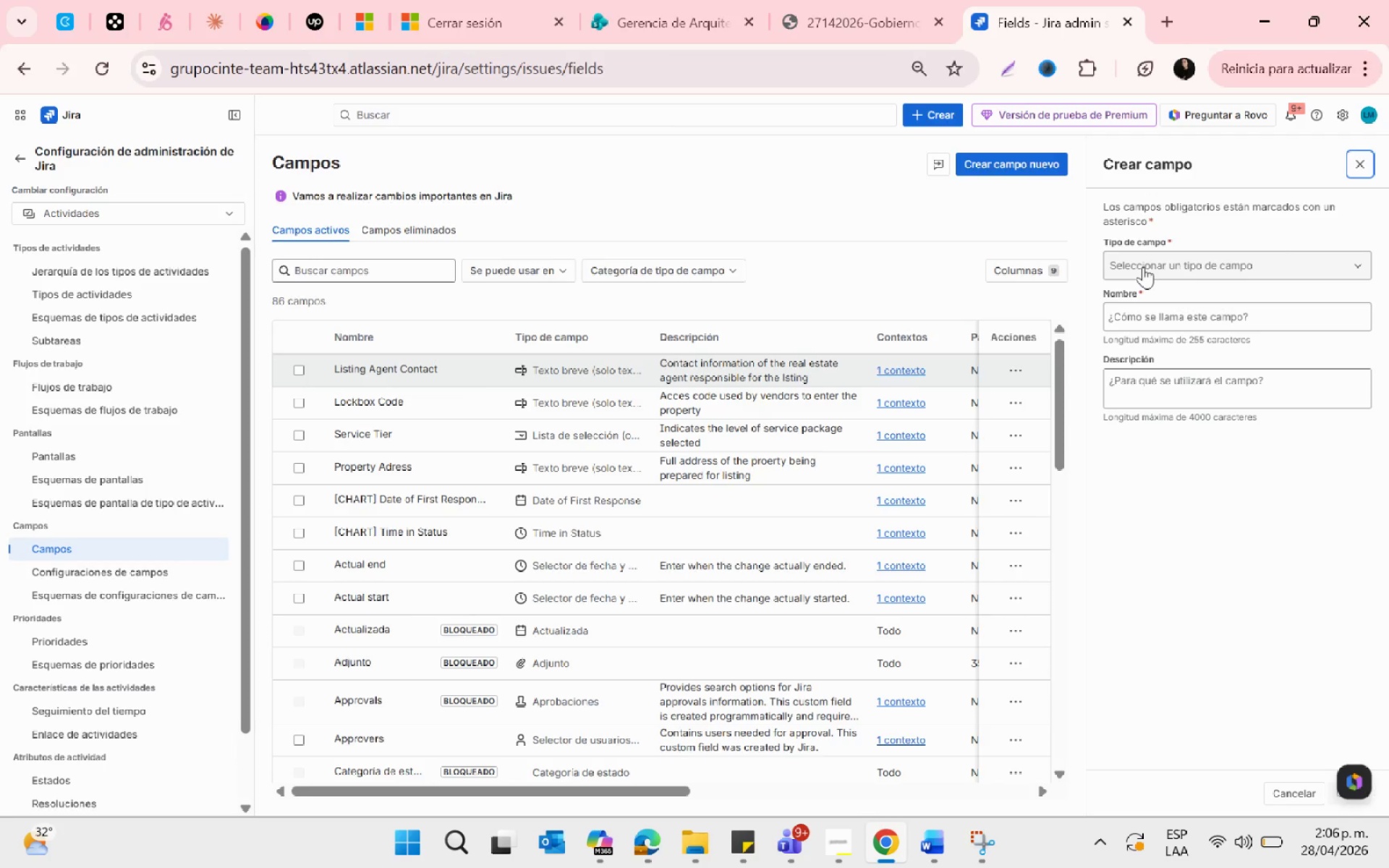 
wait(52.67)
 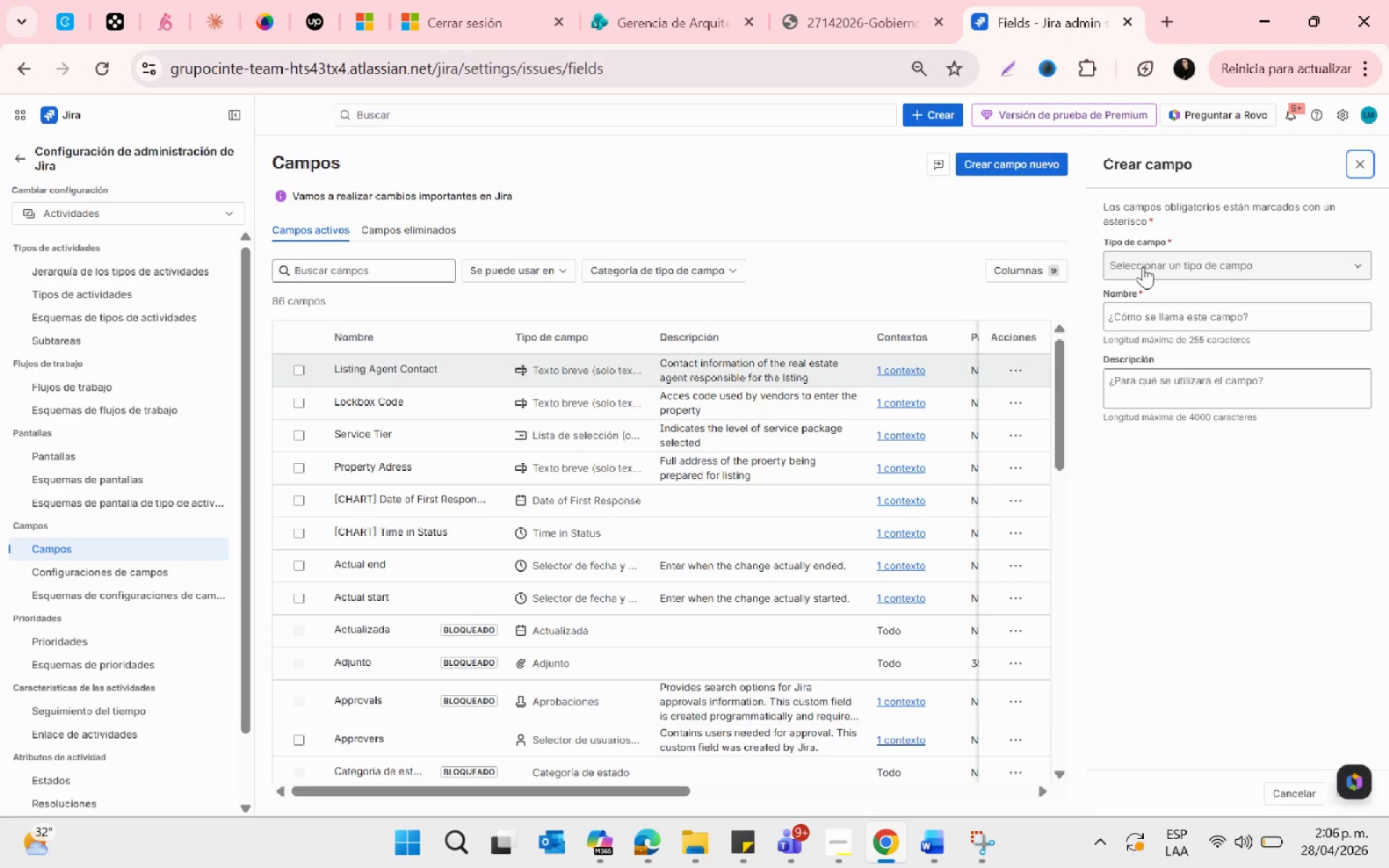 
left_click([1143, 266])
 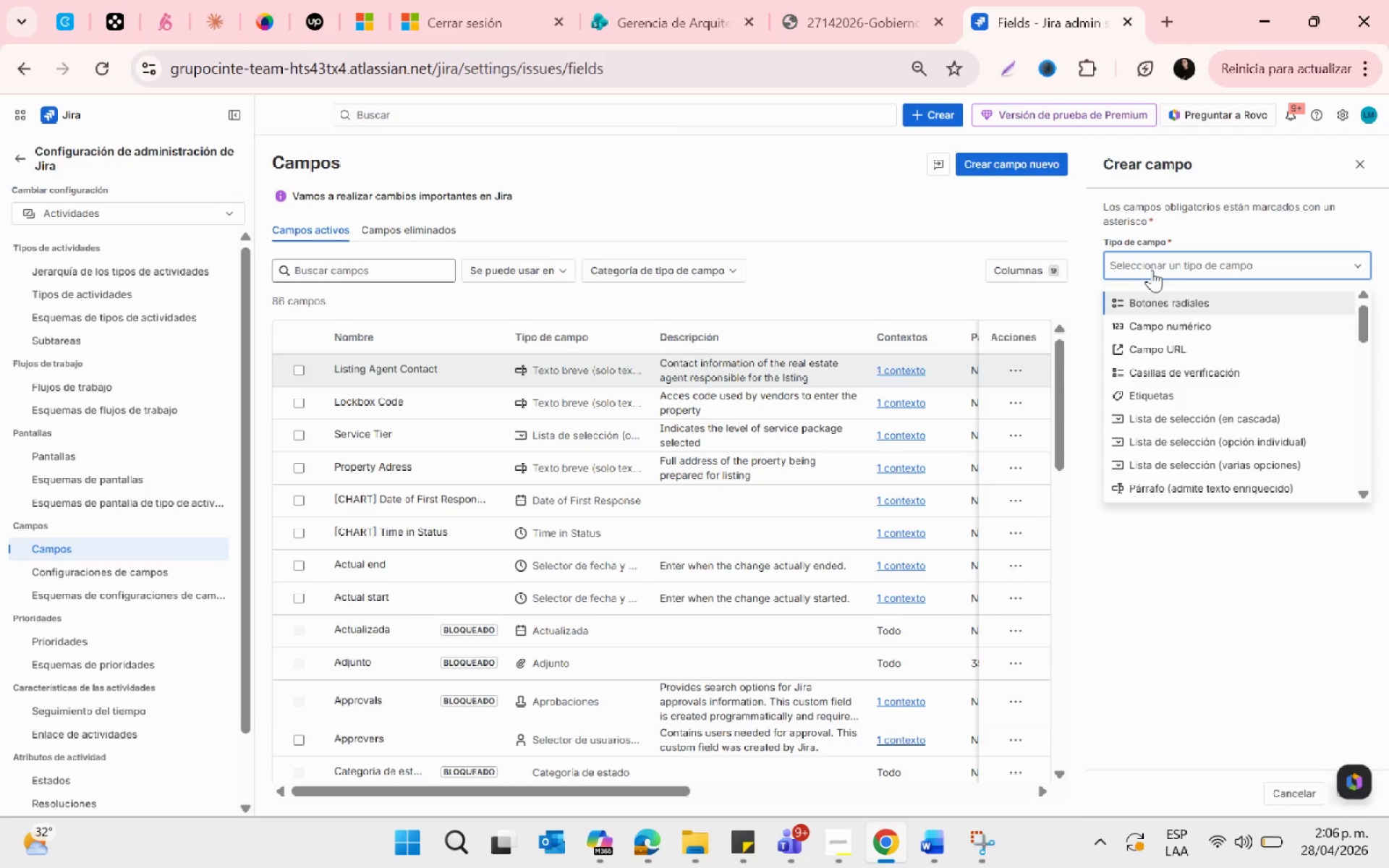 
type(labe)
 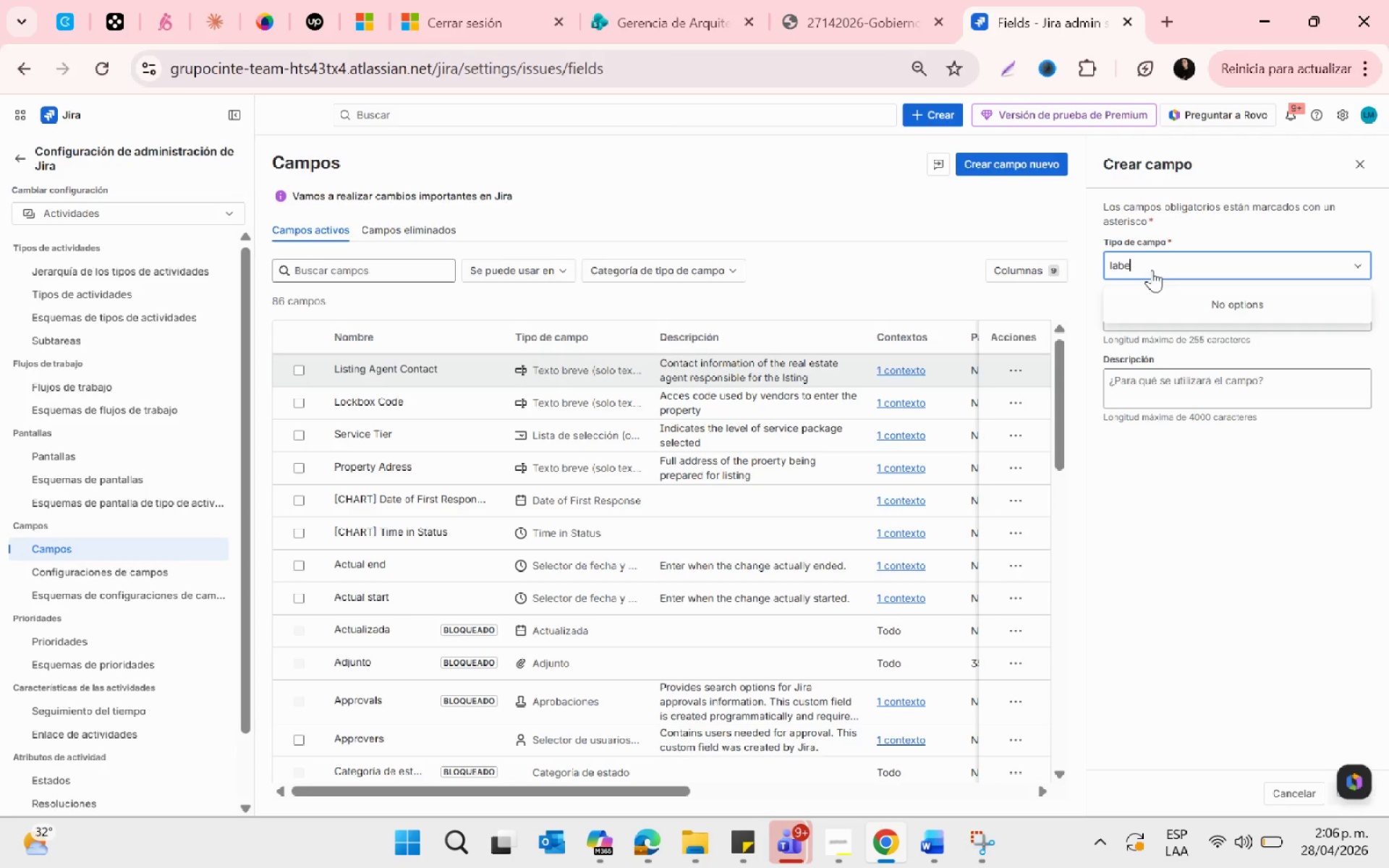 
wait(24.19)
 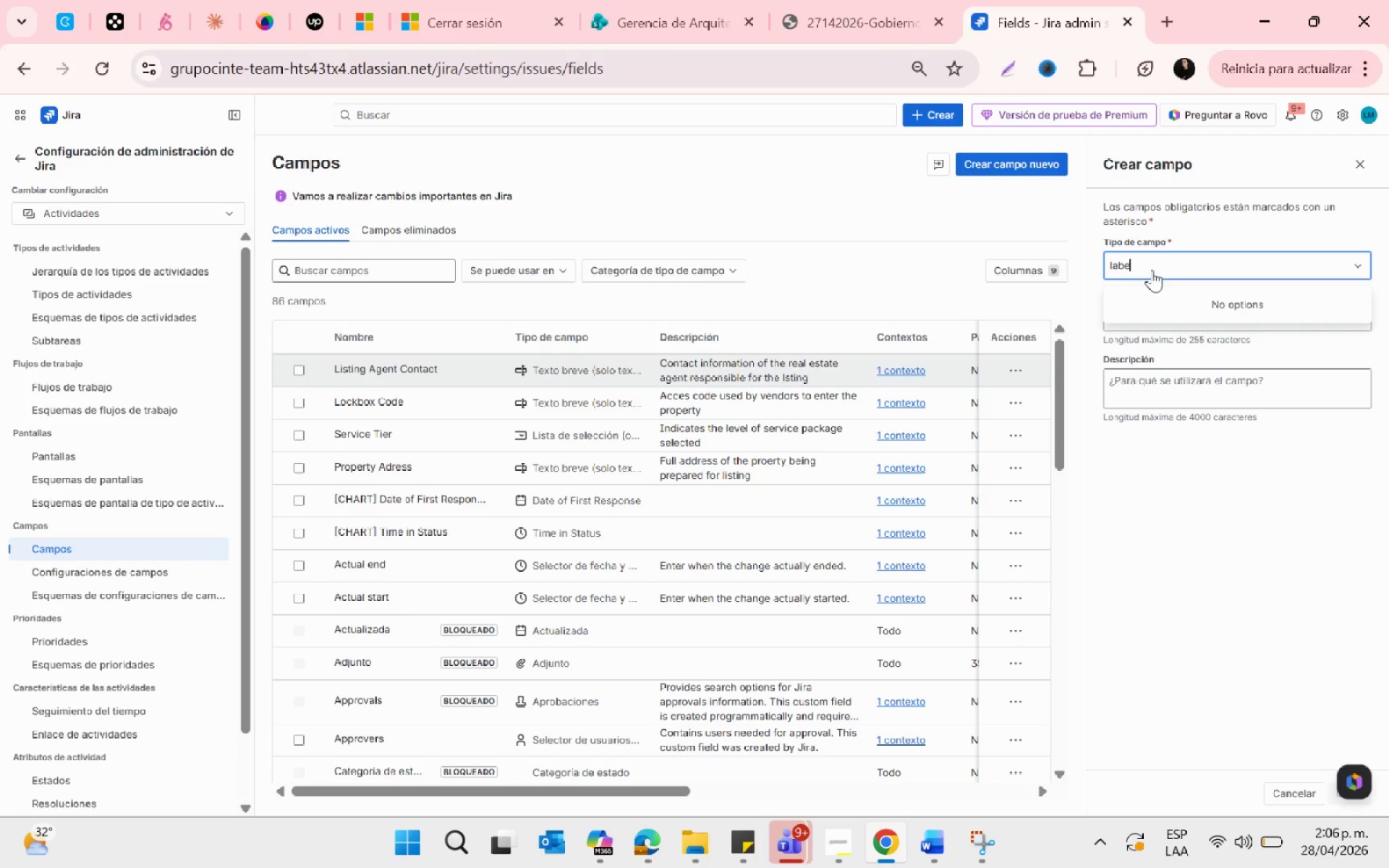 
left_click([1171, 552])
 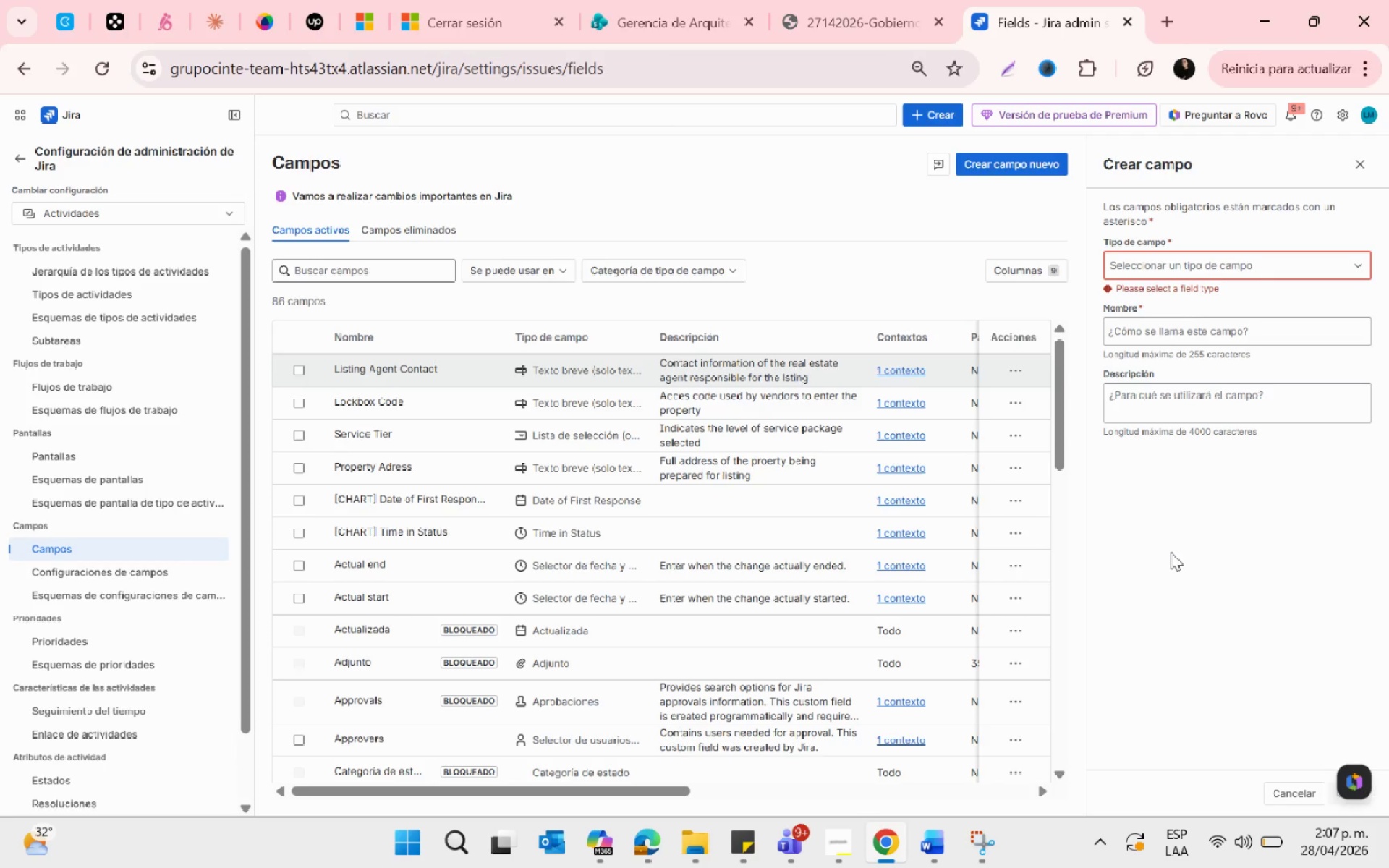 
wait(49.99)
 